 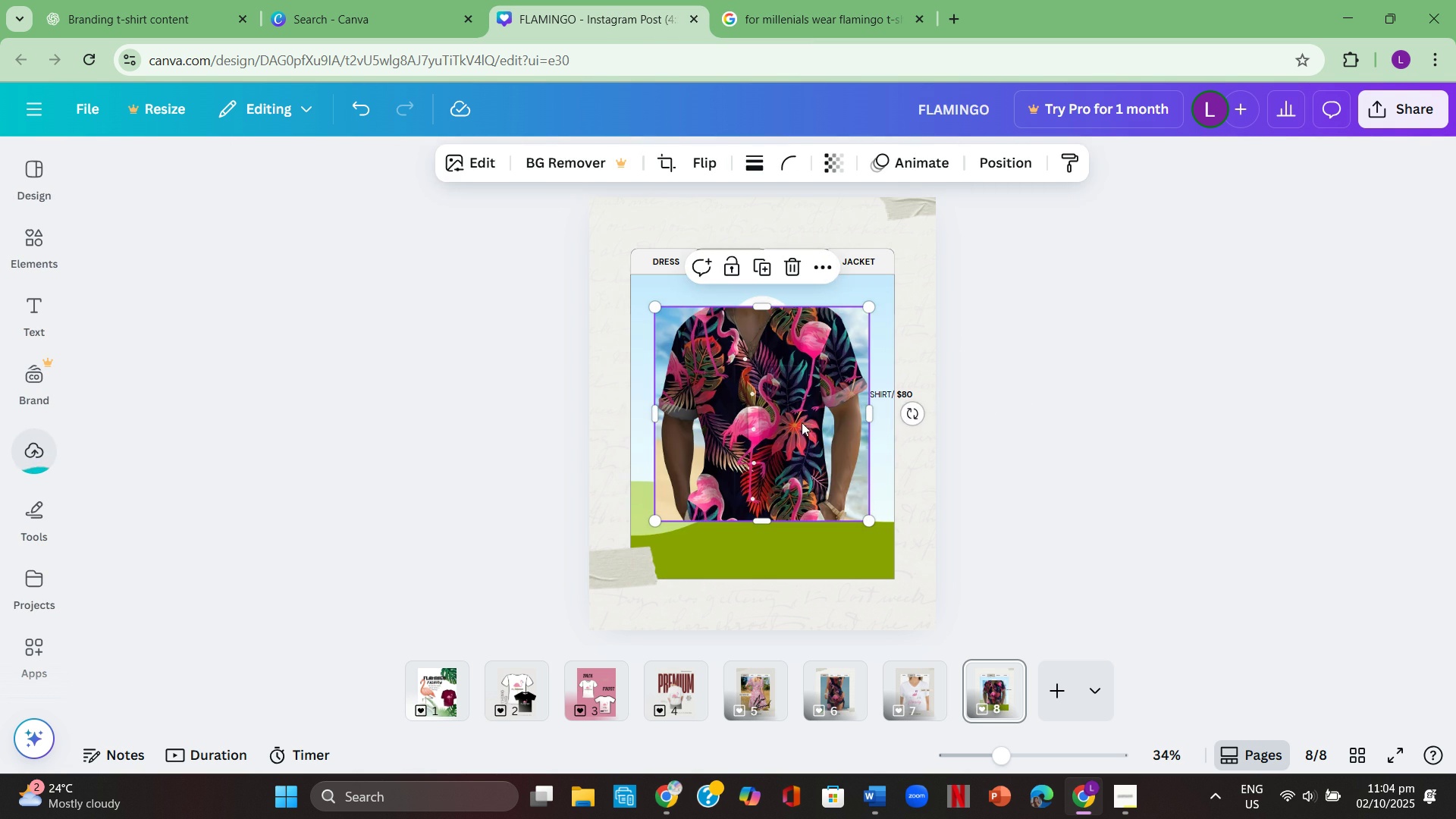 
key(ArrowLeft)
 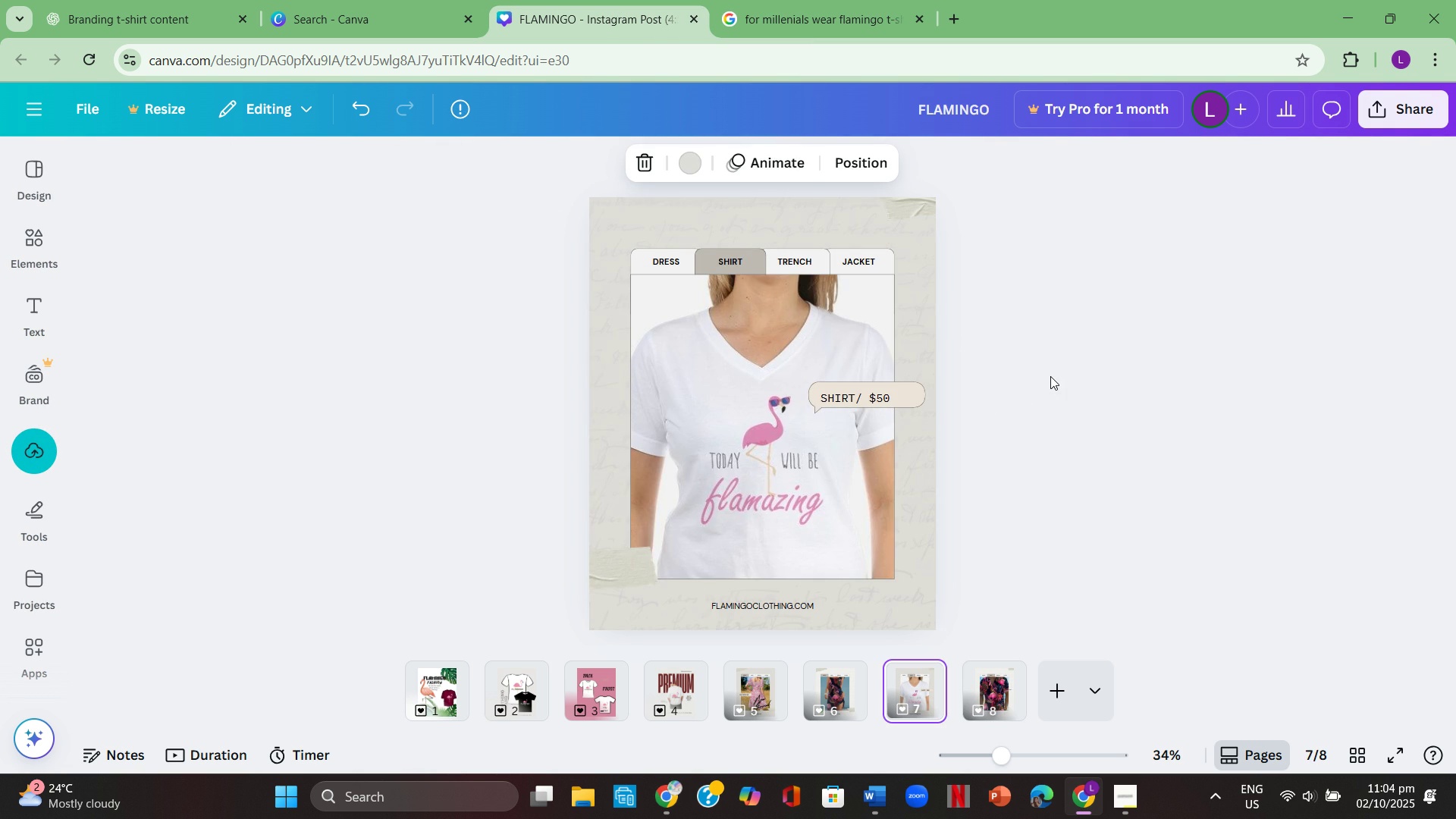 
key(ArrowLeft)
 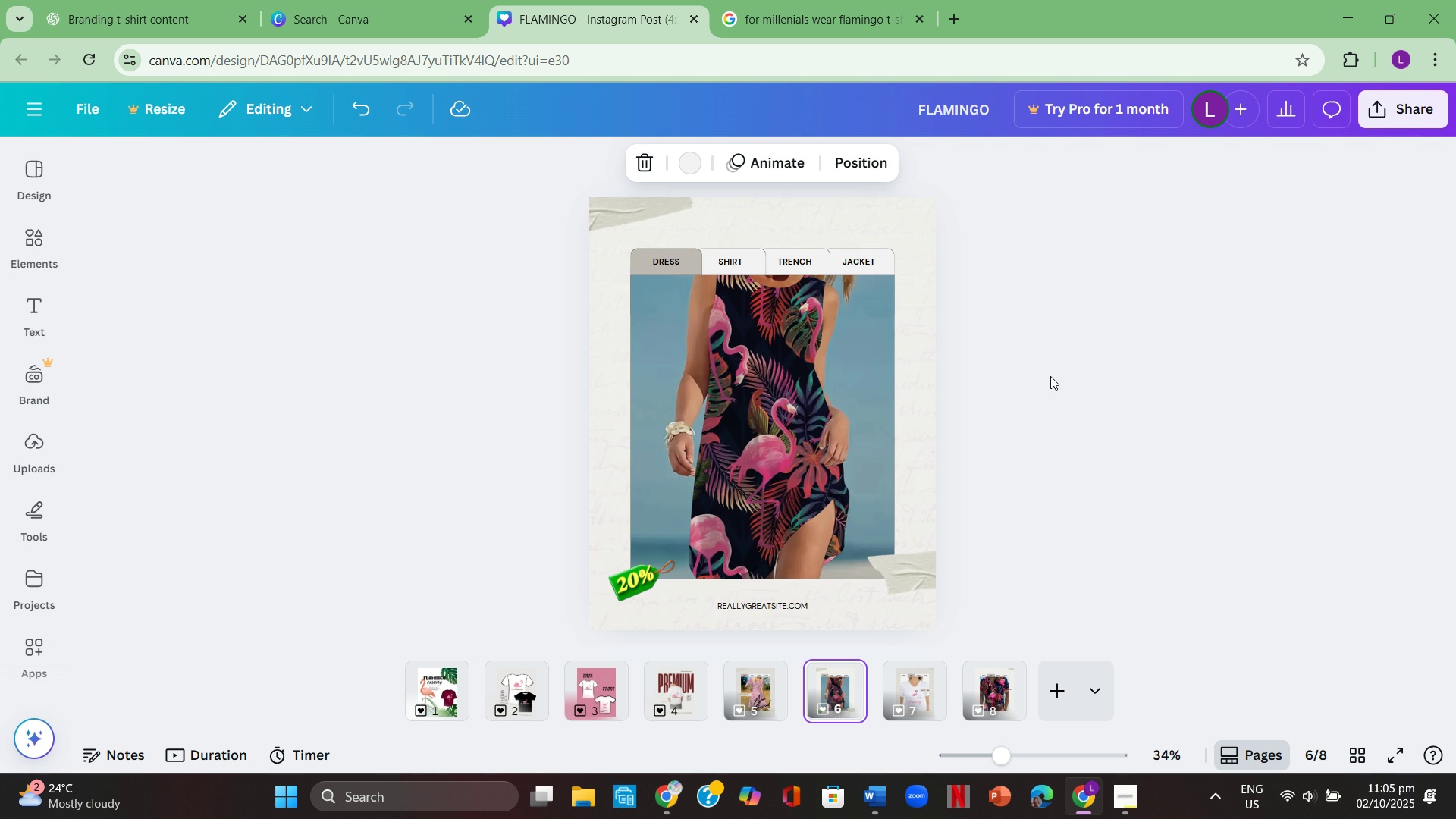 
key(ArrowLeft)
 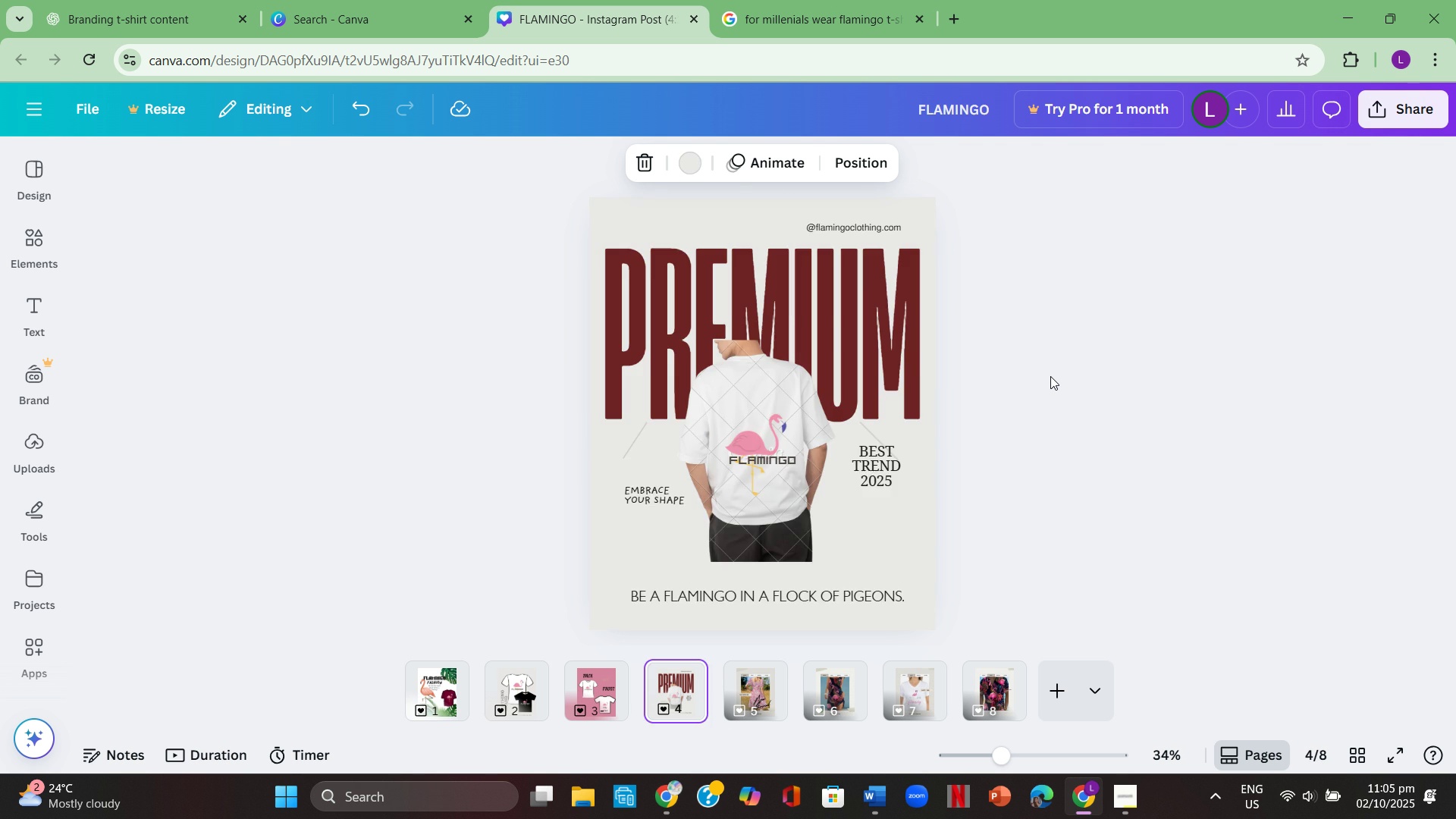 
key(ArrowLeft)
 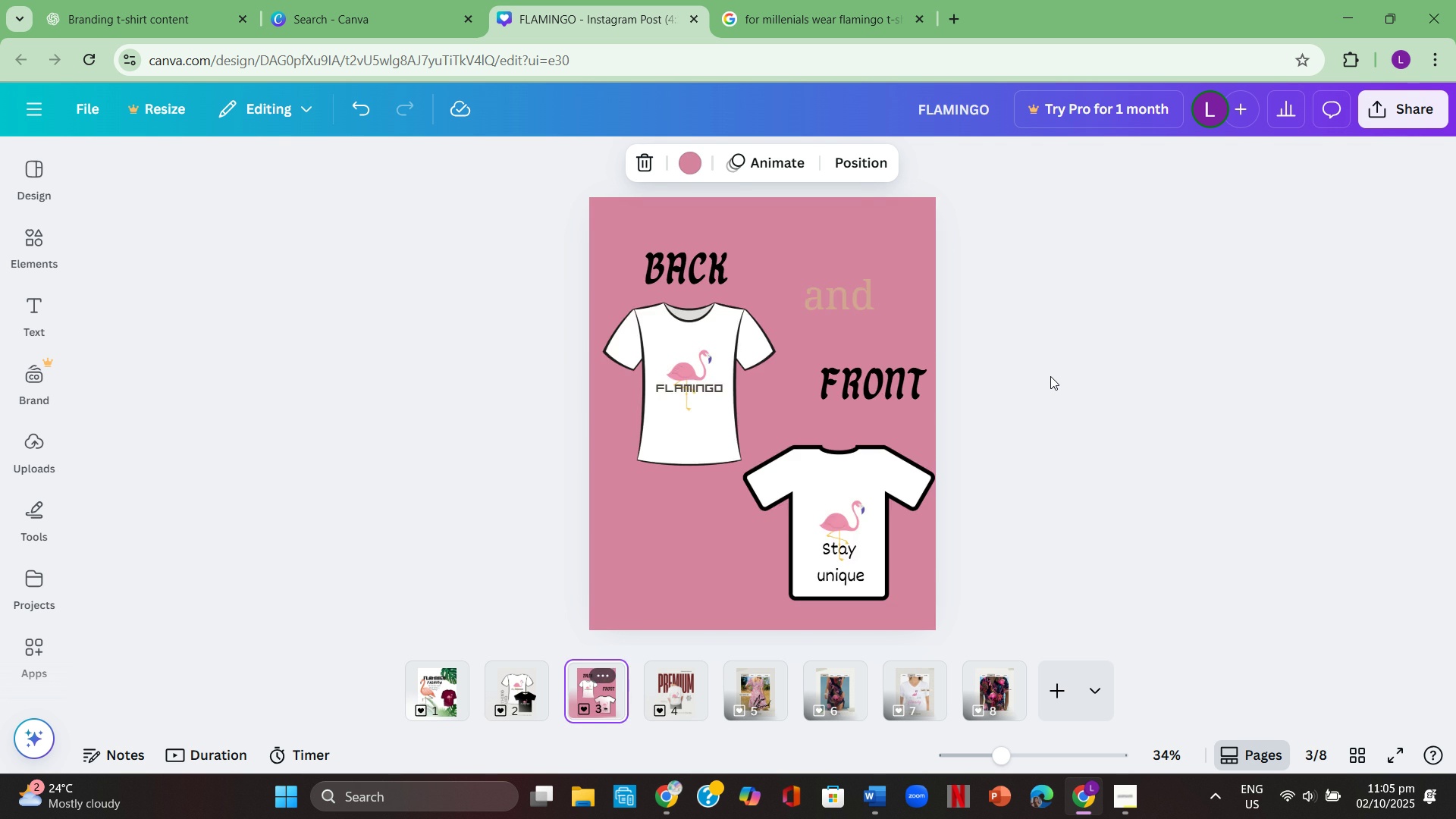 
key(ArrowLeft)
 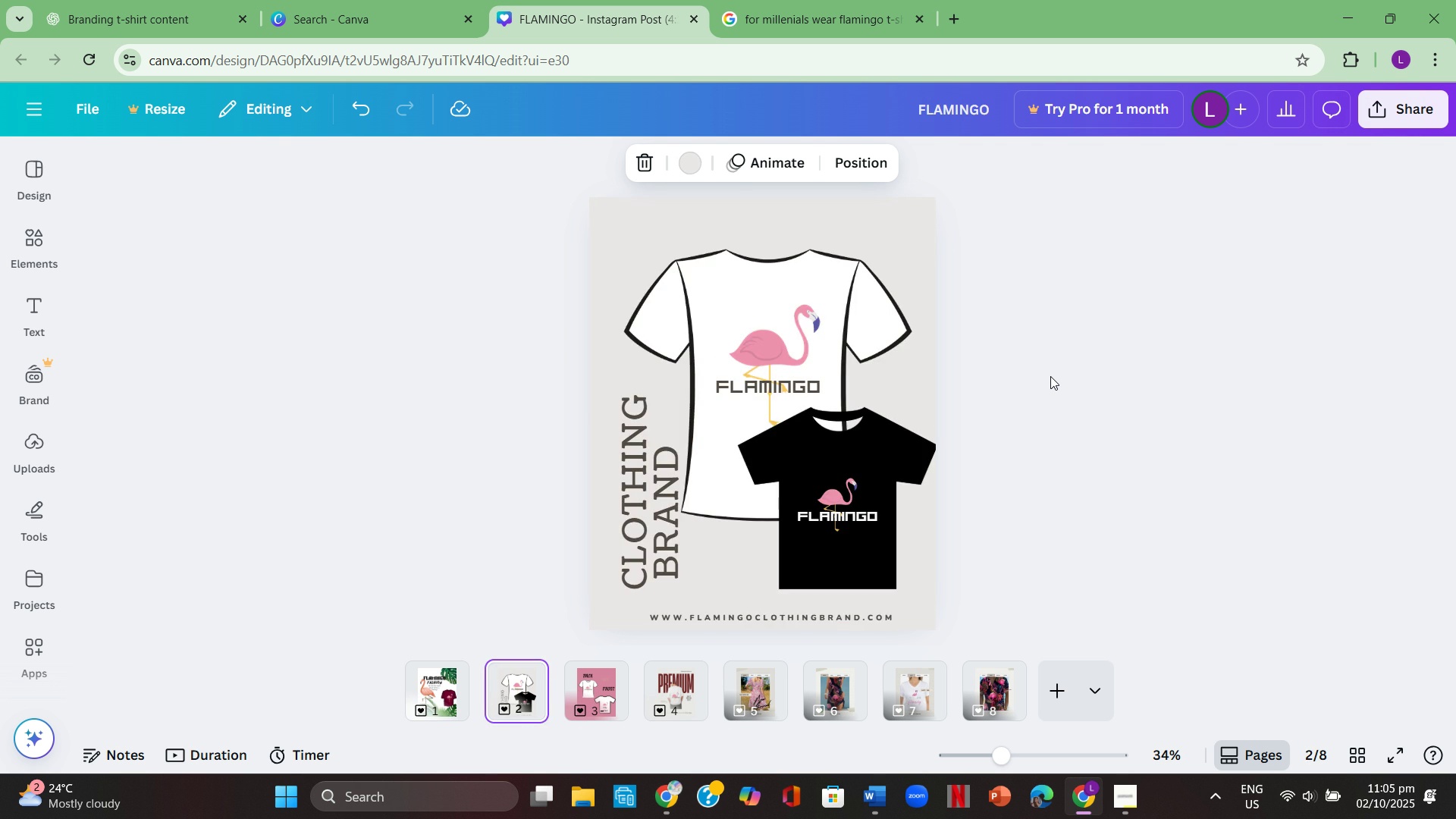 
key(ArrowLeft)
 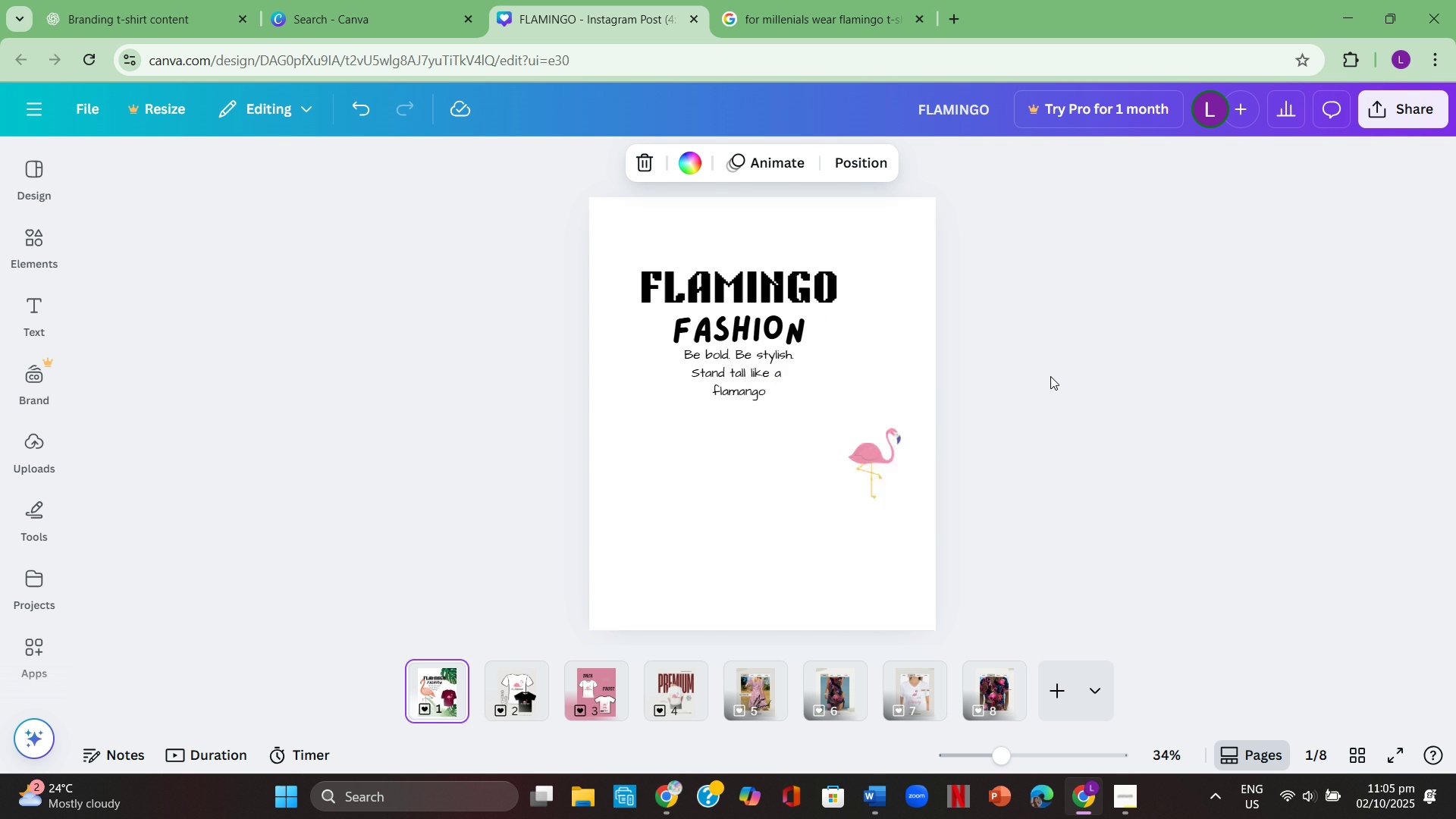 
key(ArrowLeft)
 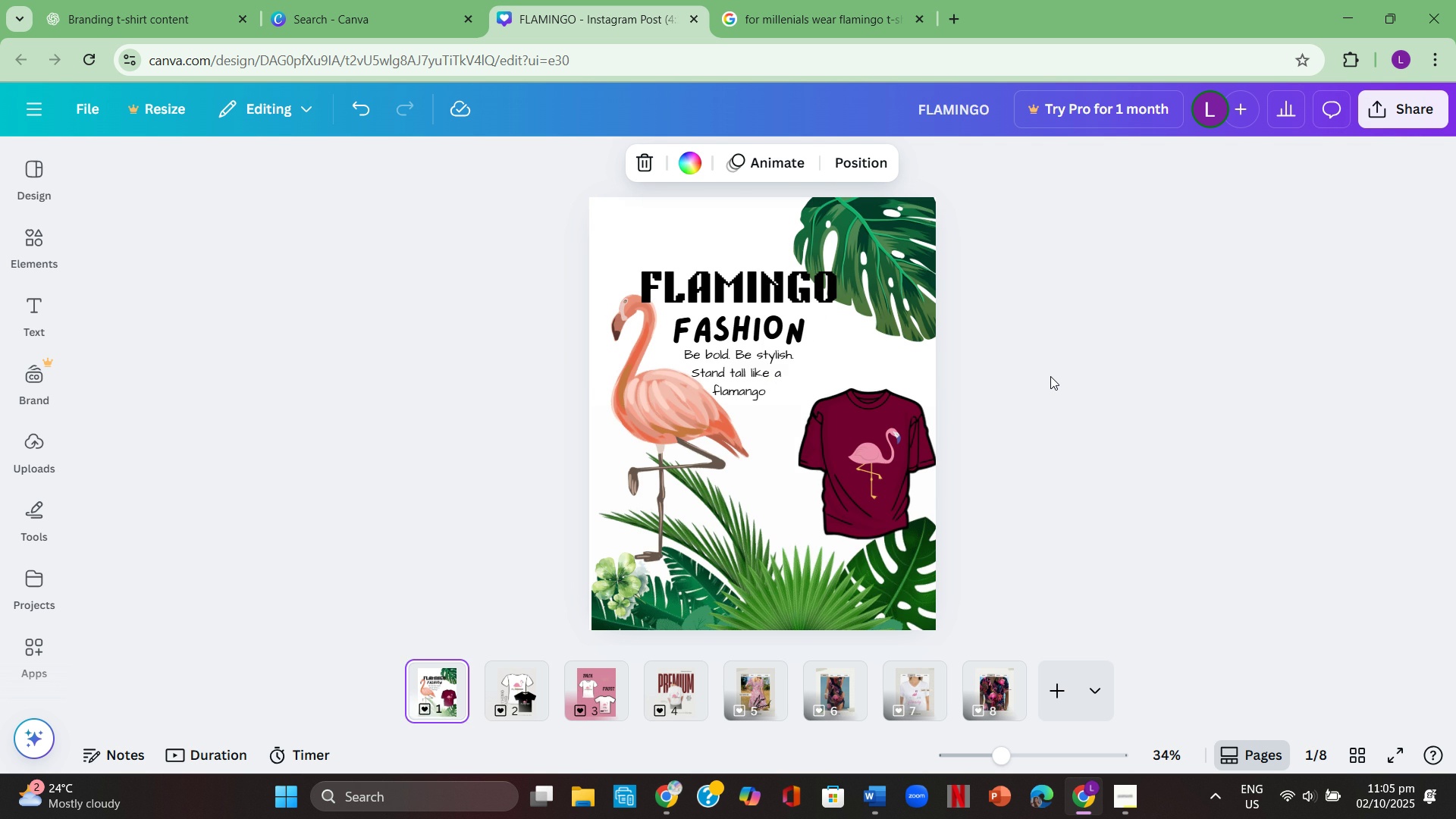 
key(ArrowLeft)
 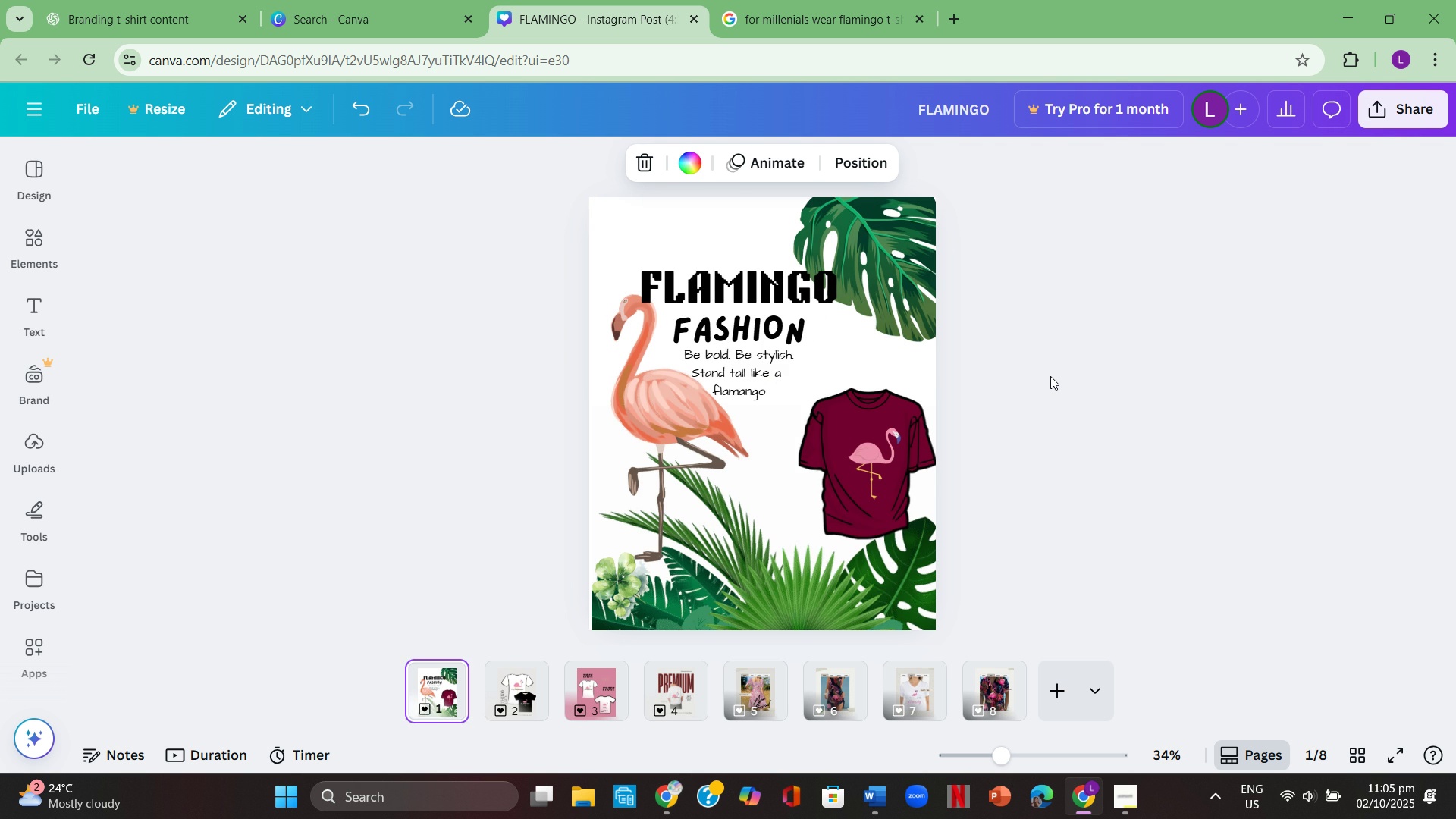 
key(ArrowLeft)
 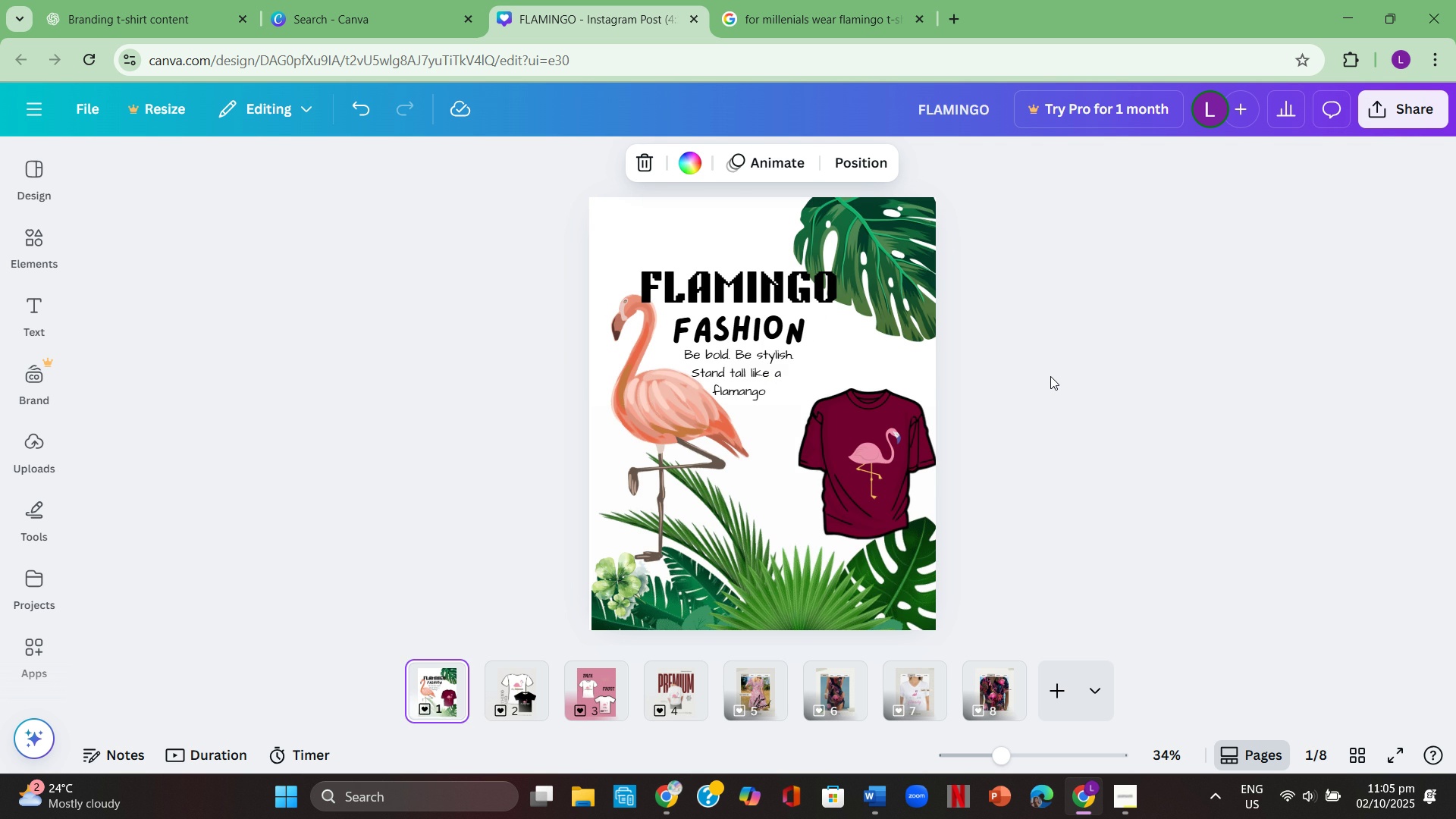 
key(ArrowLeft)
 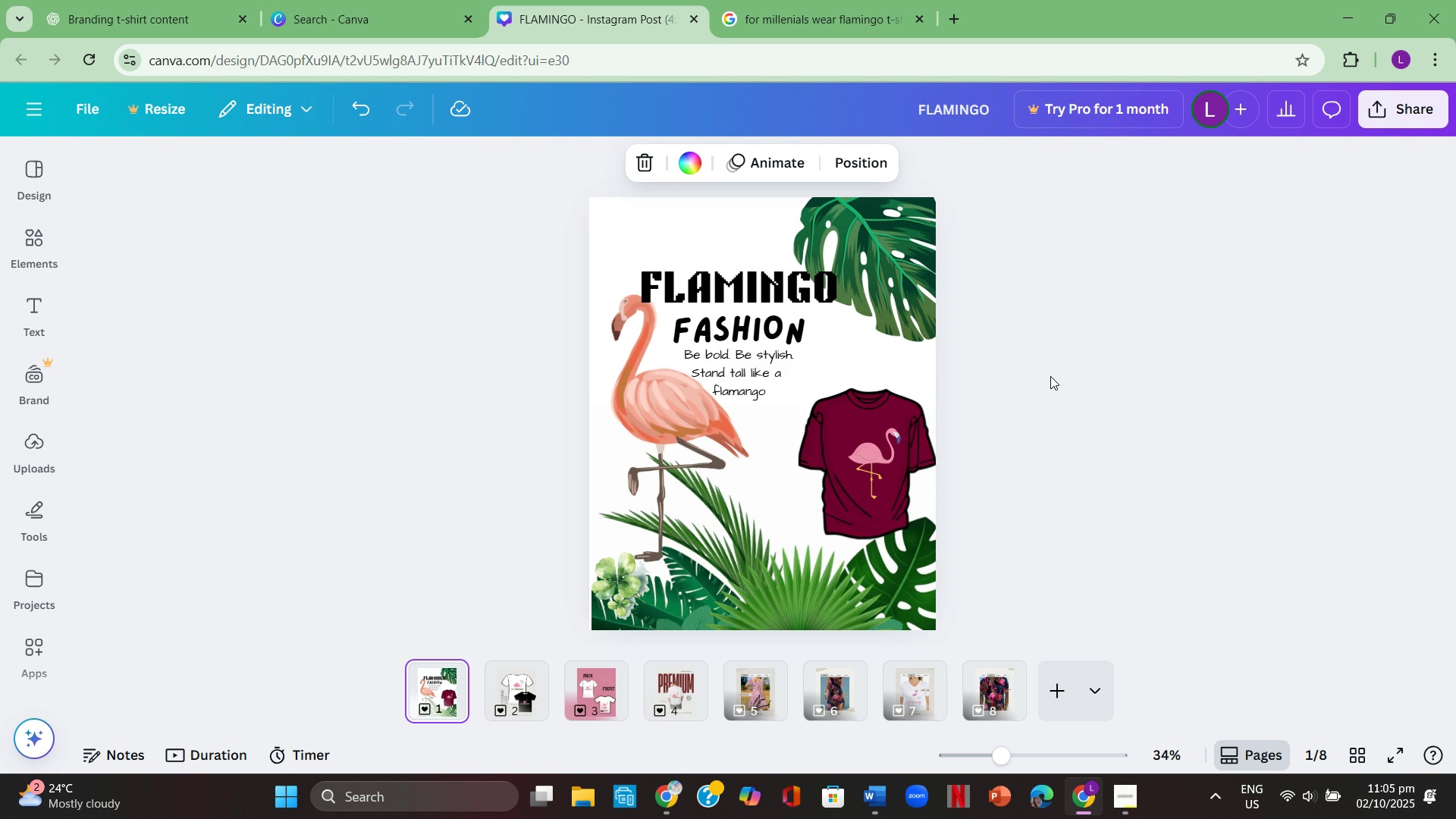 
key(ArrowLeft)
 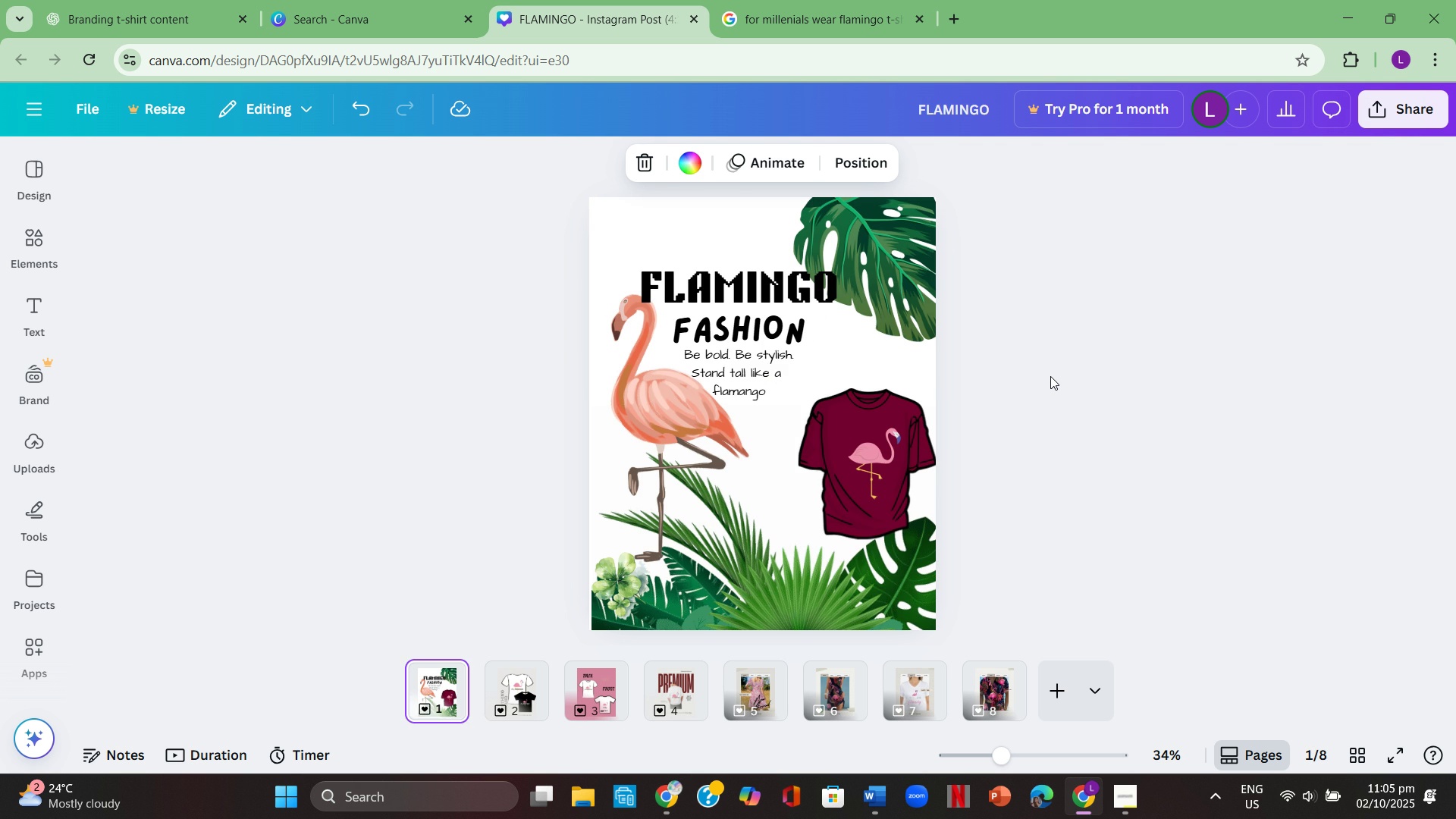 
key(ArrowRight)
 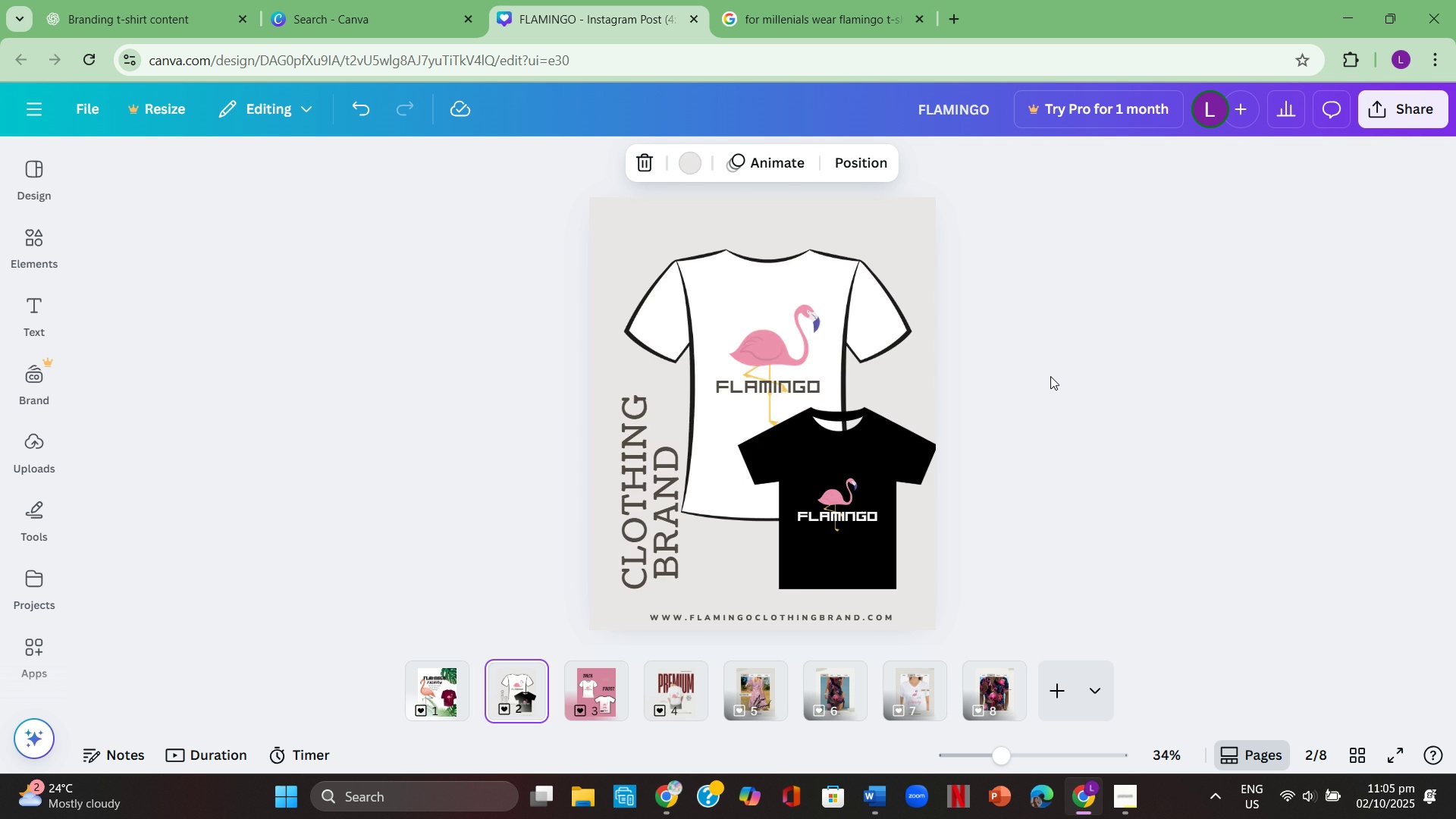 
key(ArrowRight)
 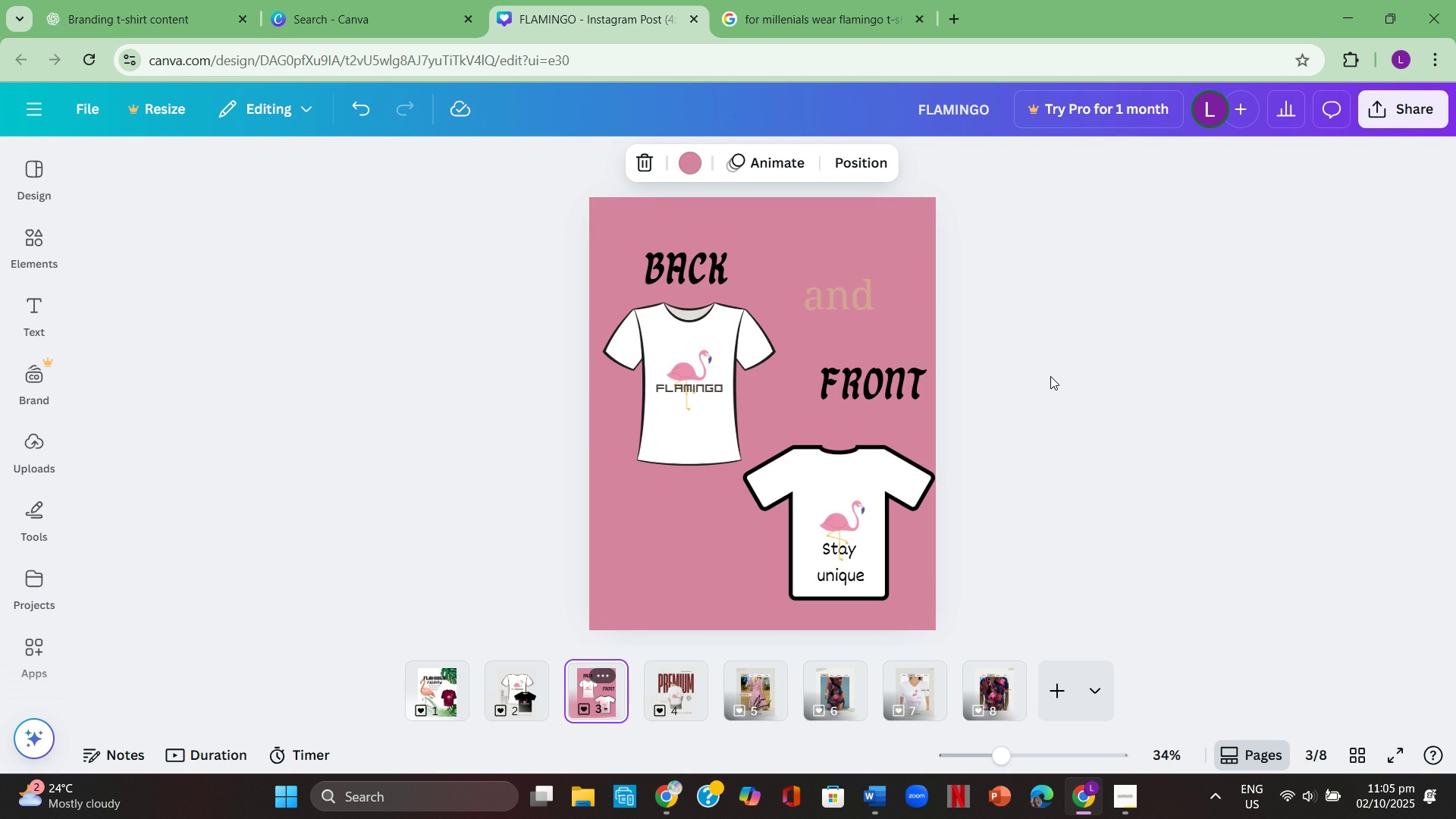 
key(ArrowRight)
 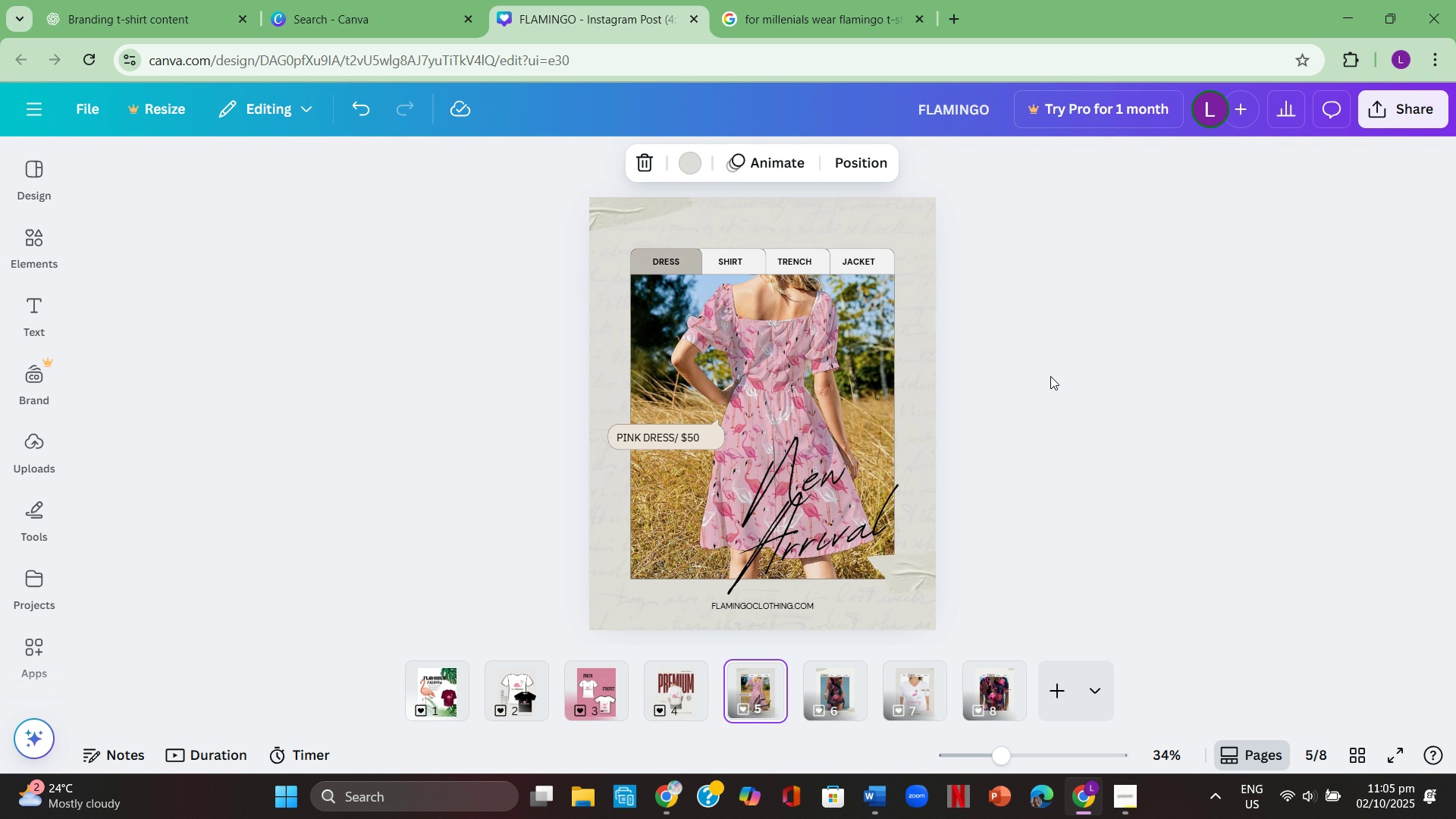 
key(ArrowRight)
 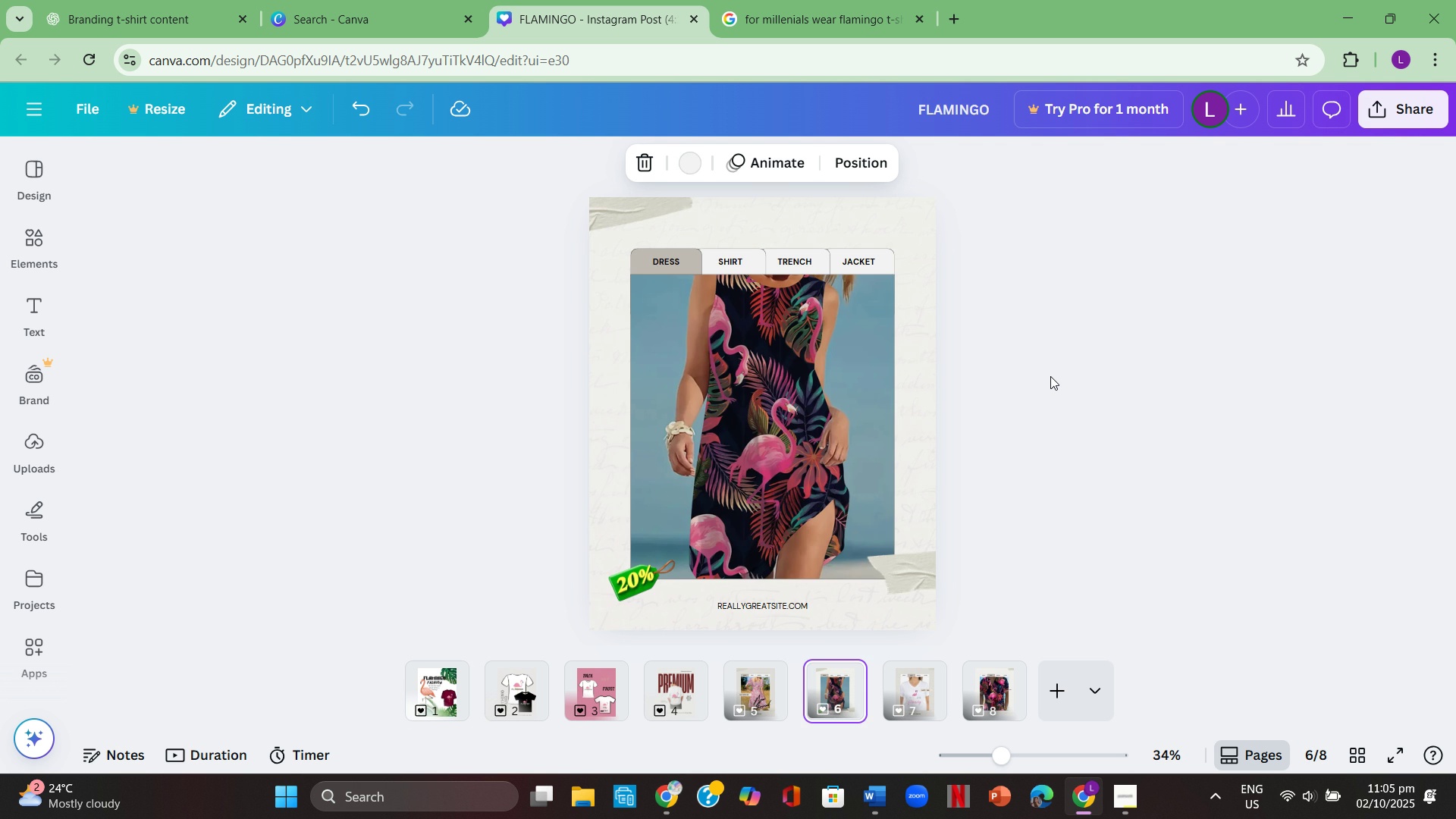 
key(ArrowRight)
 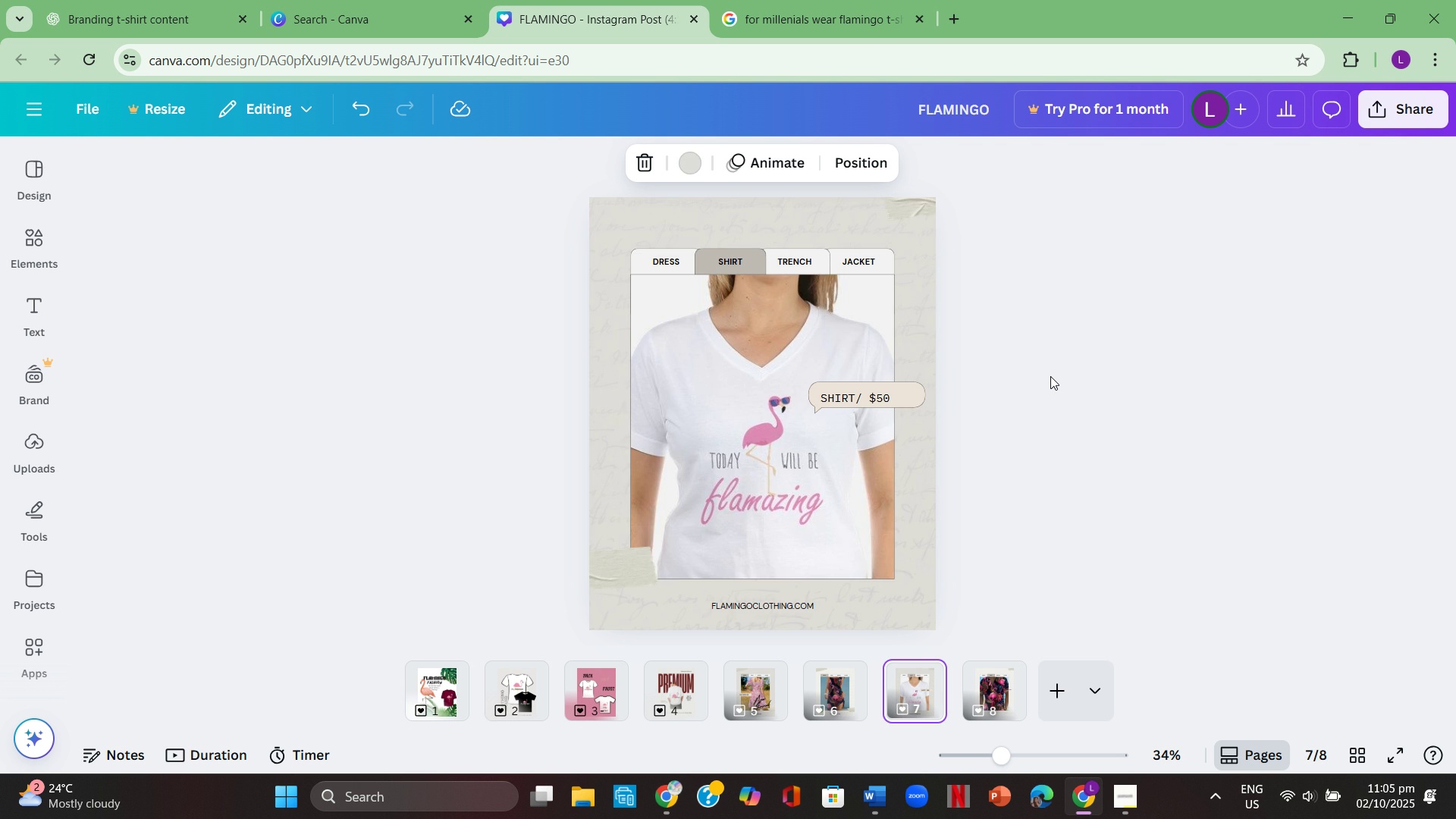 
key(ArrowRight)
 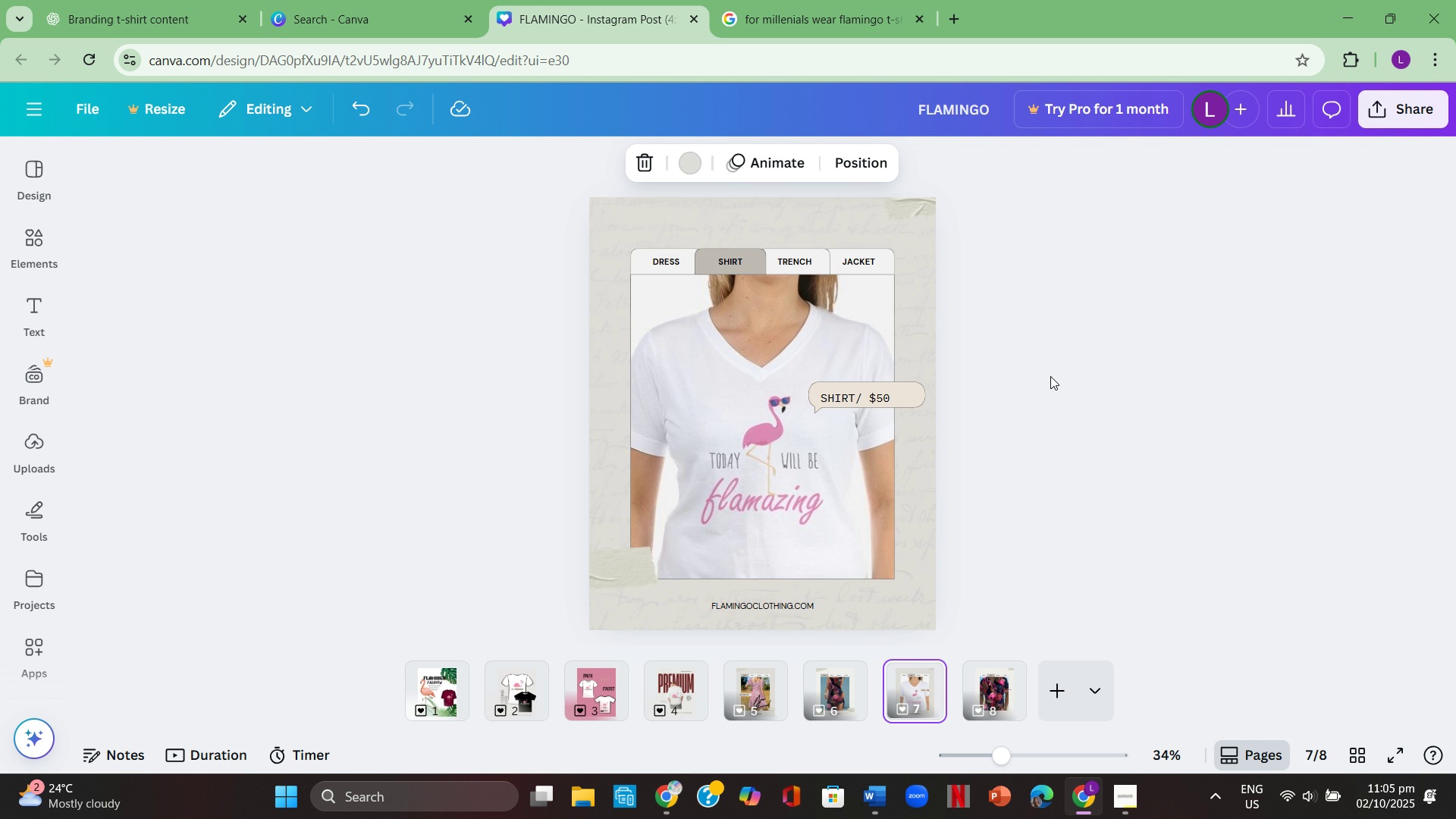 
key(ArrowLeft)
 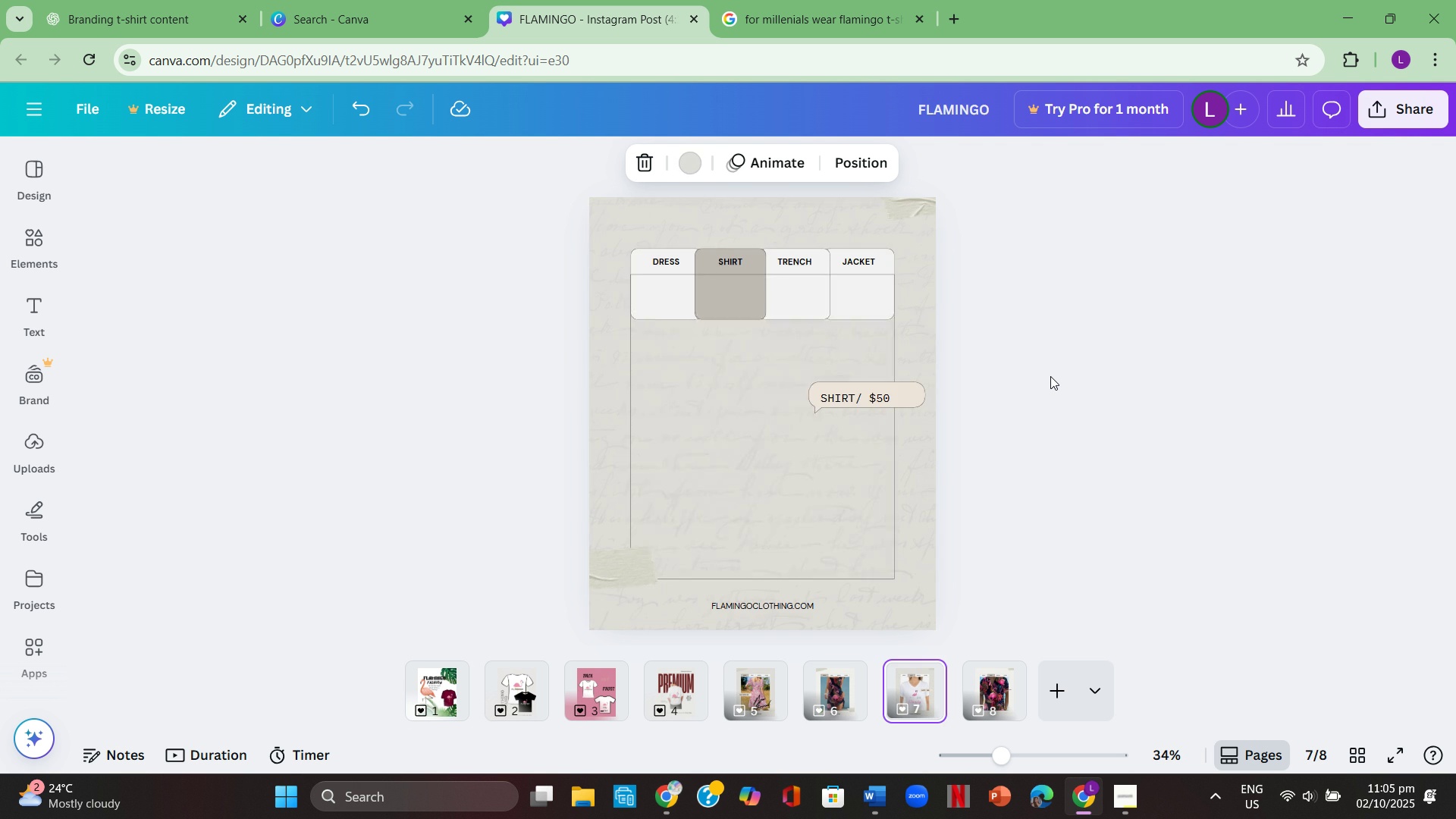 
key(ArrowRight)
 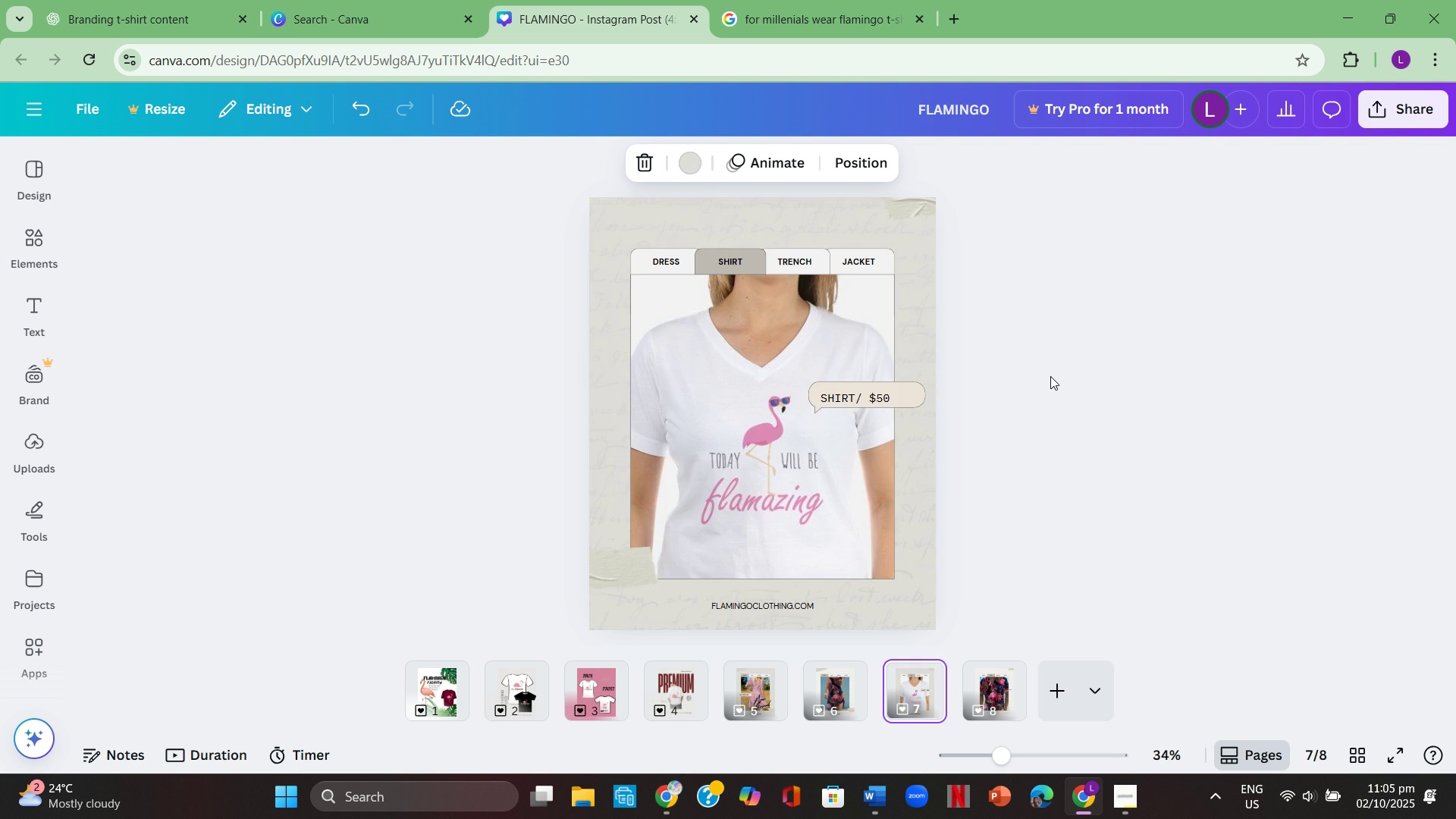 
key(ArrowRight)
 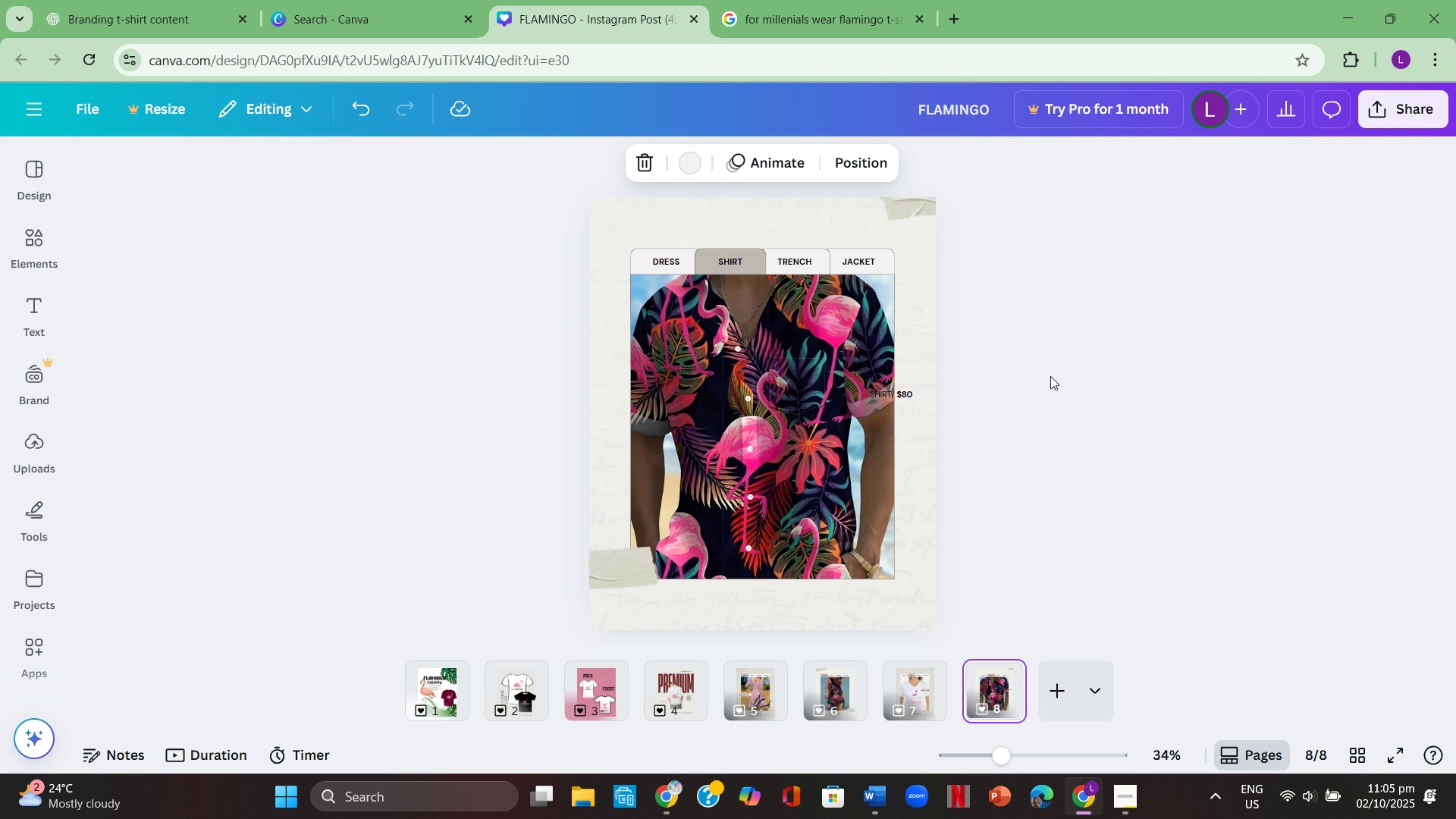 
wait(9.95)
 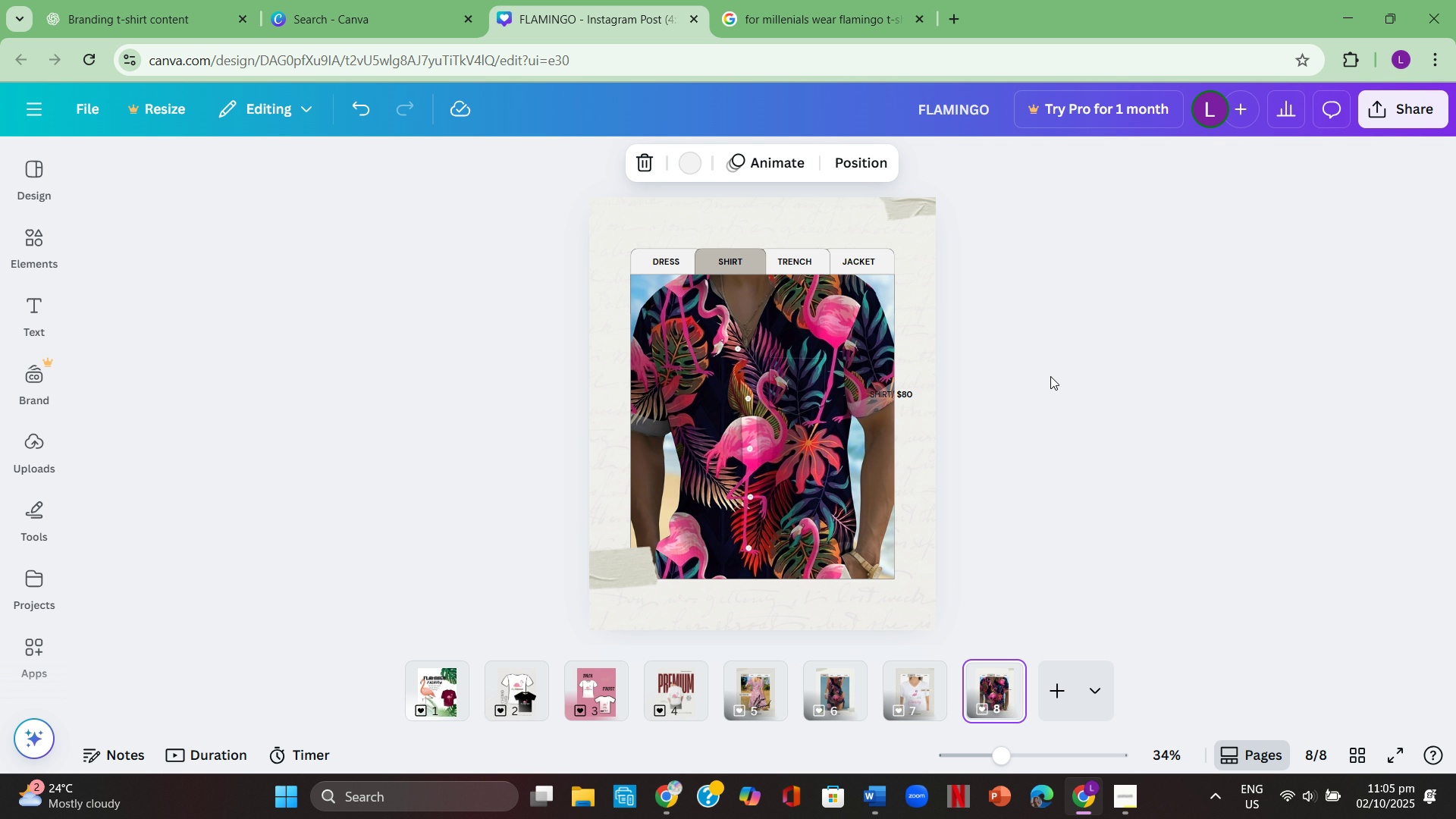 
left_click([902, 393])
 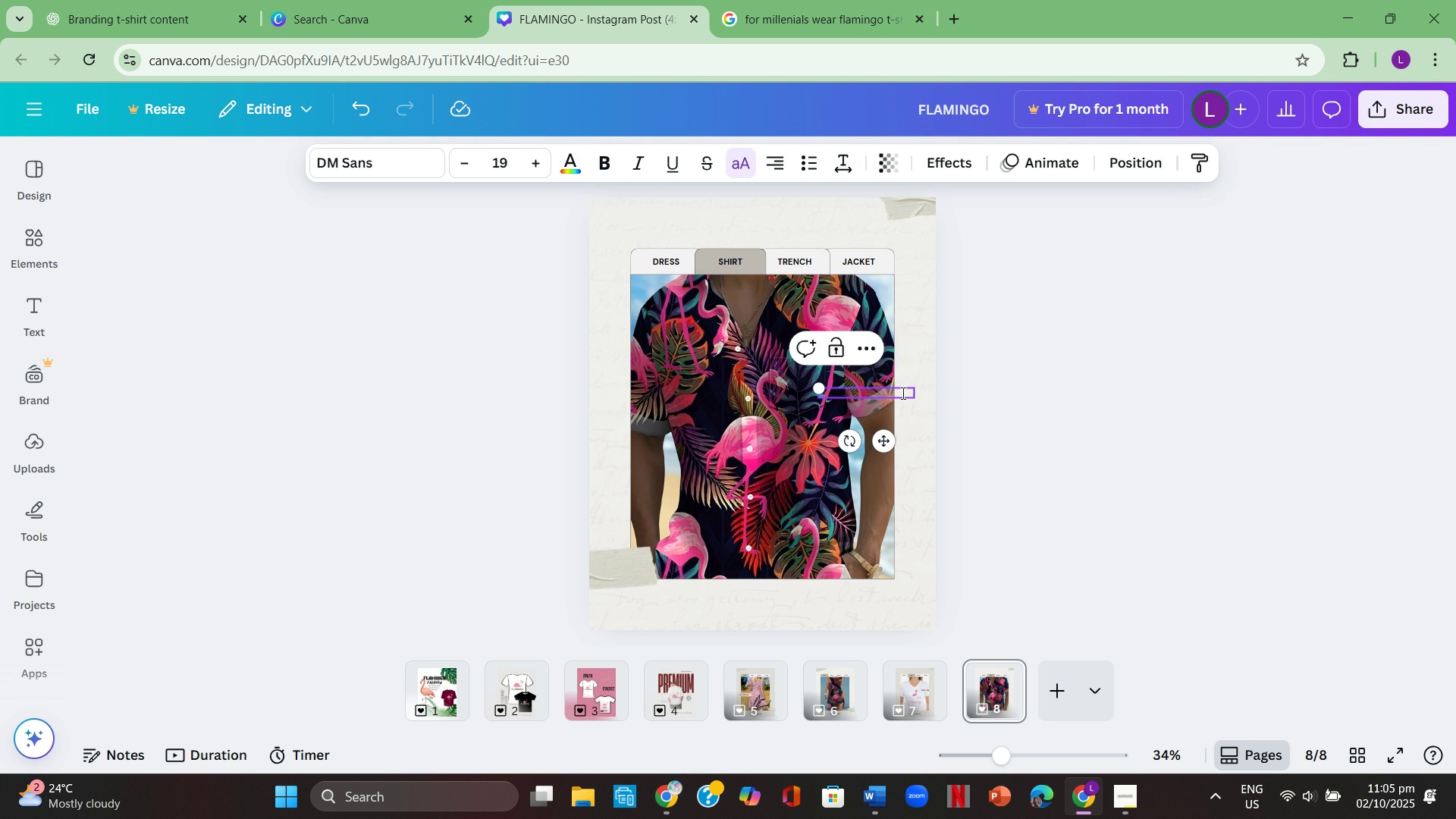 
key(Backspace)
 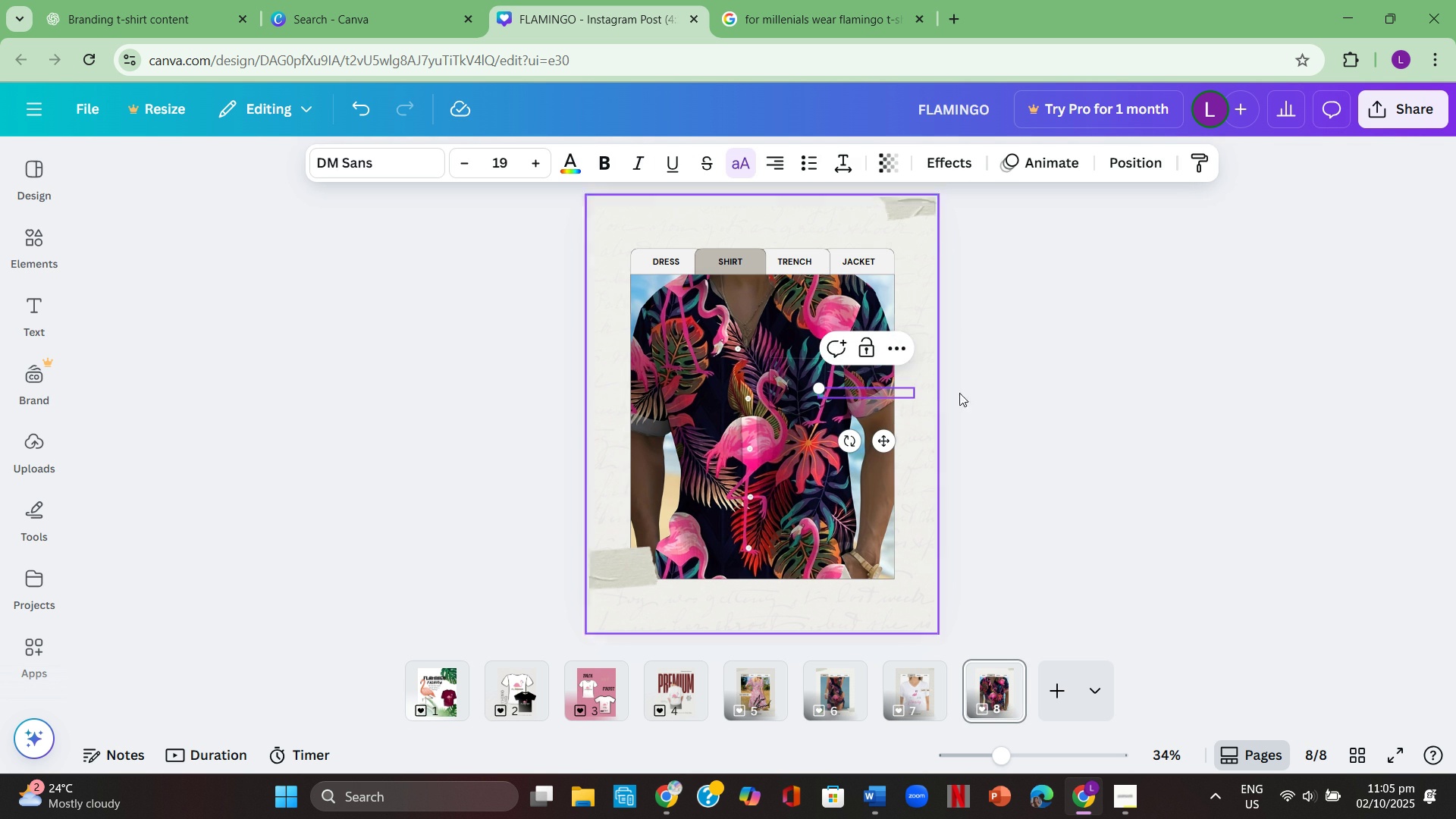 
left_click([1094, 358])
 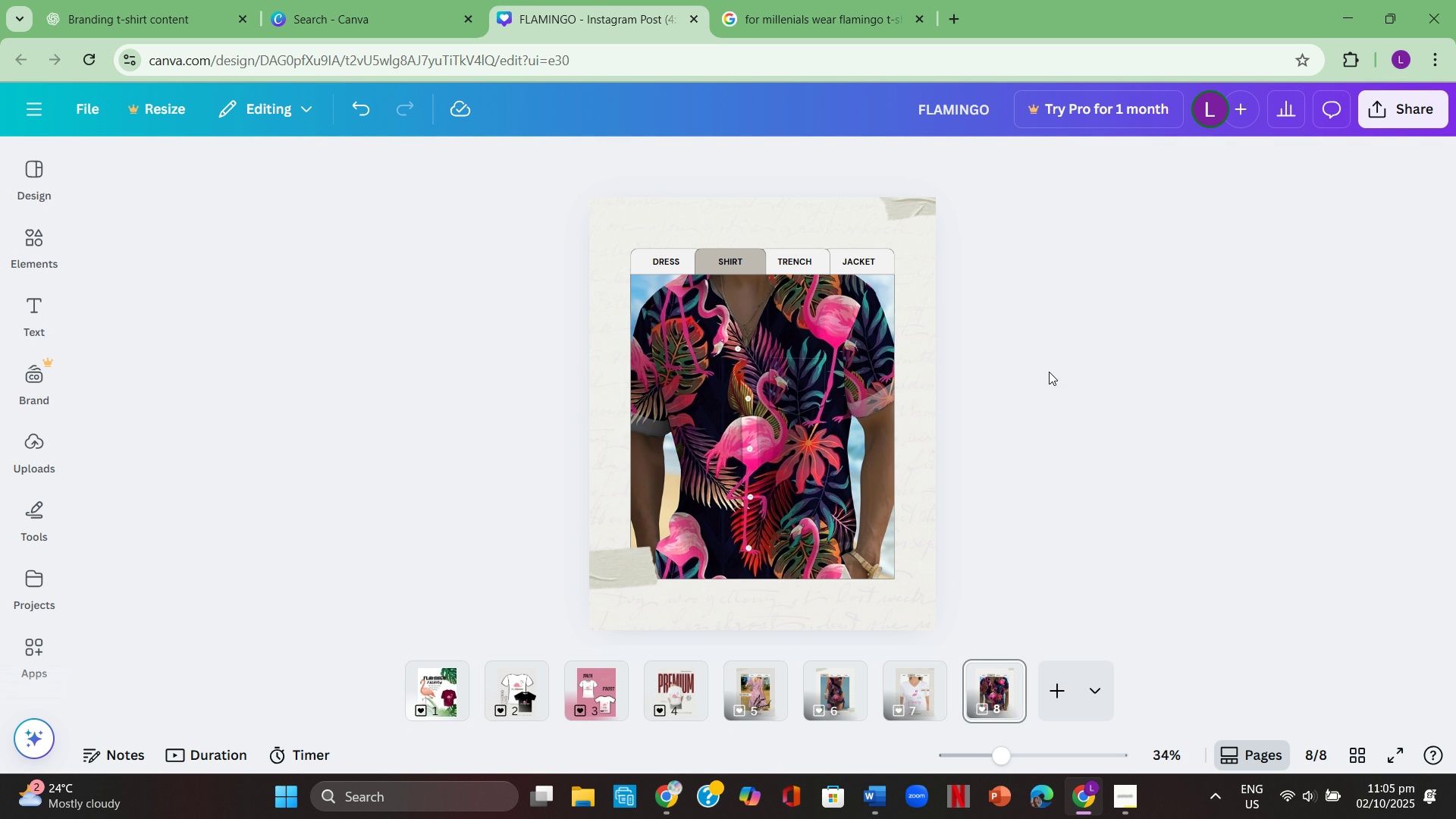 
left_click([1049, 372])
 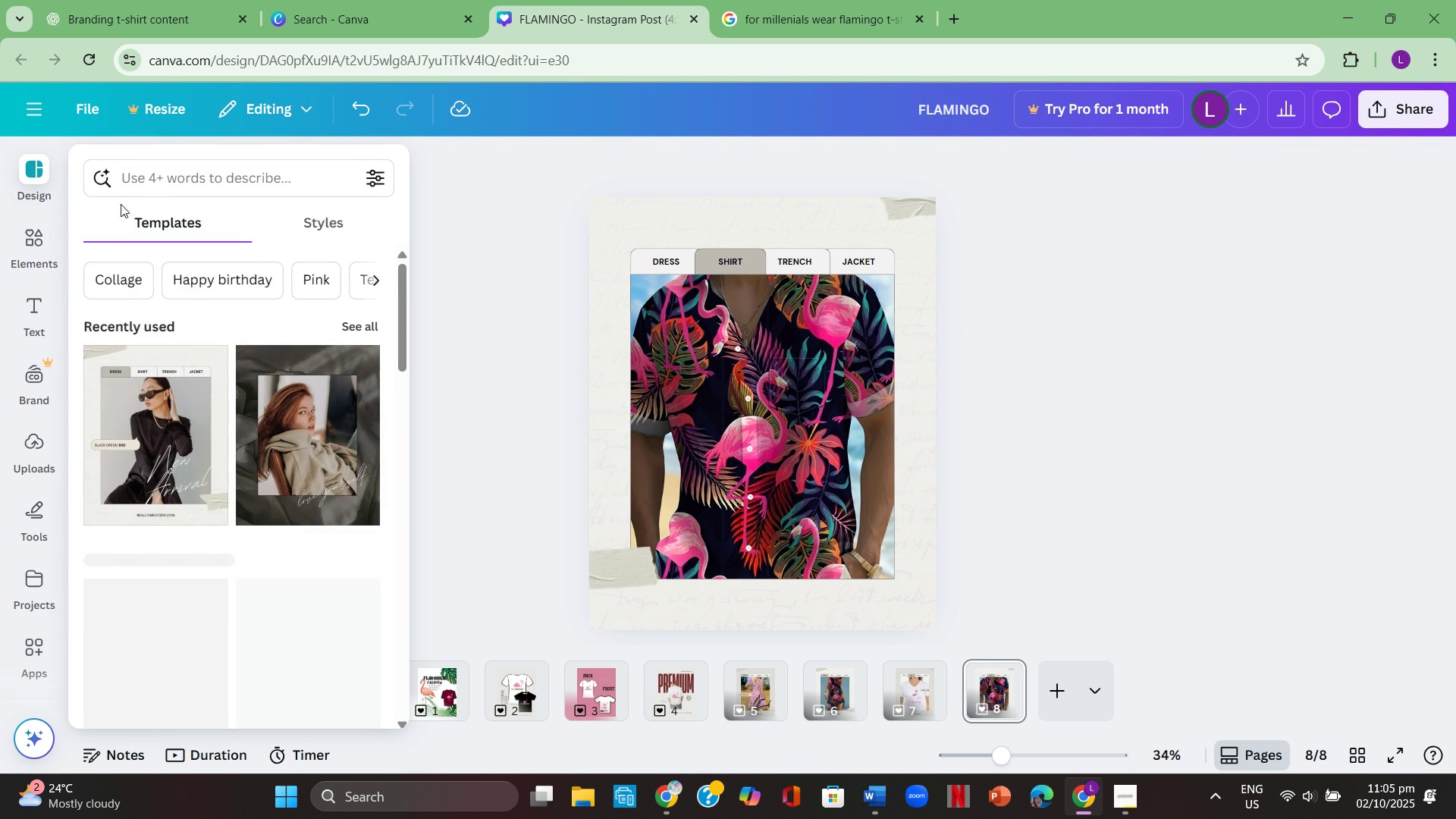 
wait(6.12)
 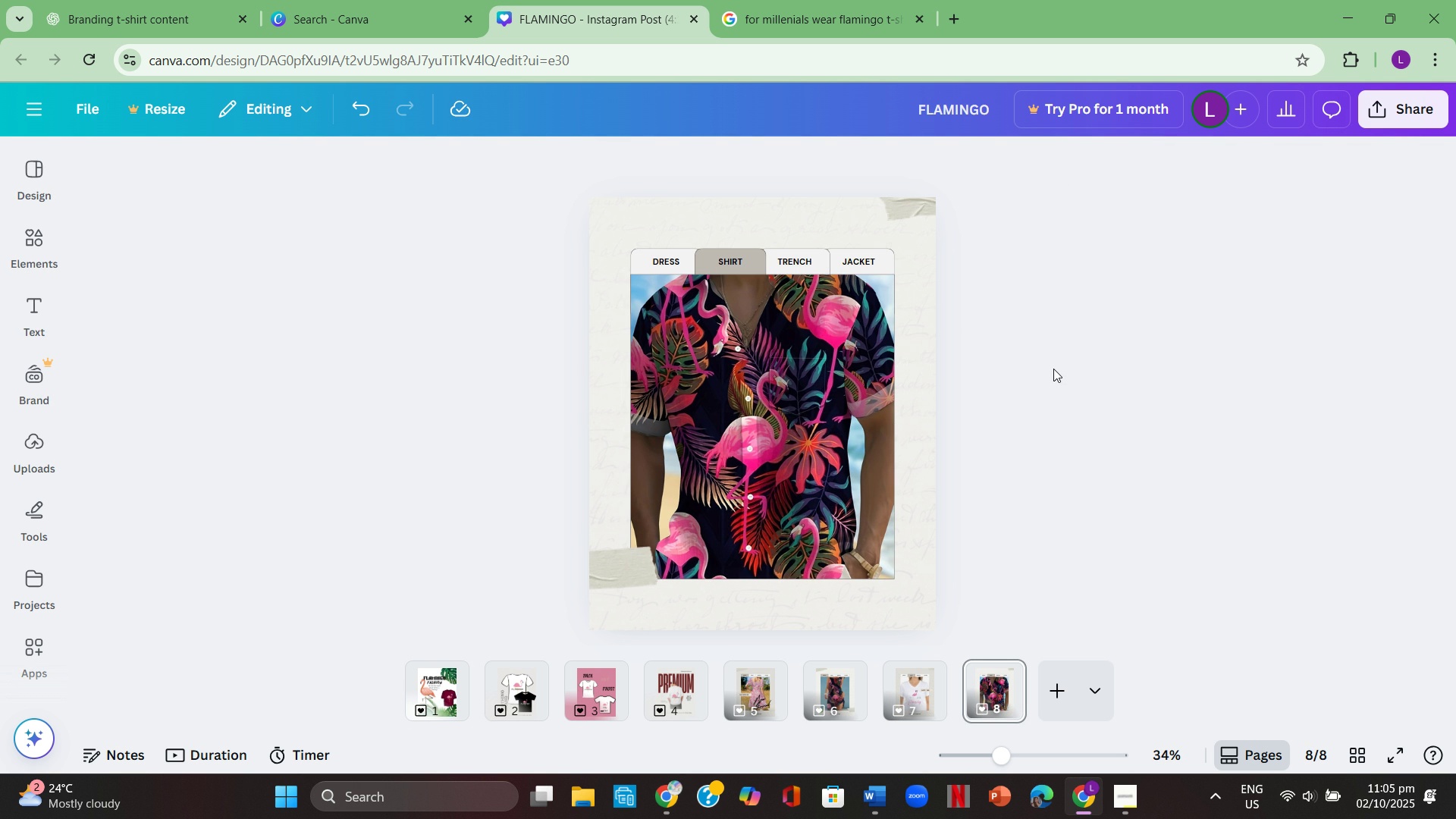 
left_click([39, 233])
 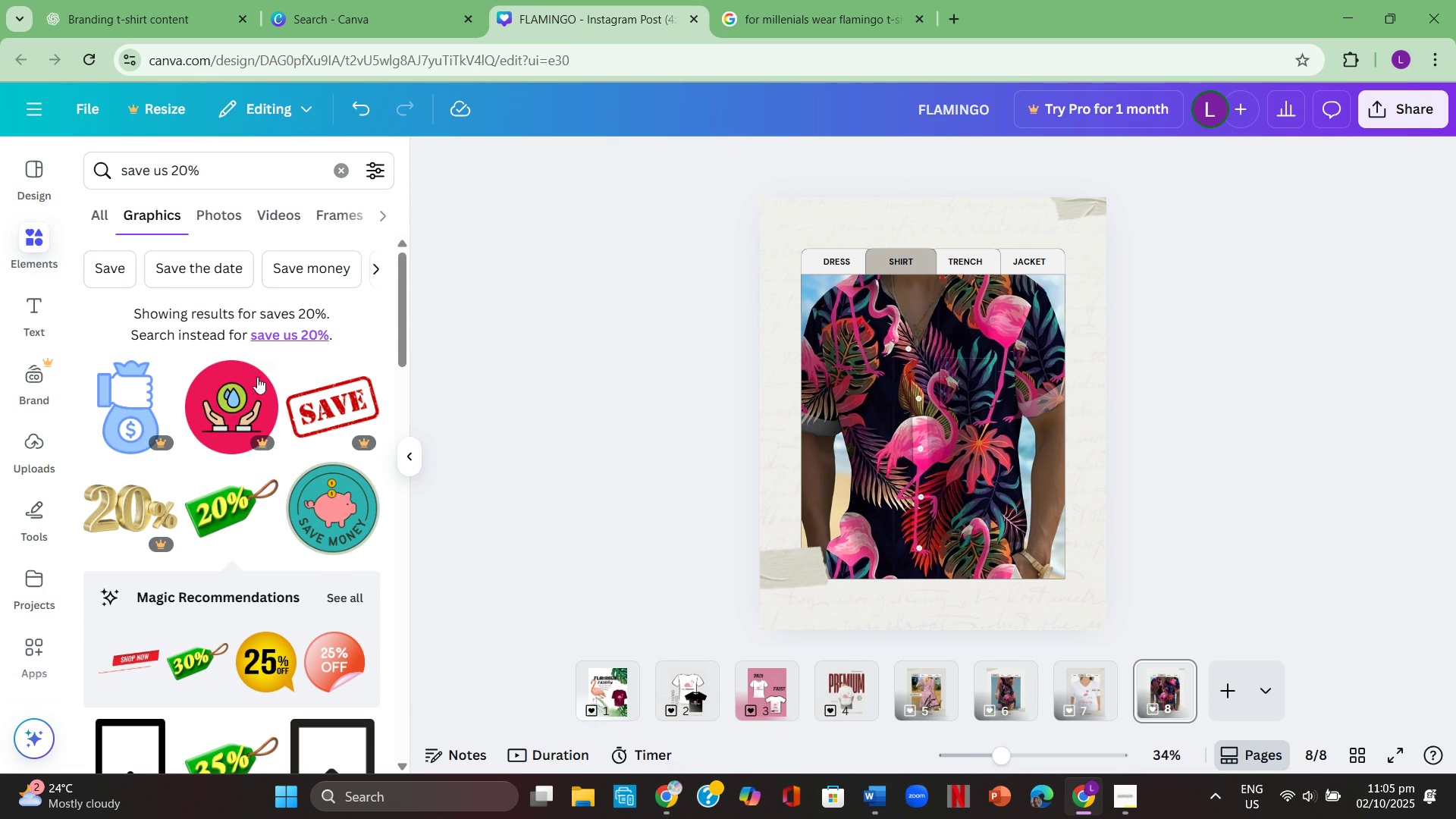 
scroll: coordinate [297, 364], scroll_direction: down, amount: 6.0
 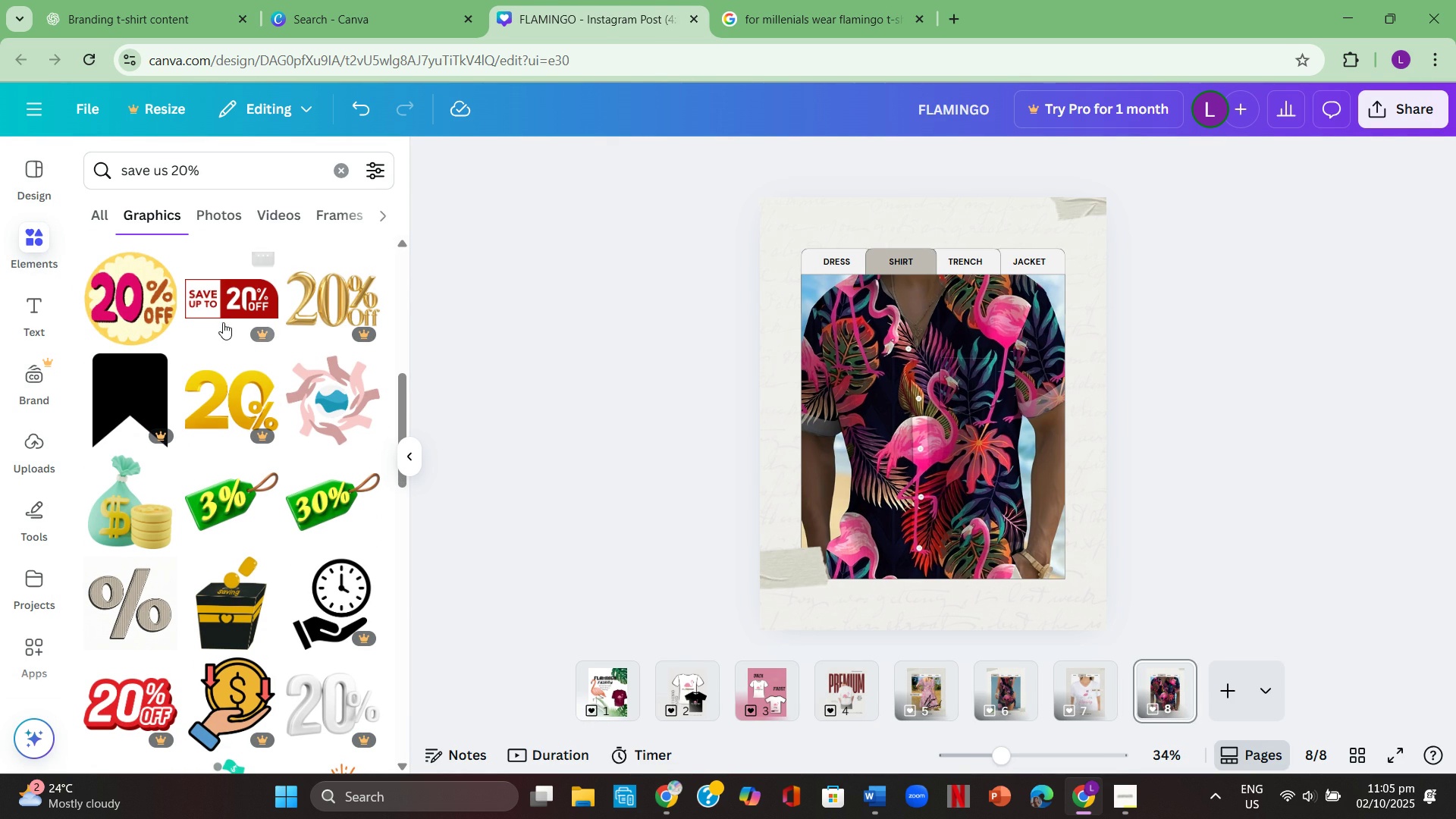 
left_click([223, 316])
 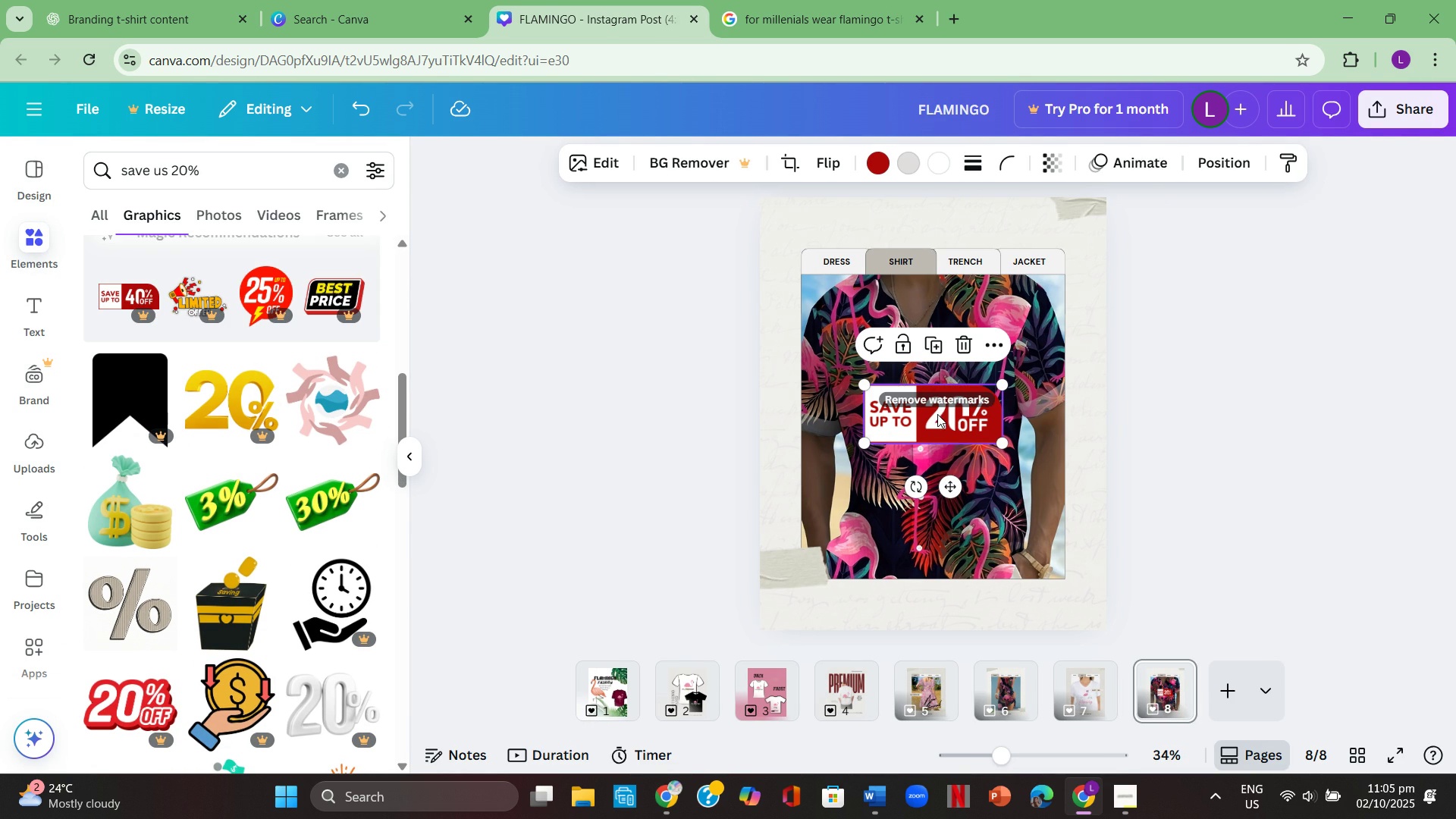 
scroll: coordinate [271, 445], scroll_direction: down, amount: 9.0
 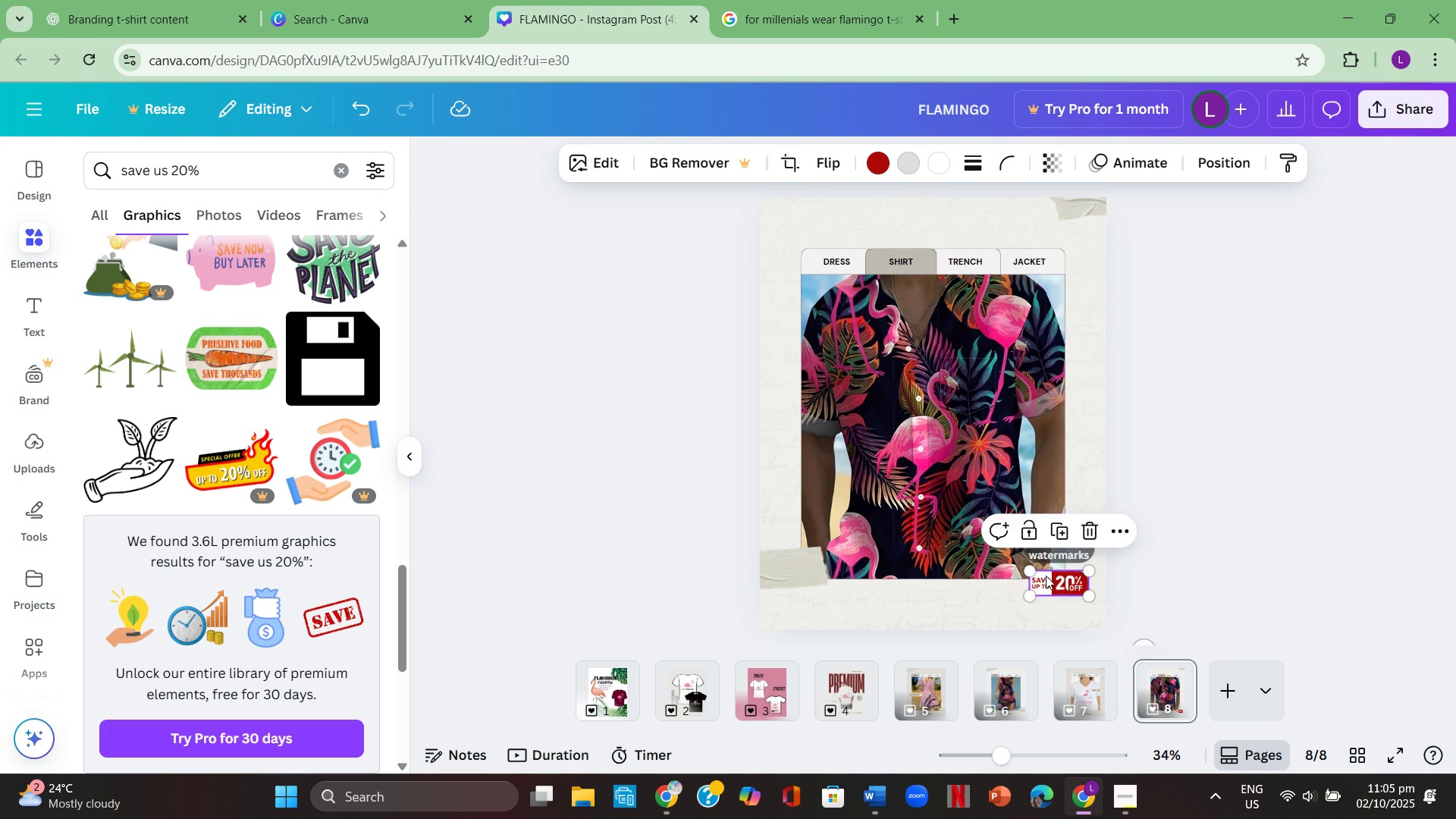 
wait(5.86)
 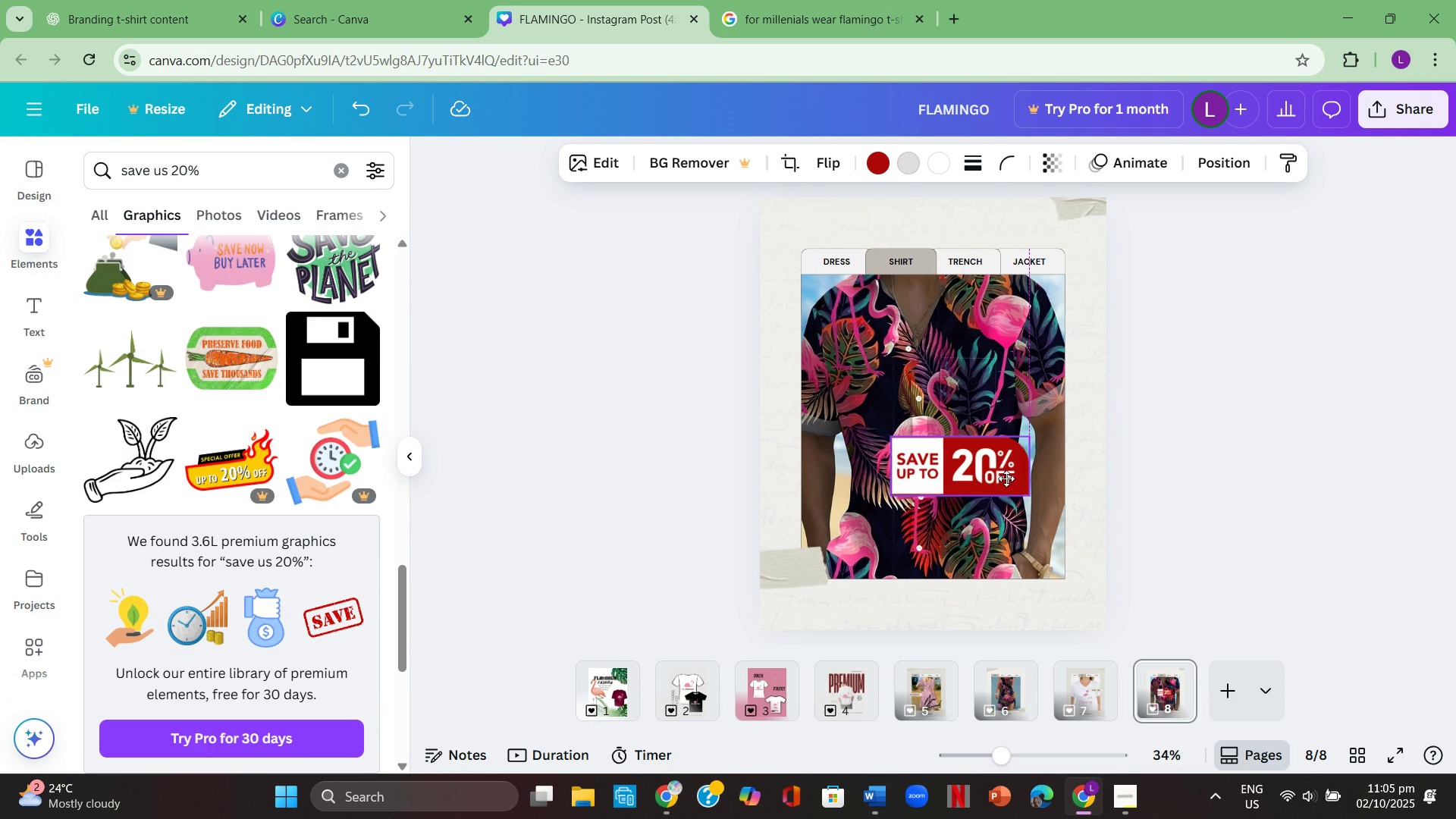 
left_click([1184, 535])
 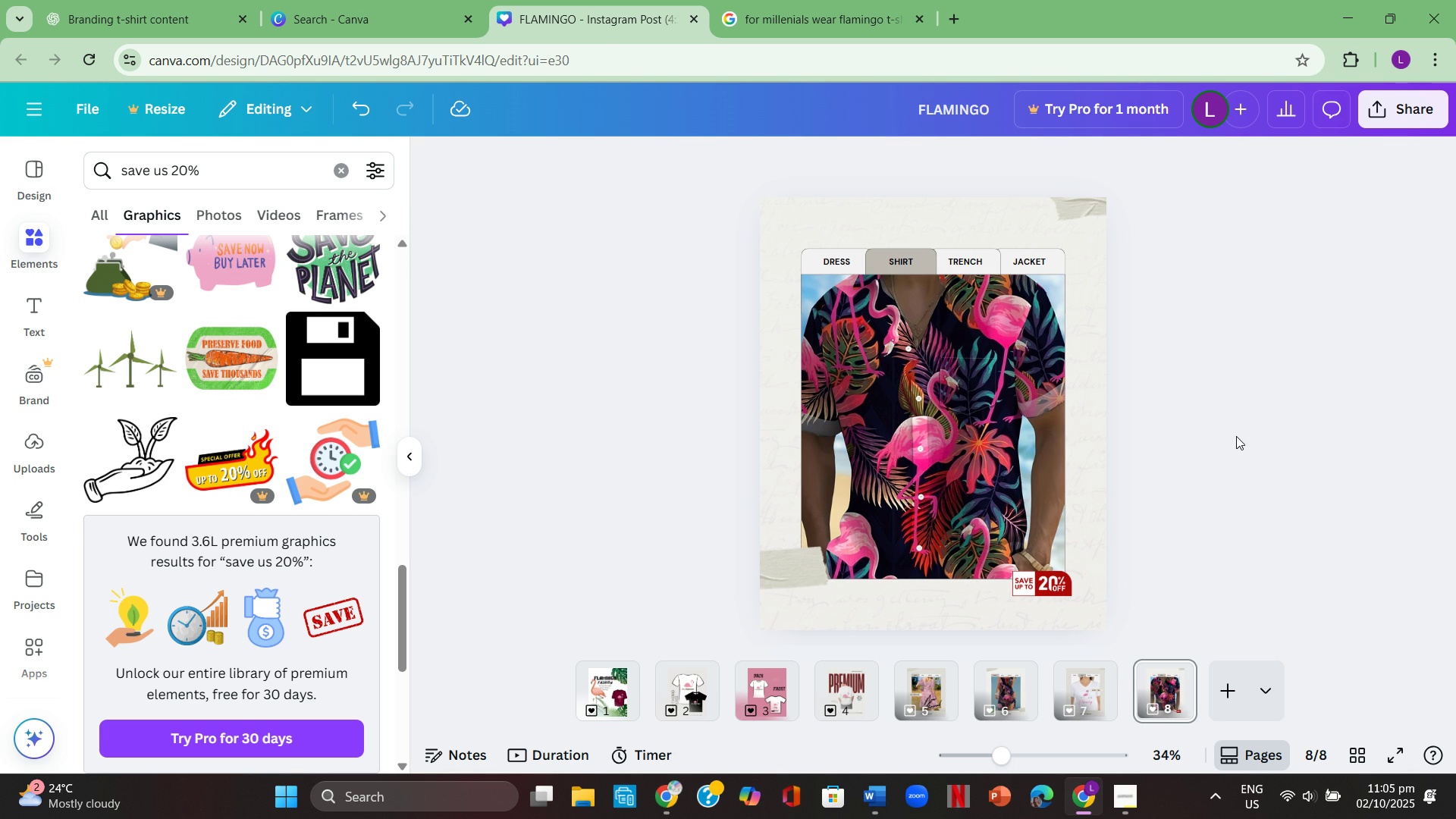 
left_click([1237, 435])
 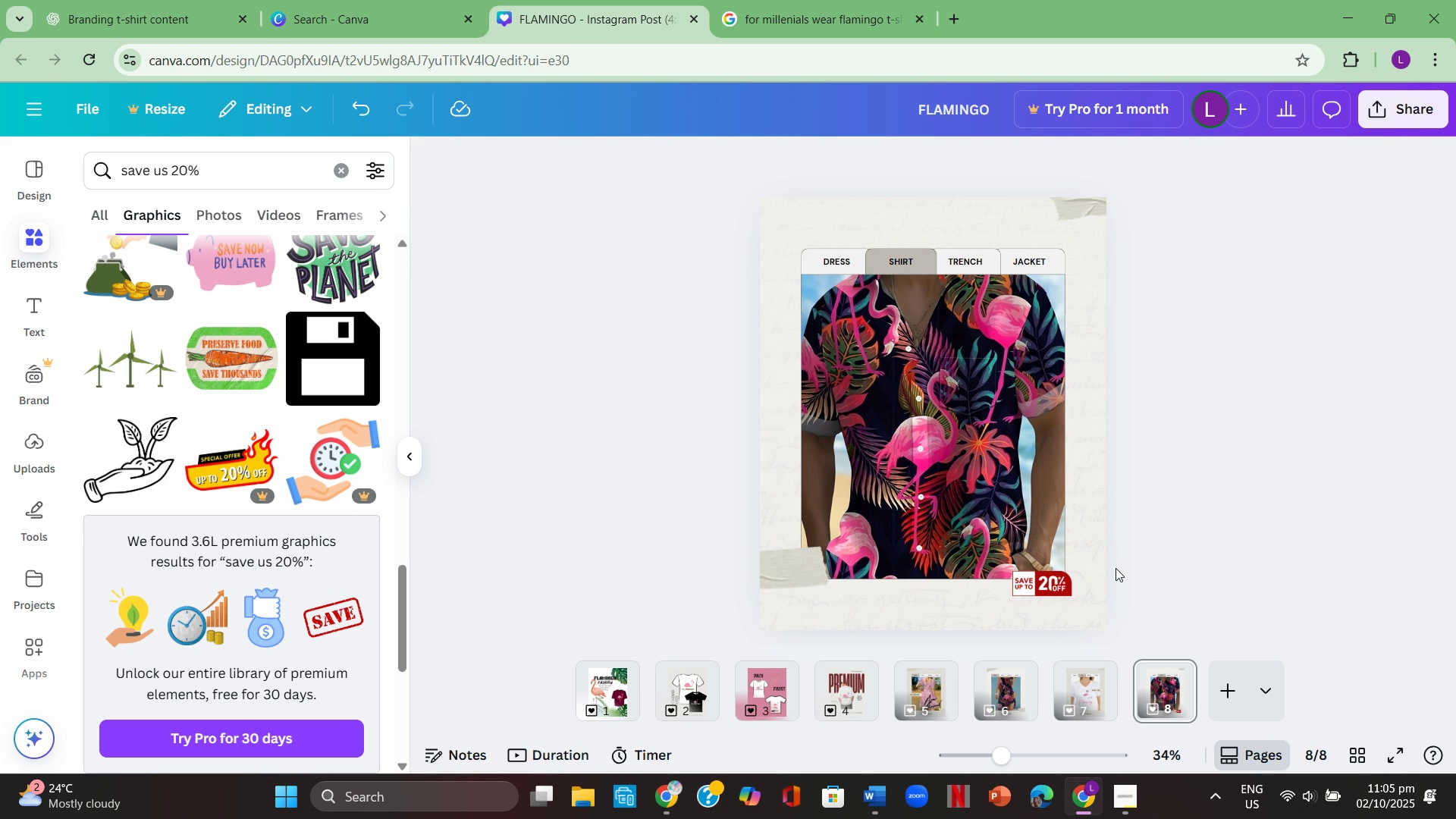 
scroll: coordinate [1114, 565], scroll_direction: up, amount: 1.0
 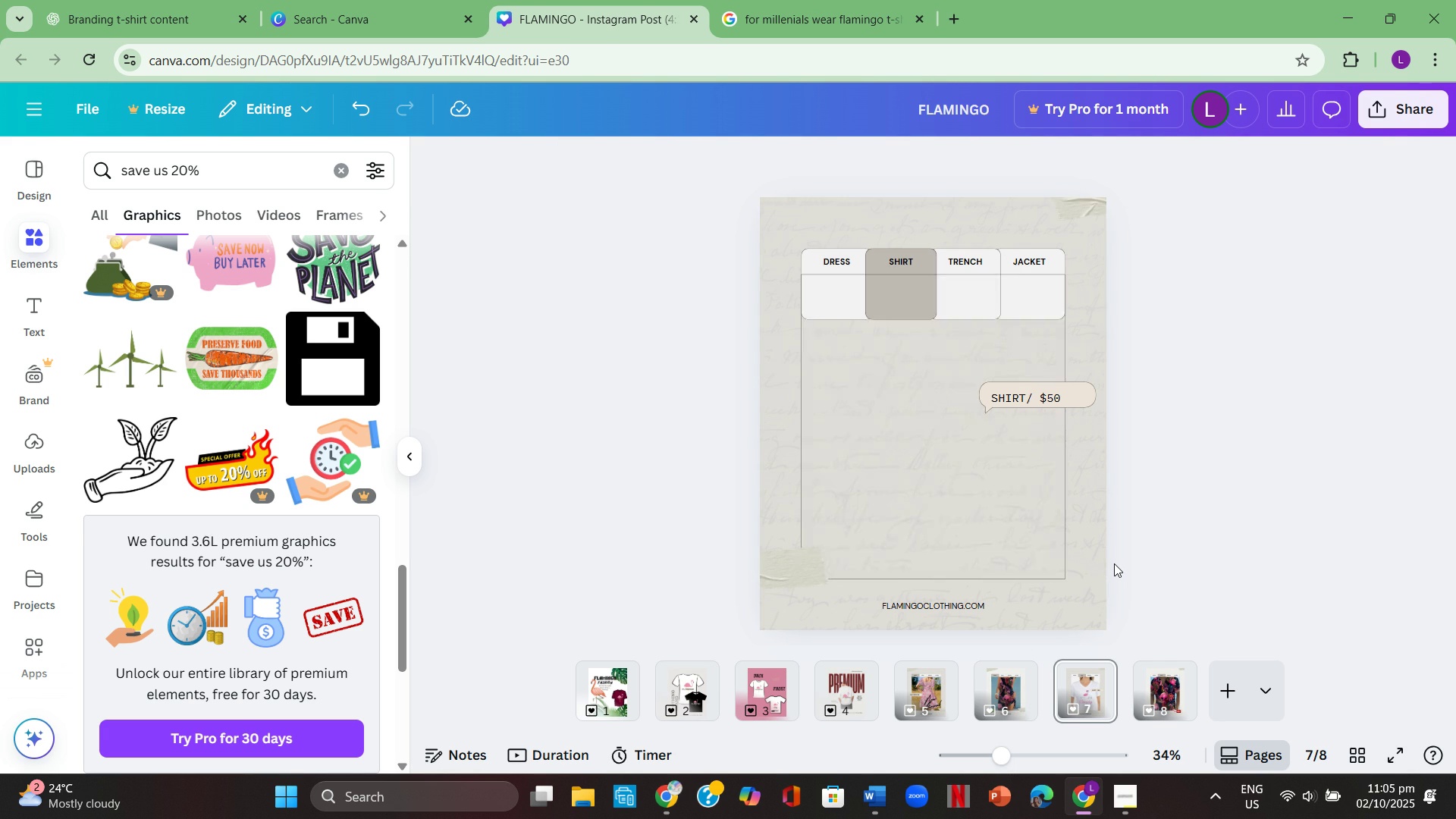 
scroll: coordinate [1114, 563], scroll_direction: none, amount: 0.0
 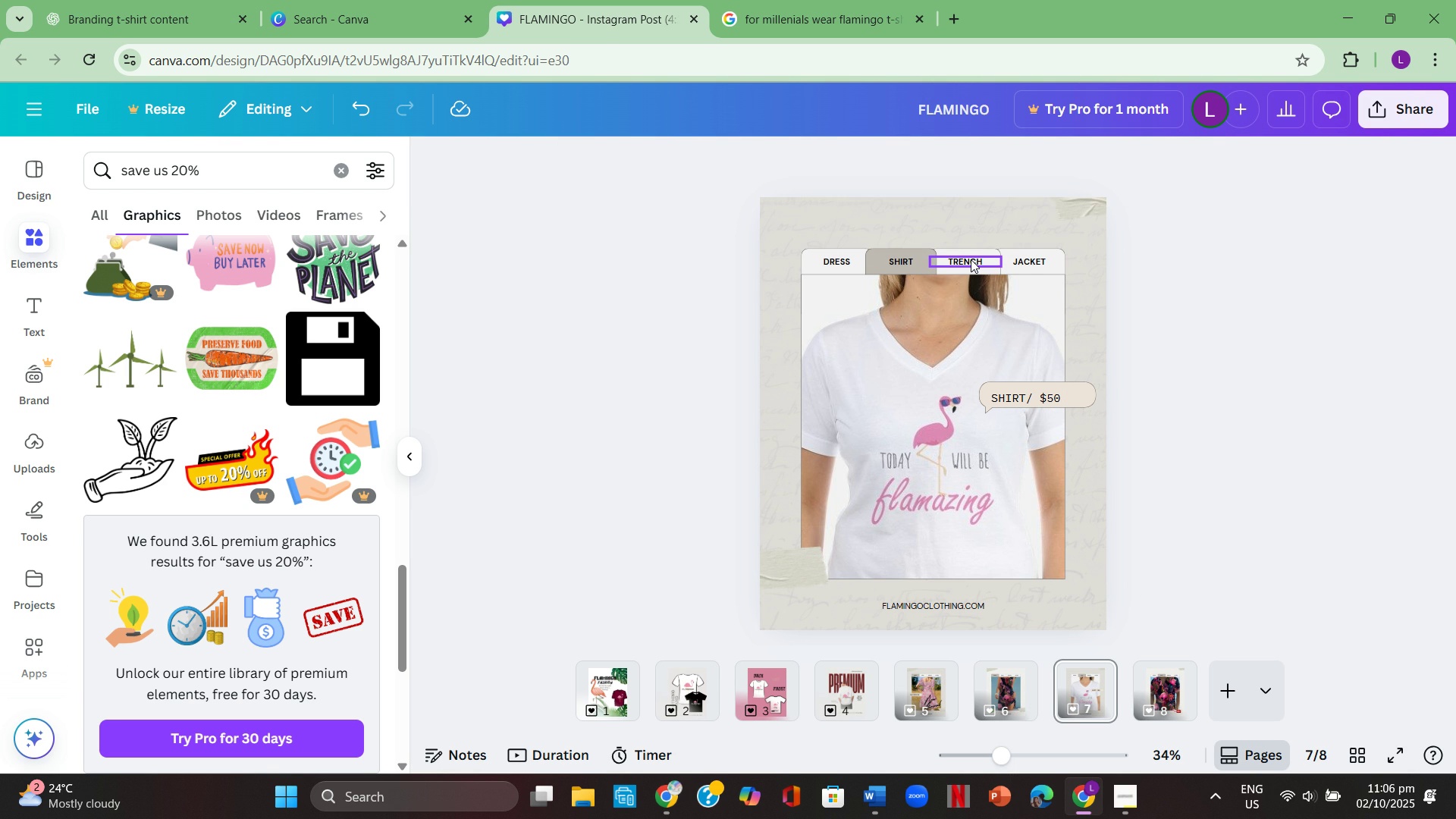 
left_click([971, 259])
 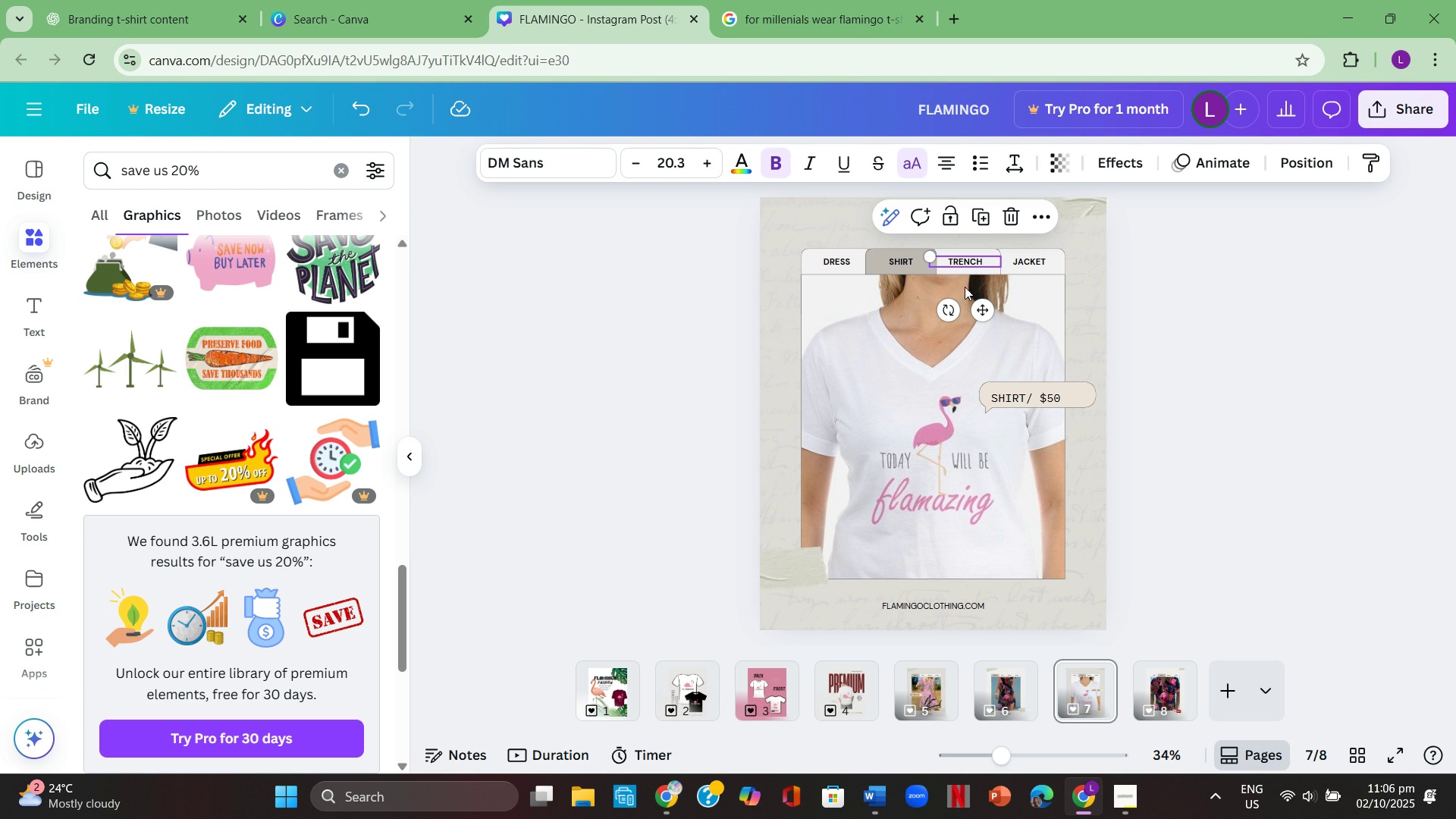 
left_click([1000, 684])
 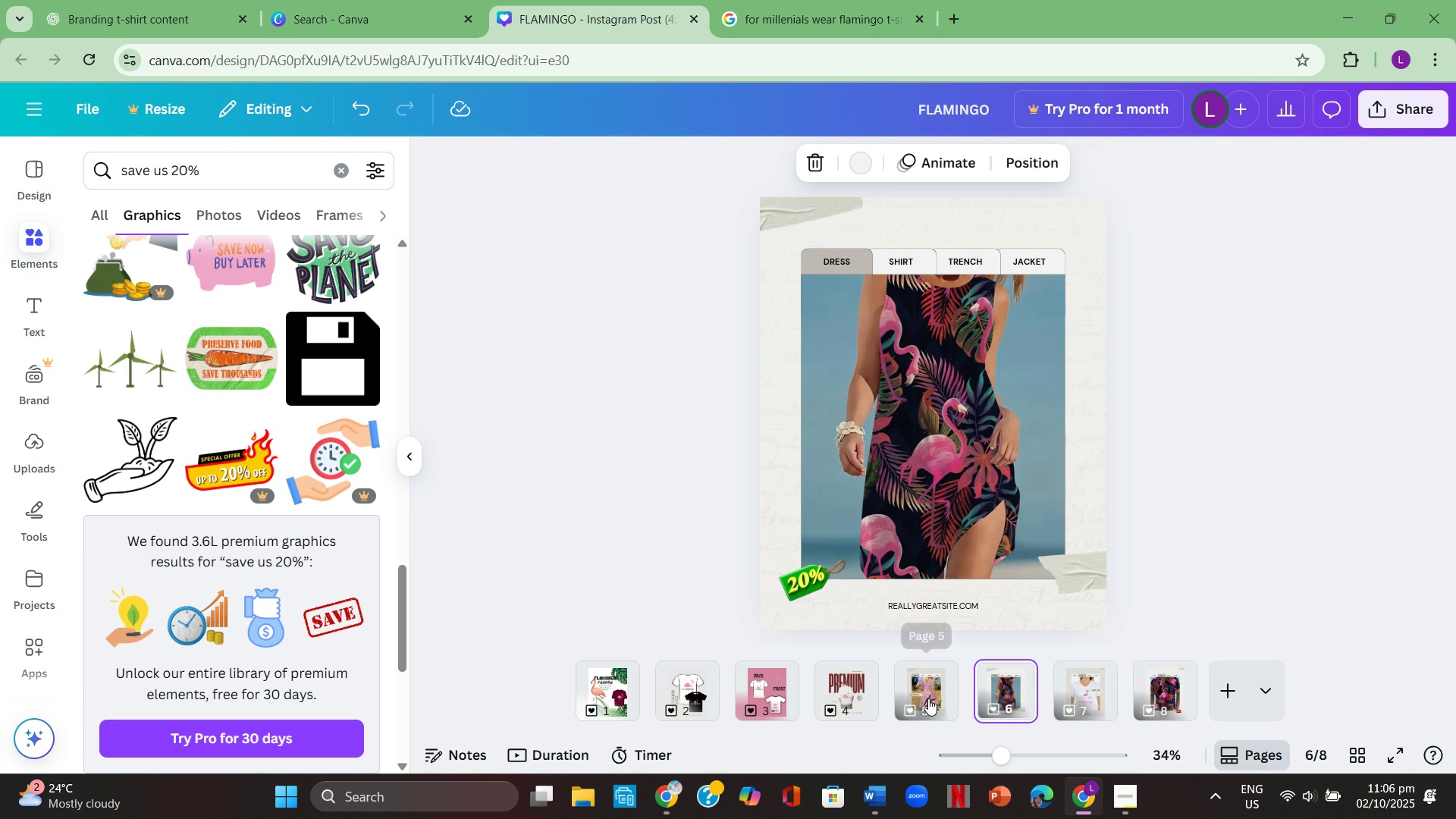 
left_click([927, 686])
 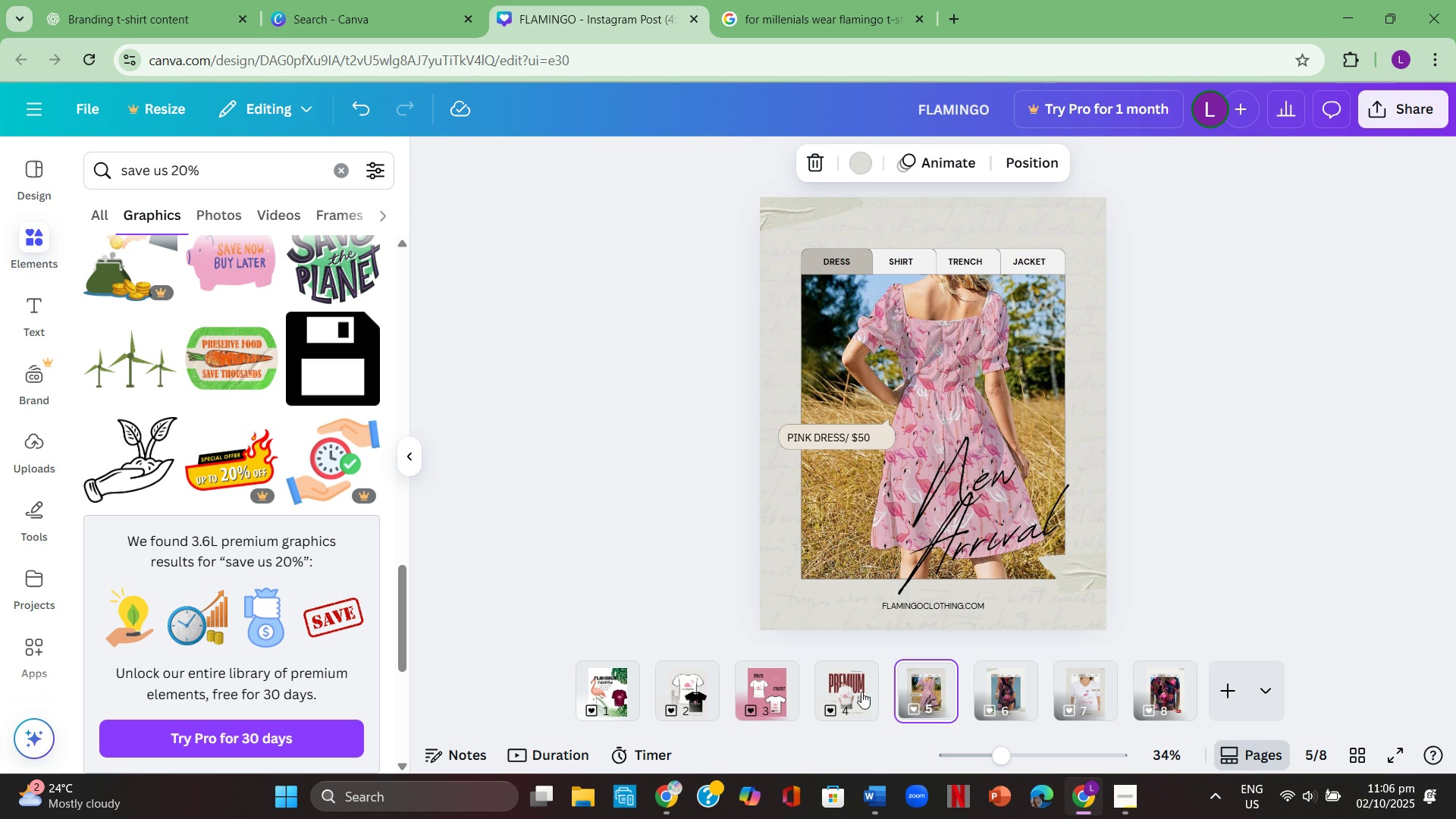 
left_click([846, 689])
 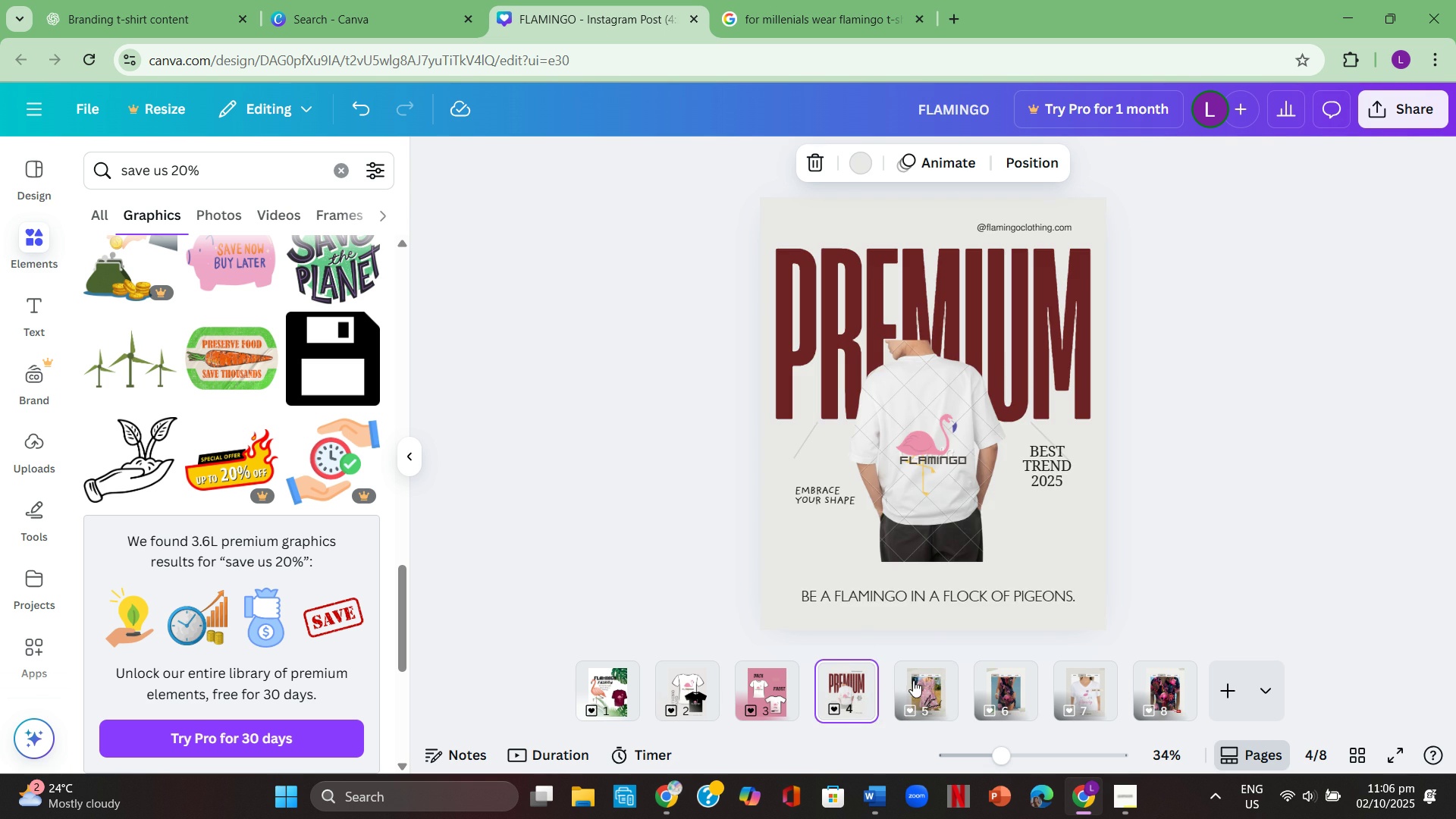 
left_click([915, 680])
 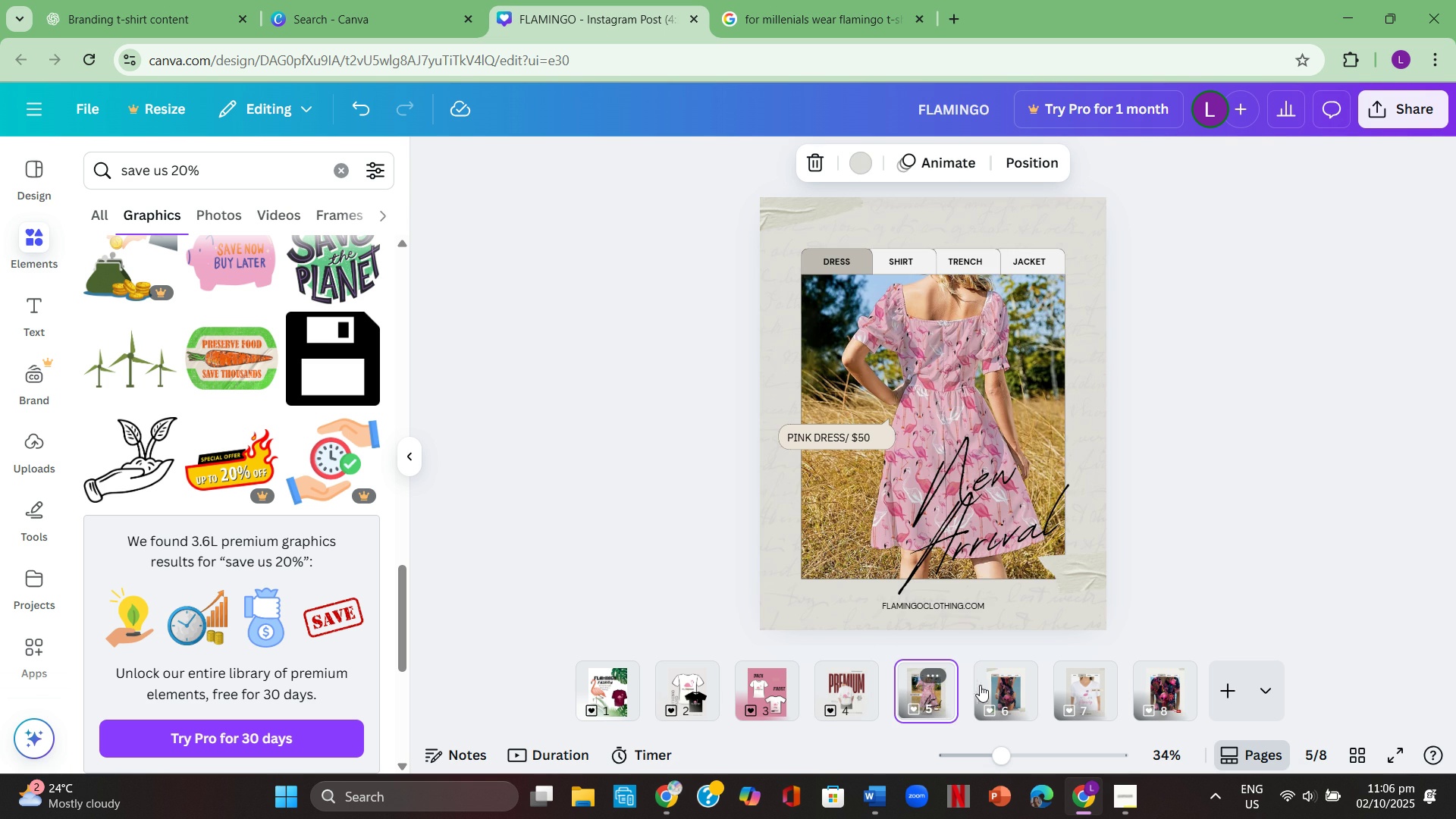 
left_click([999, 681])
 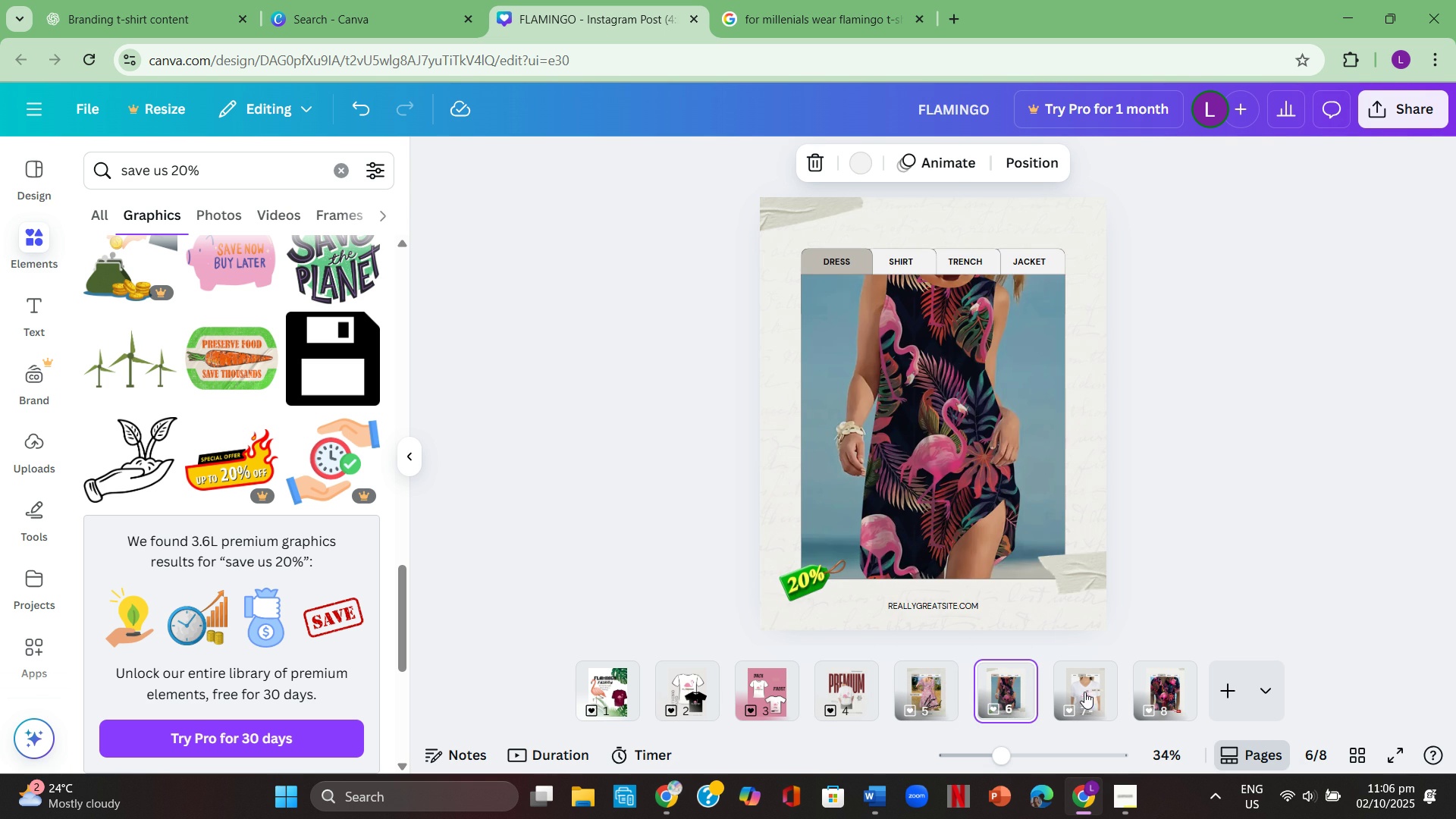 
left_click([1087, 691])
 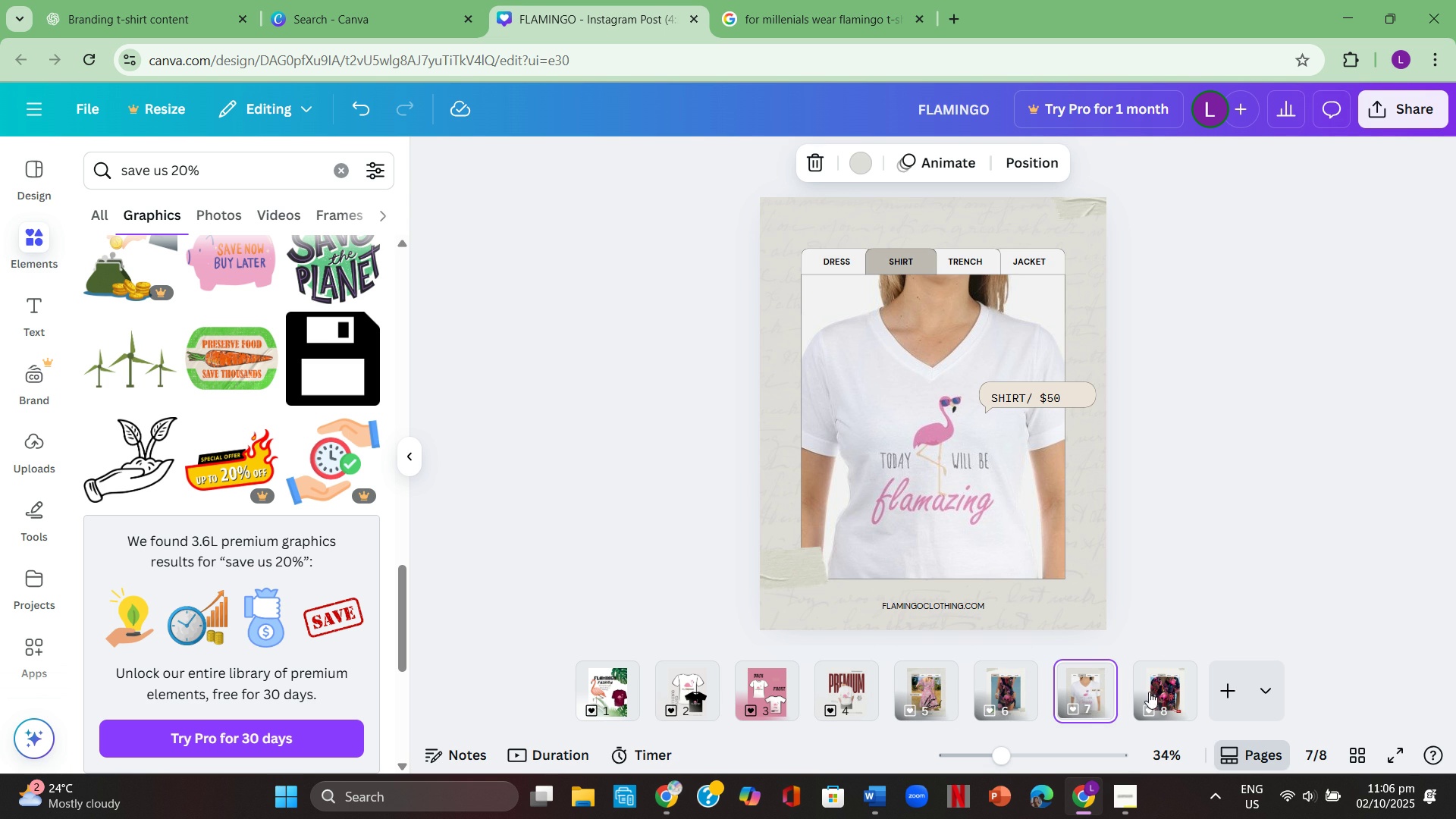 
left_click([1159, 679])
 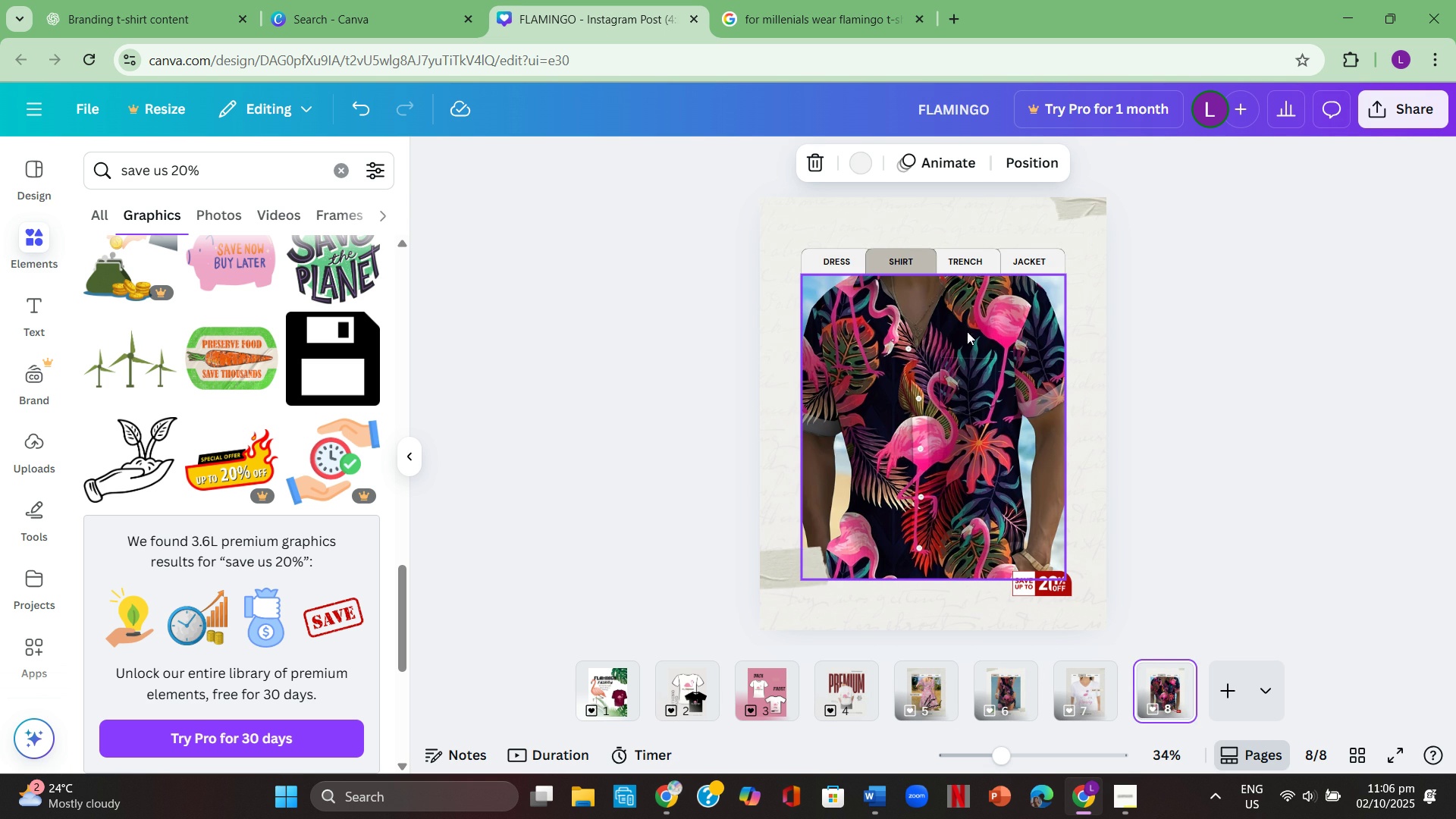 
left_click([1177, 559])
 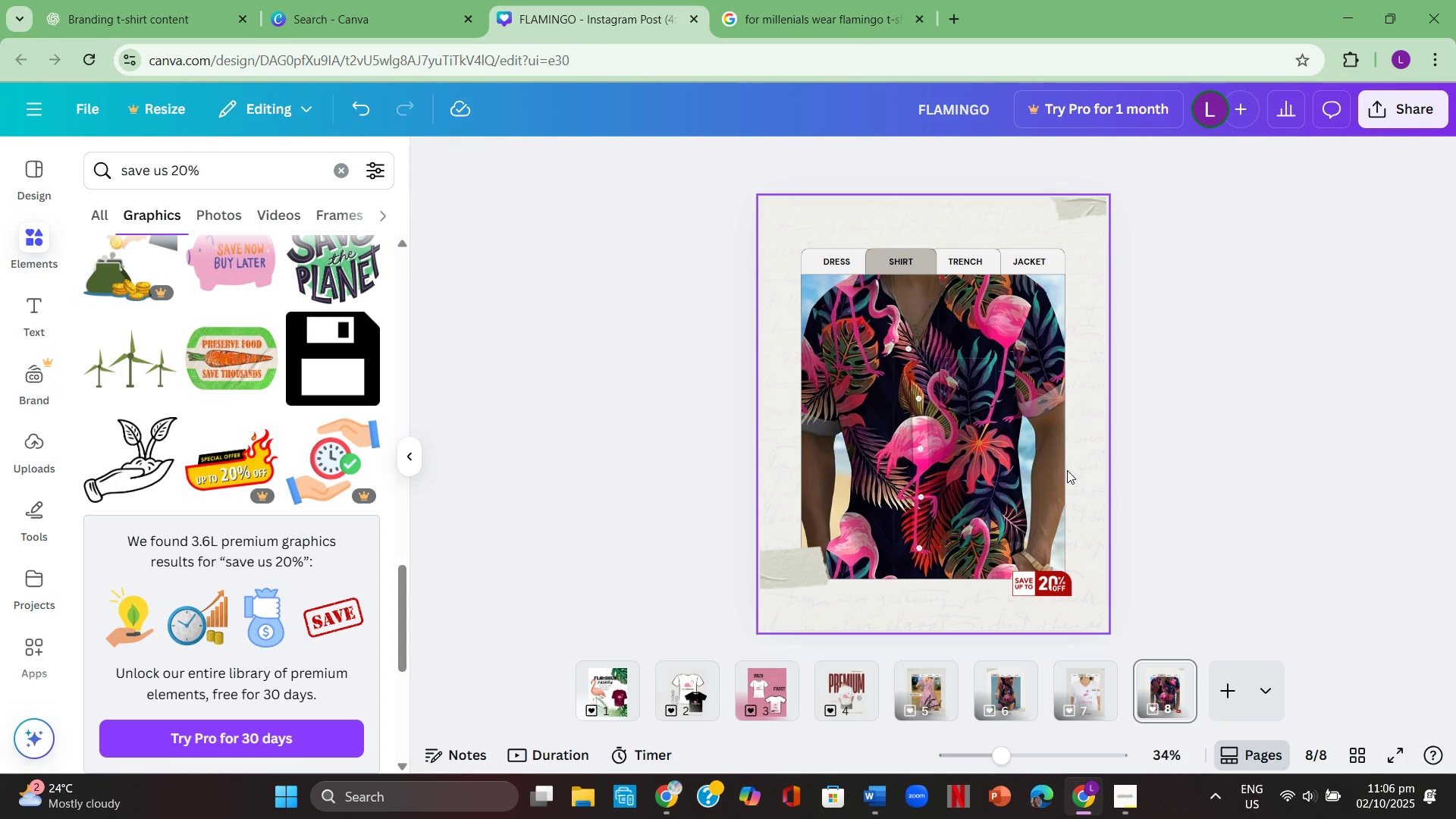 
wait(14.38)
 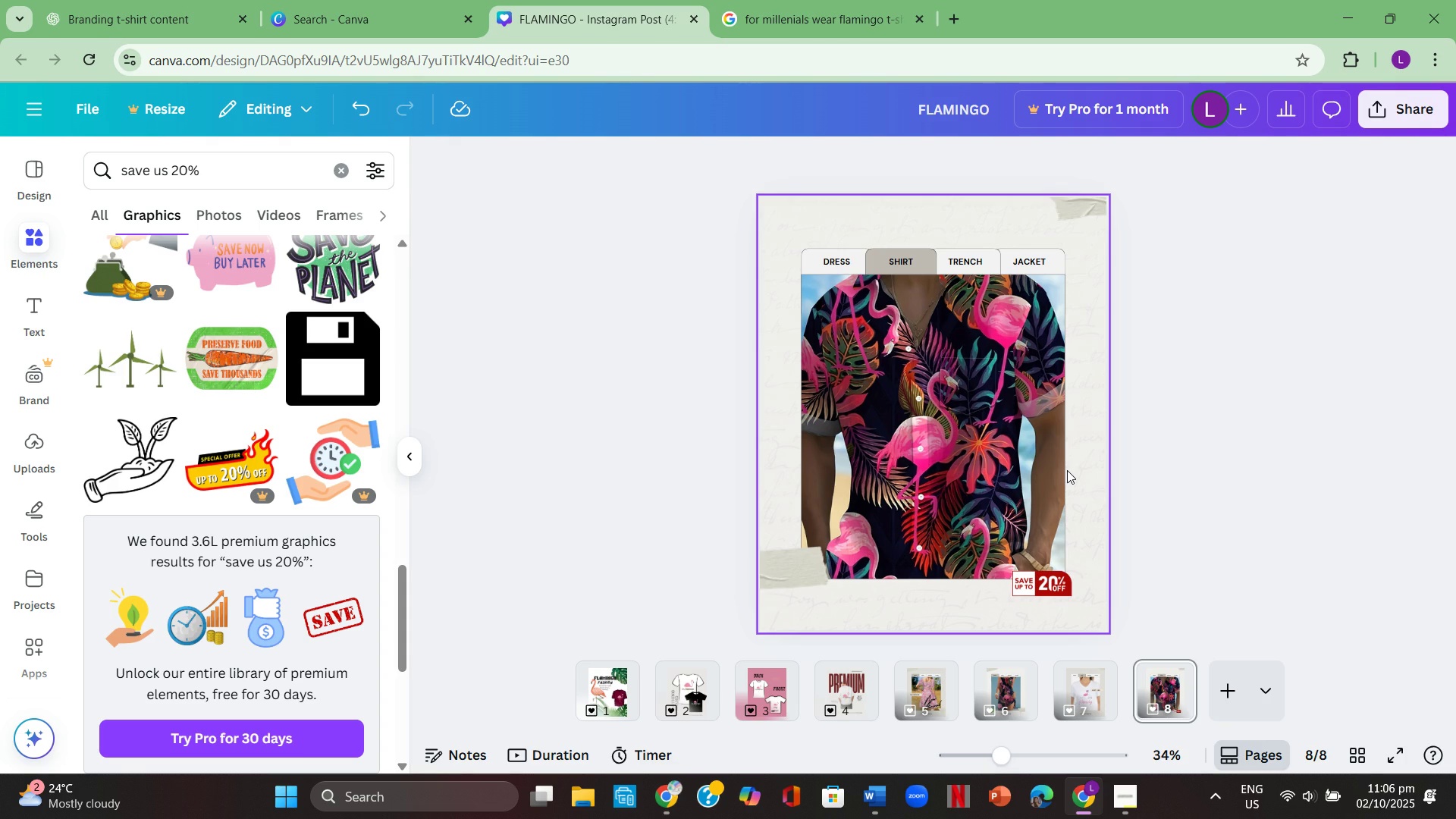 
left_click([965, 260])
 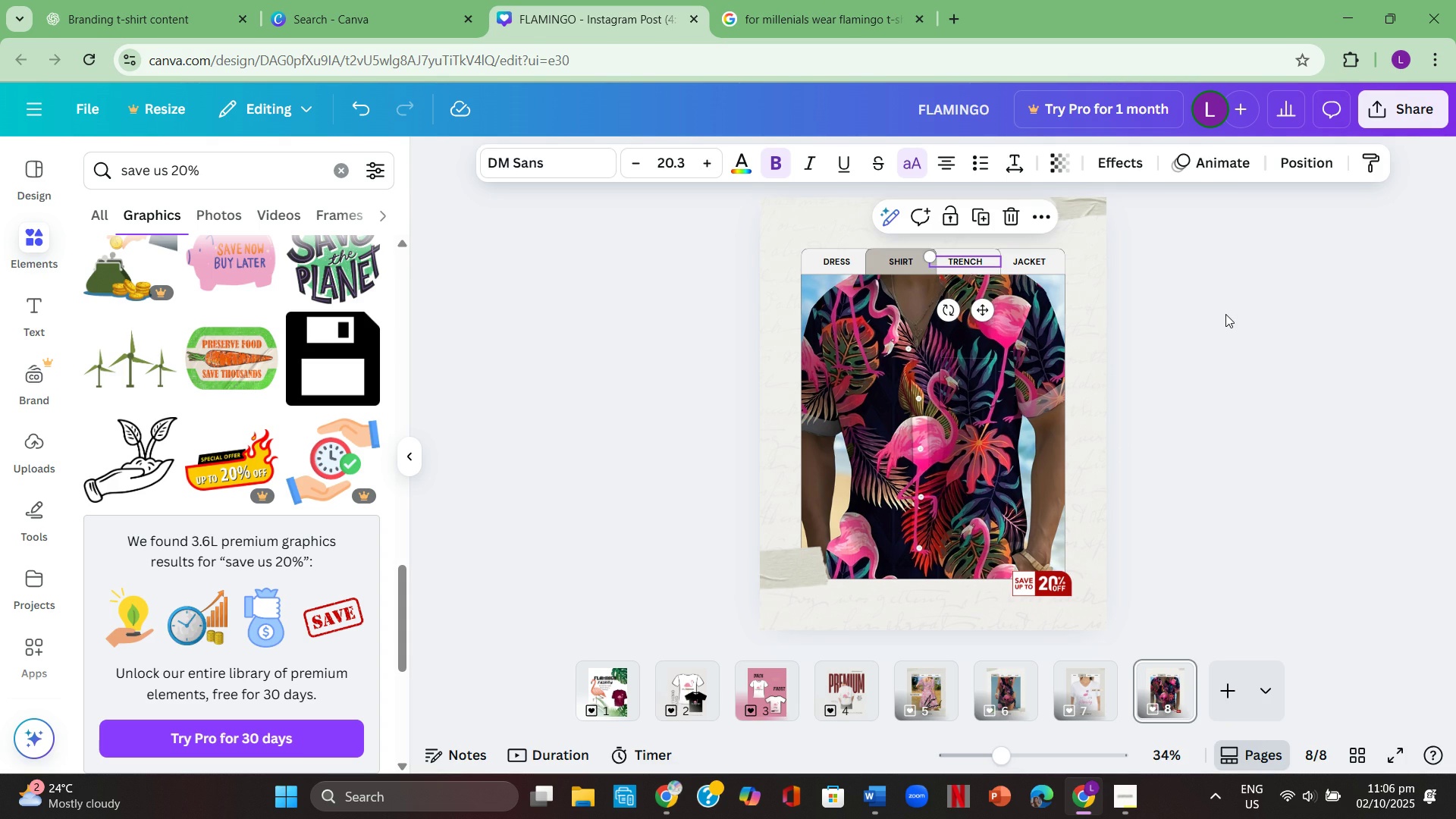 
left_click([1225, 314])
 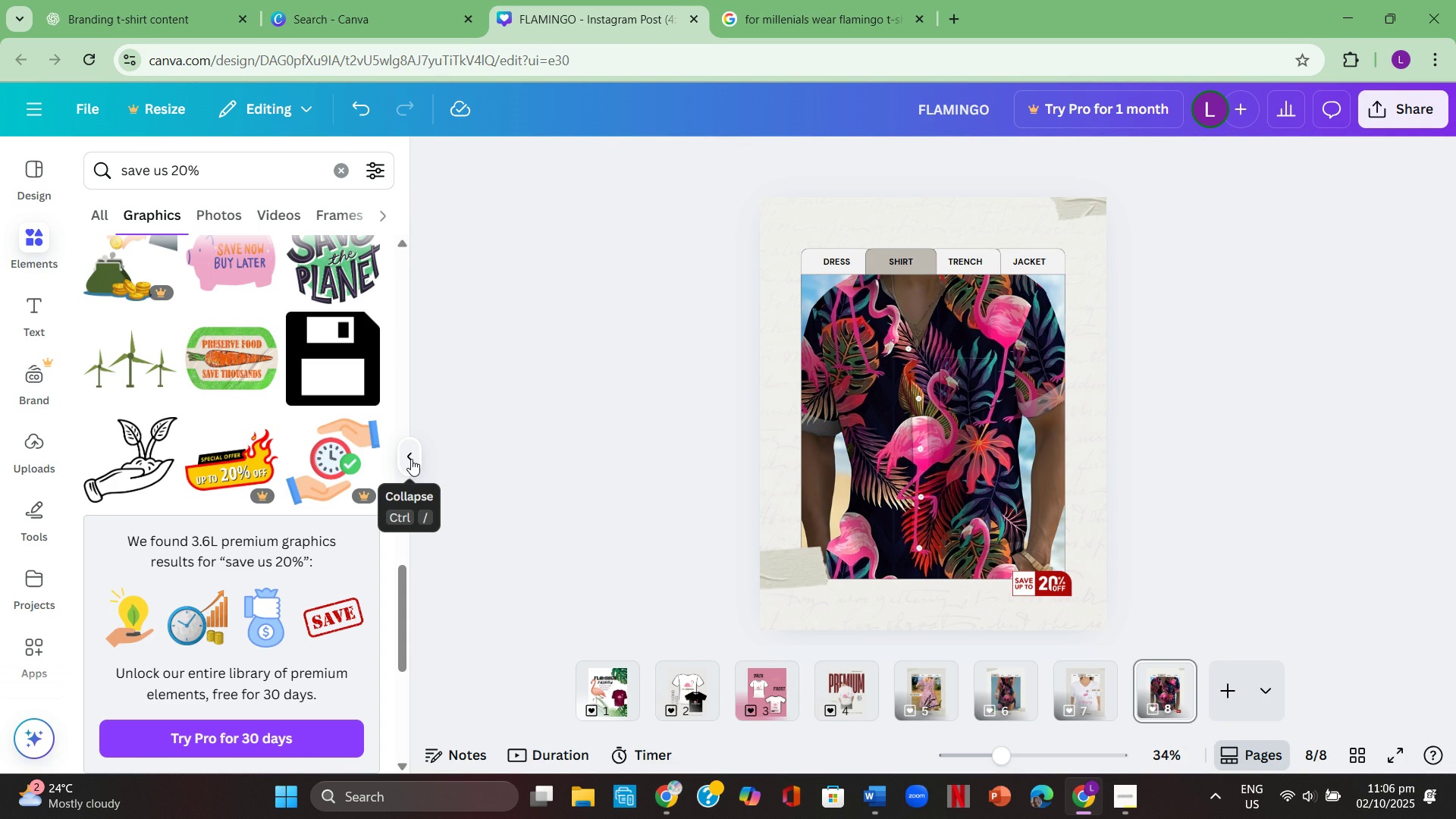 
left_click([411, 459])
 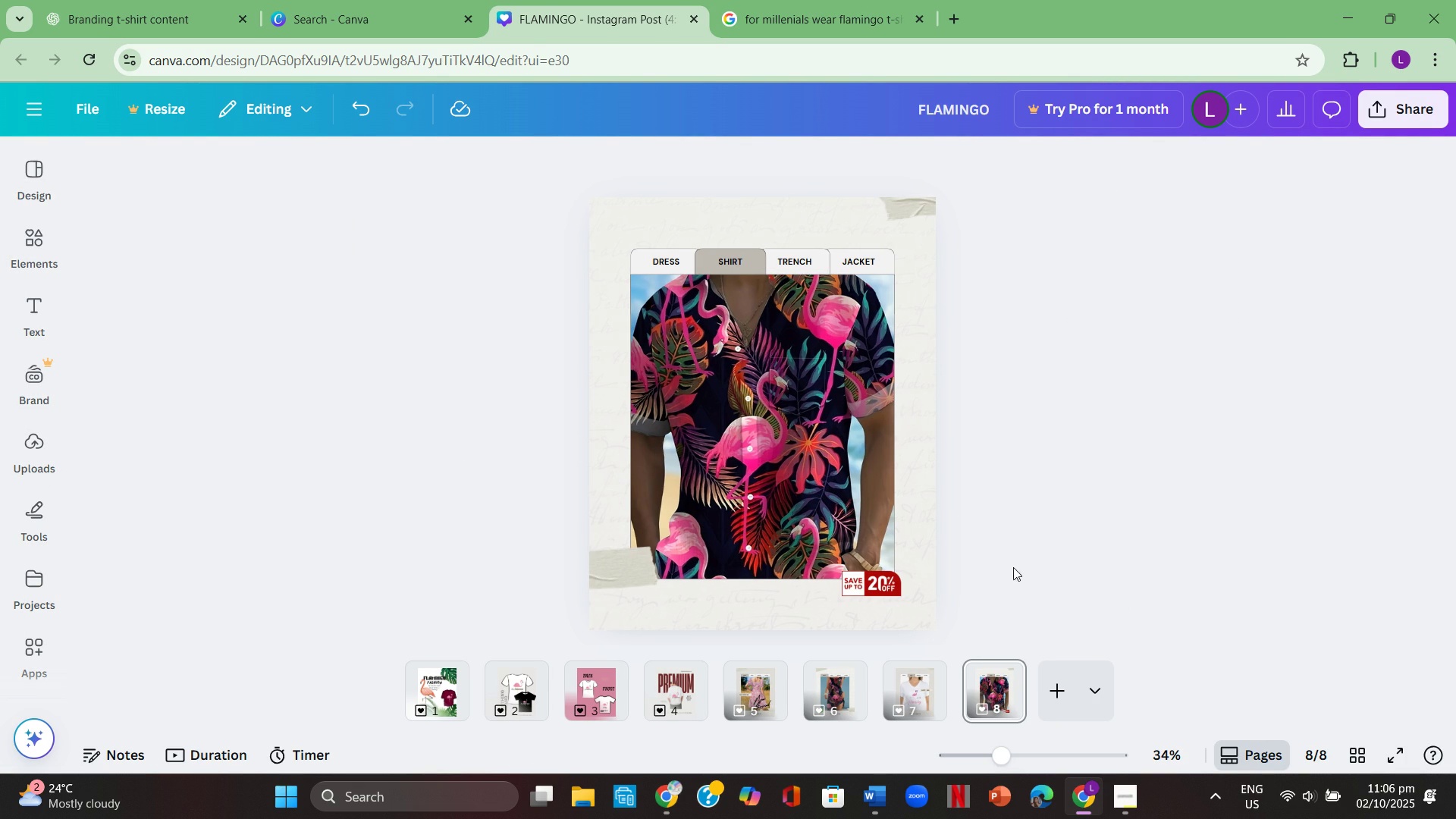 
scroll: coordinate [1009, 550], scroll_direction: none, amount: 0.0
 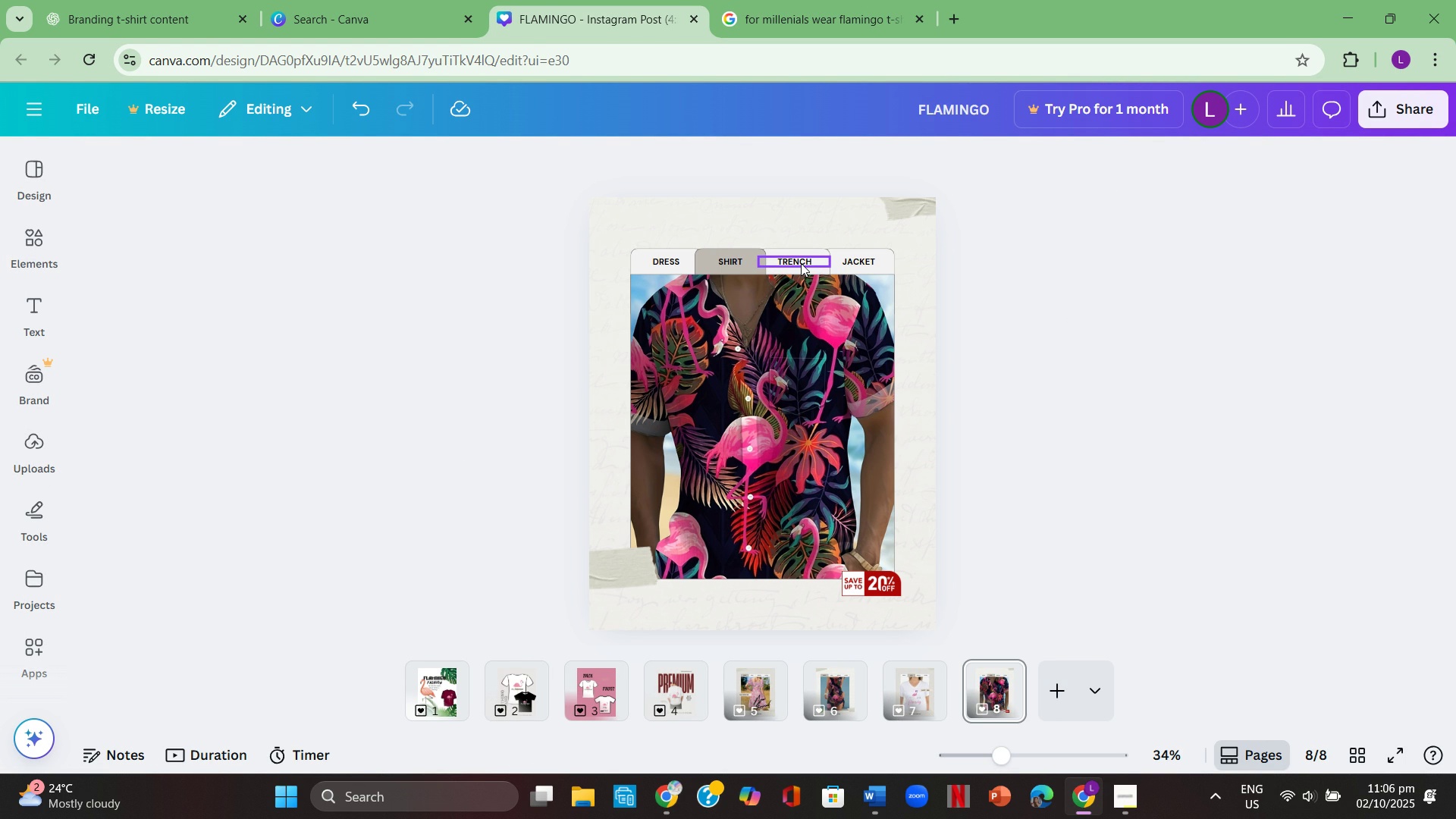 
wait(11.84)
 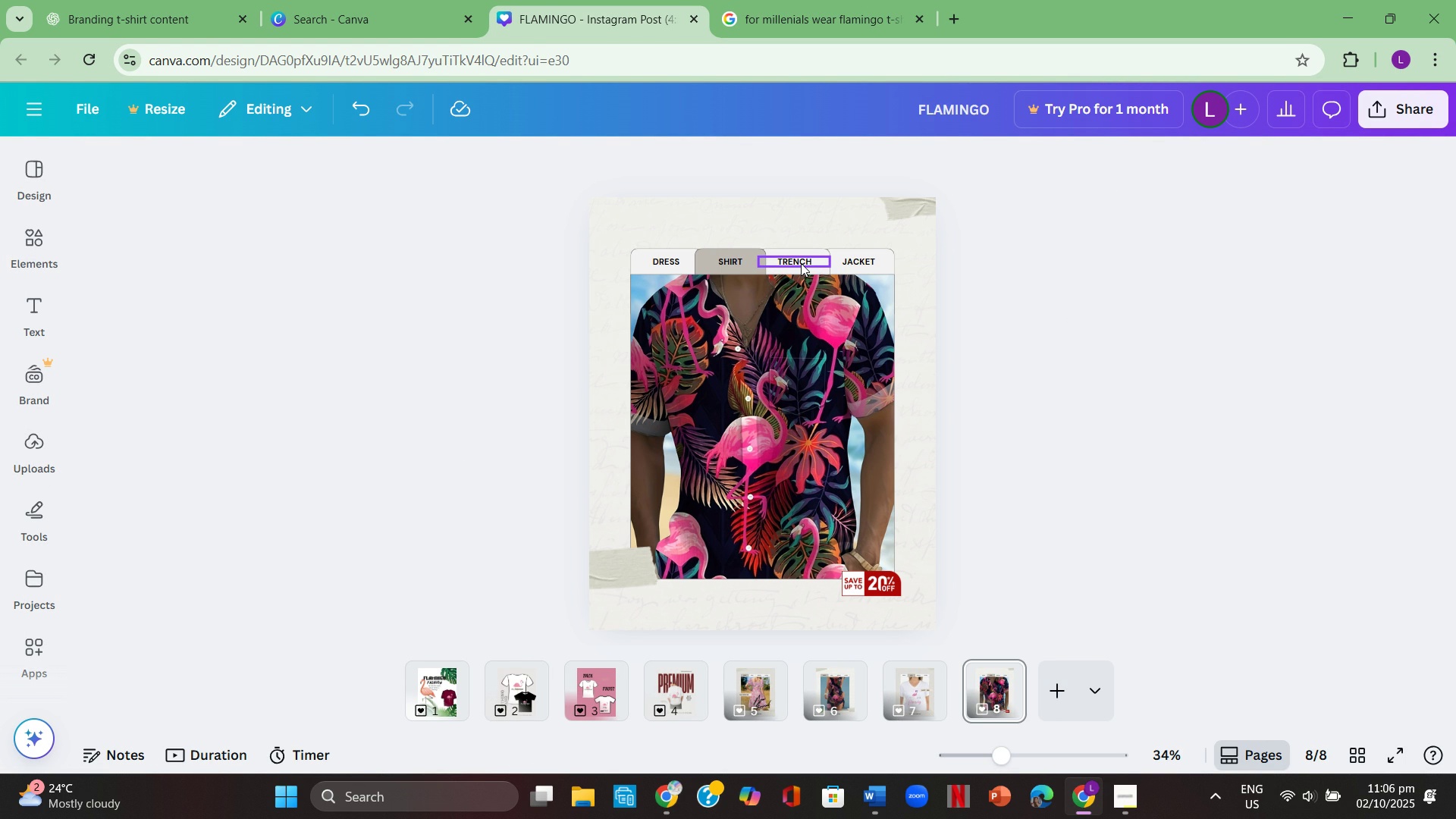 
left_click([1202, 385])
 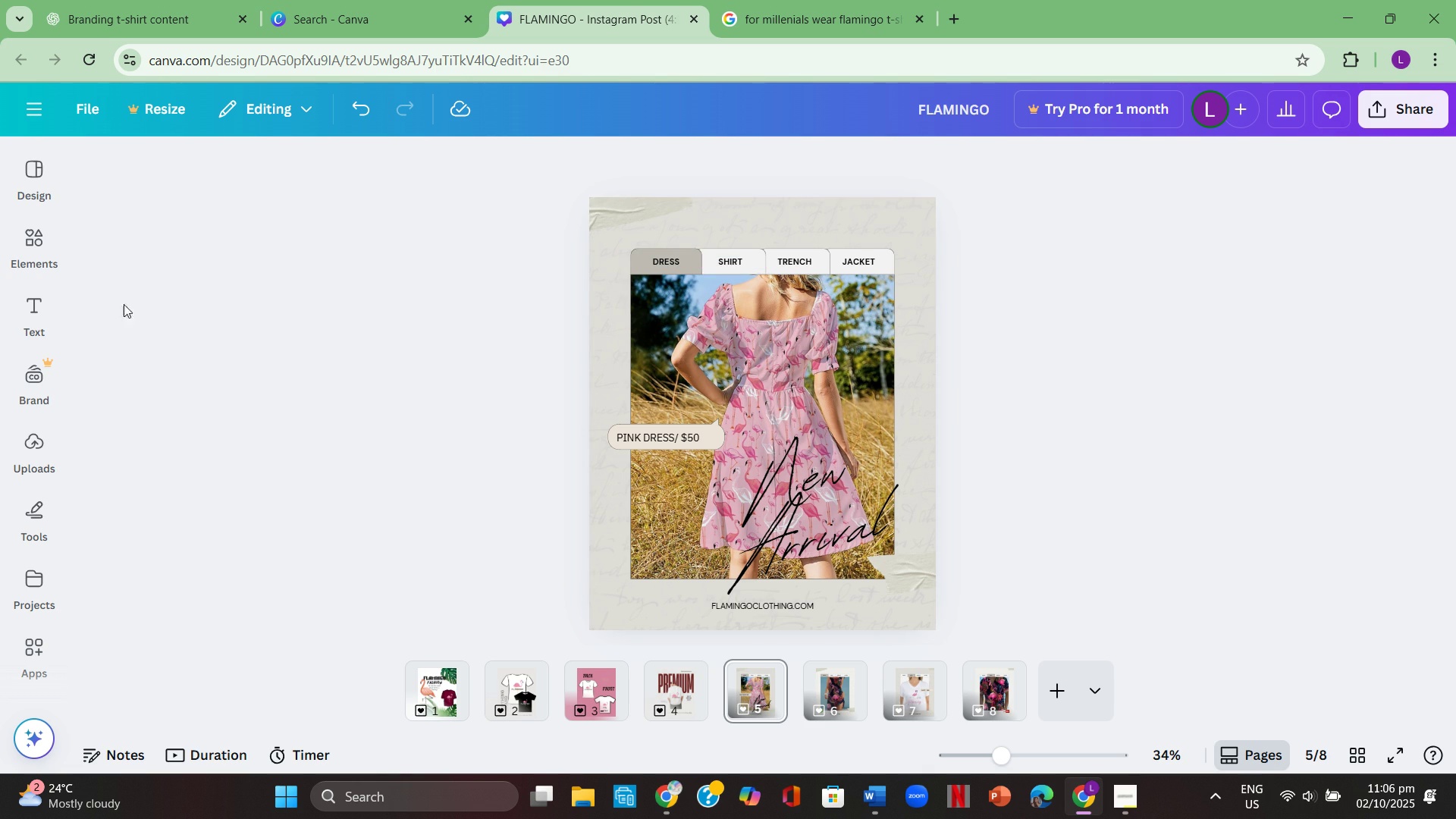 
left_click([39, 255])
 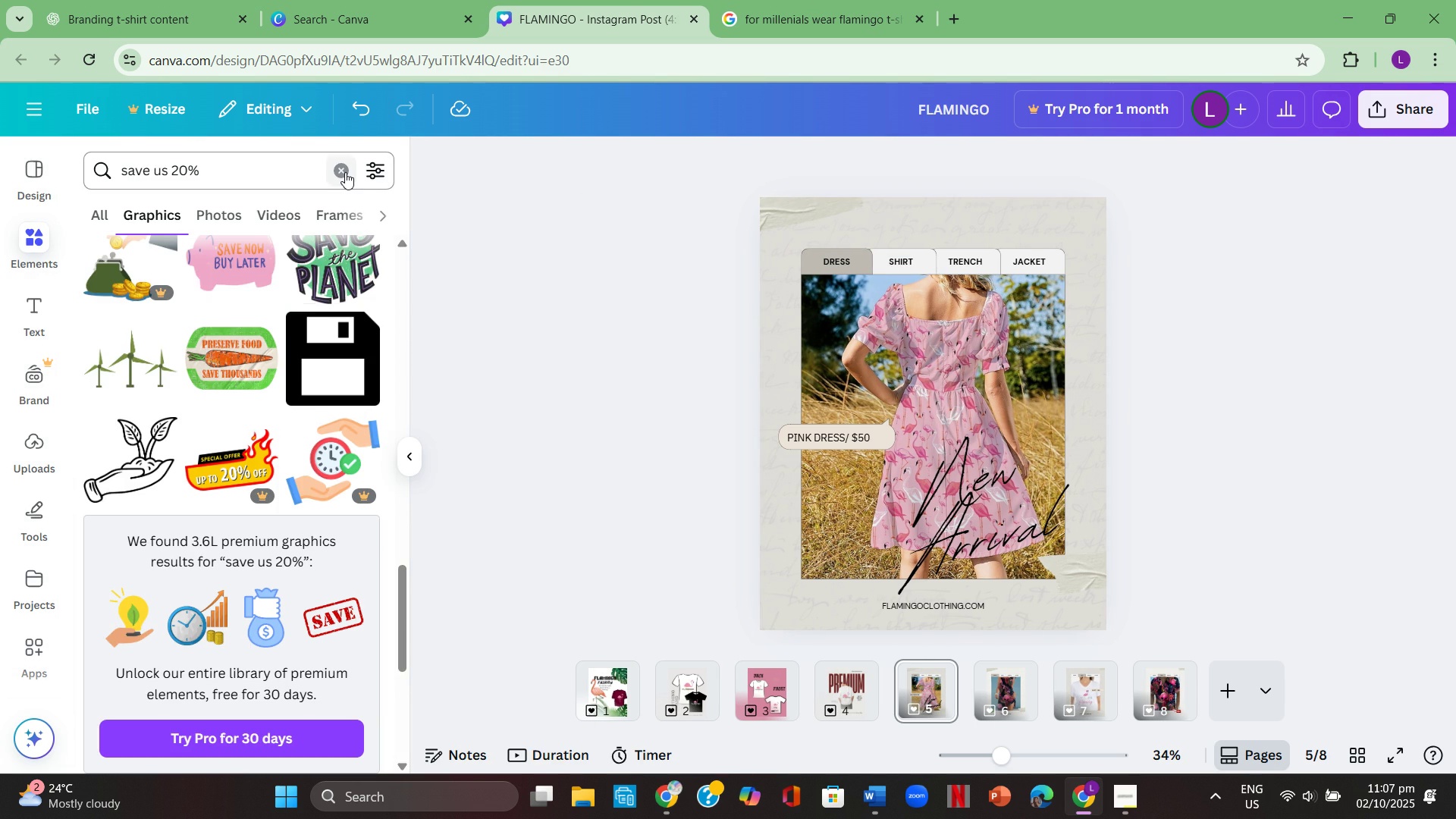 
left_click([344, 172])
 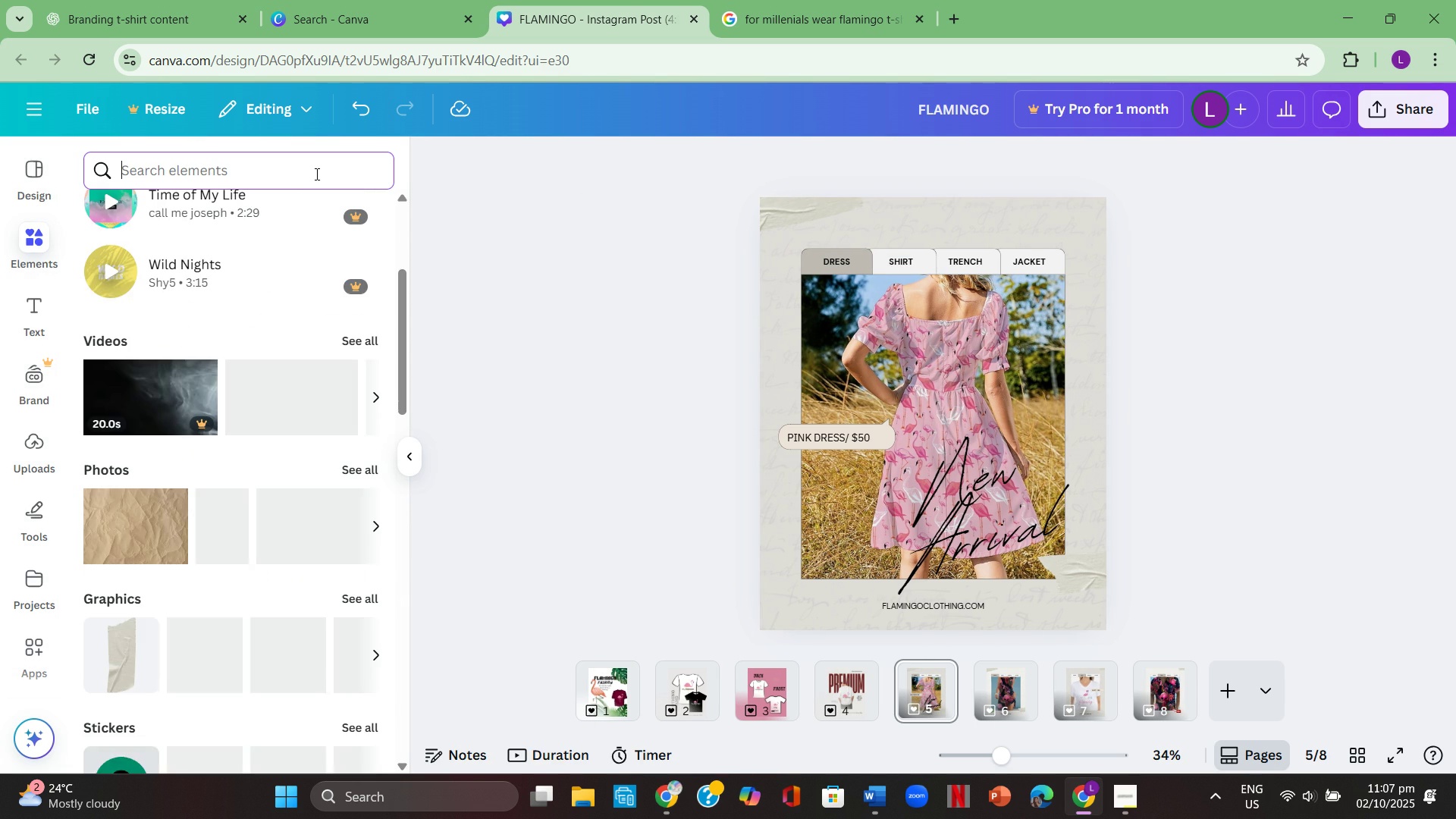 
left_click([315, 174])
 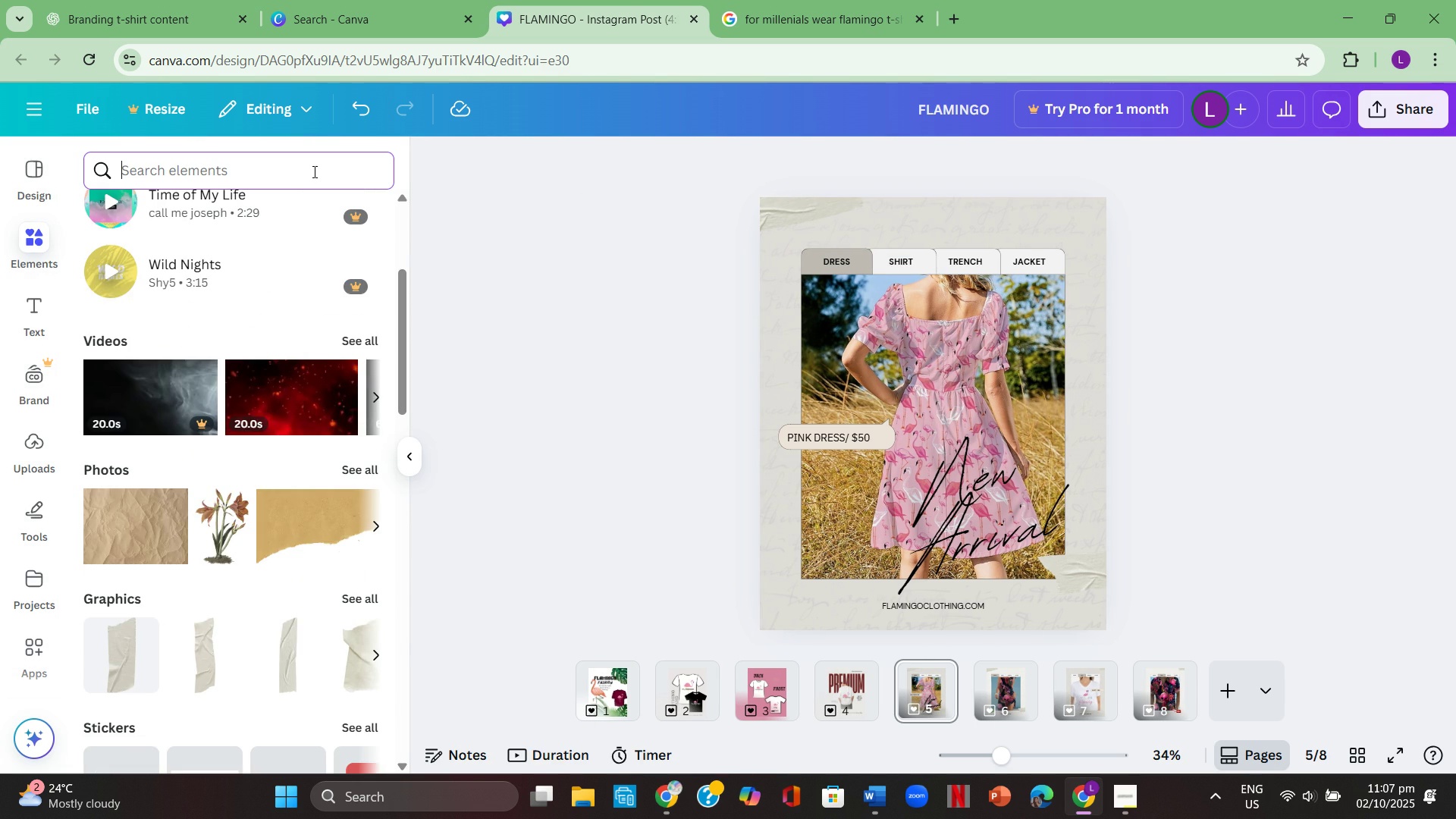 
type(aesthetic)
 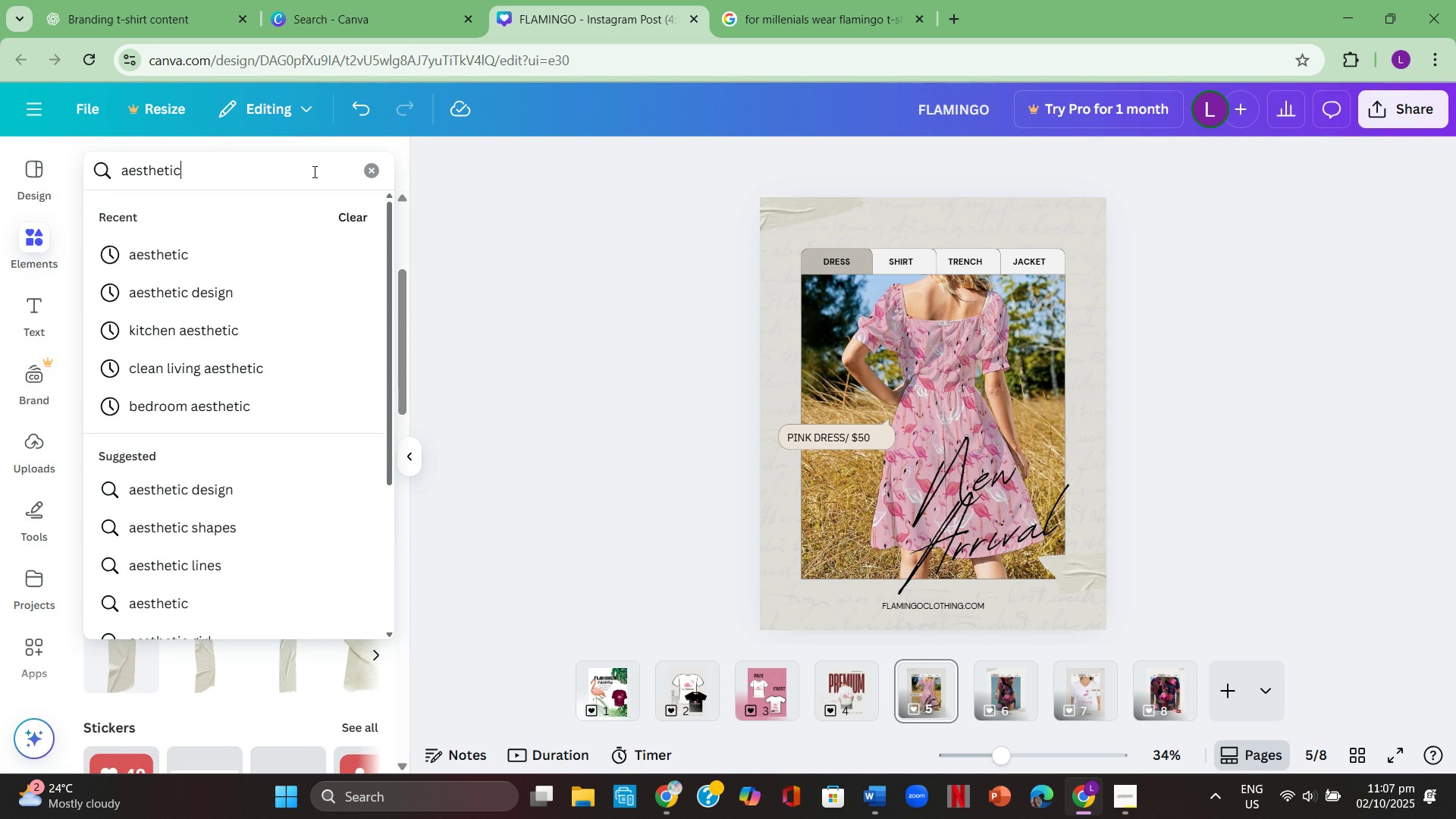 
key(Enter)
 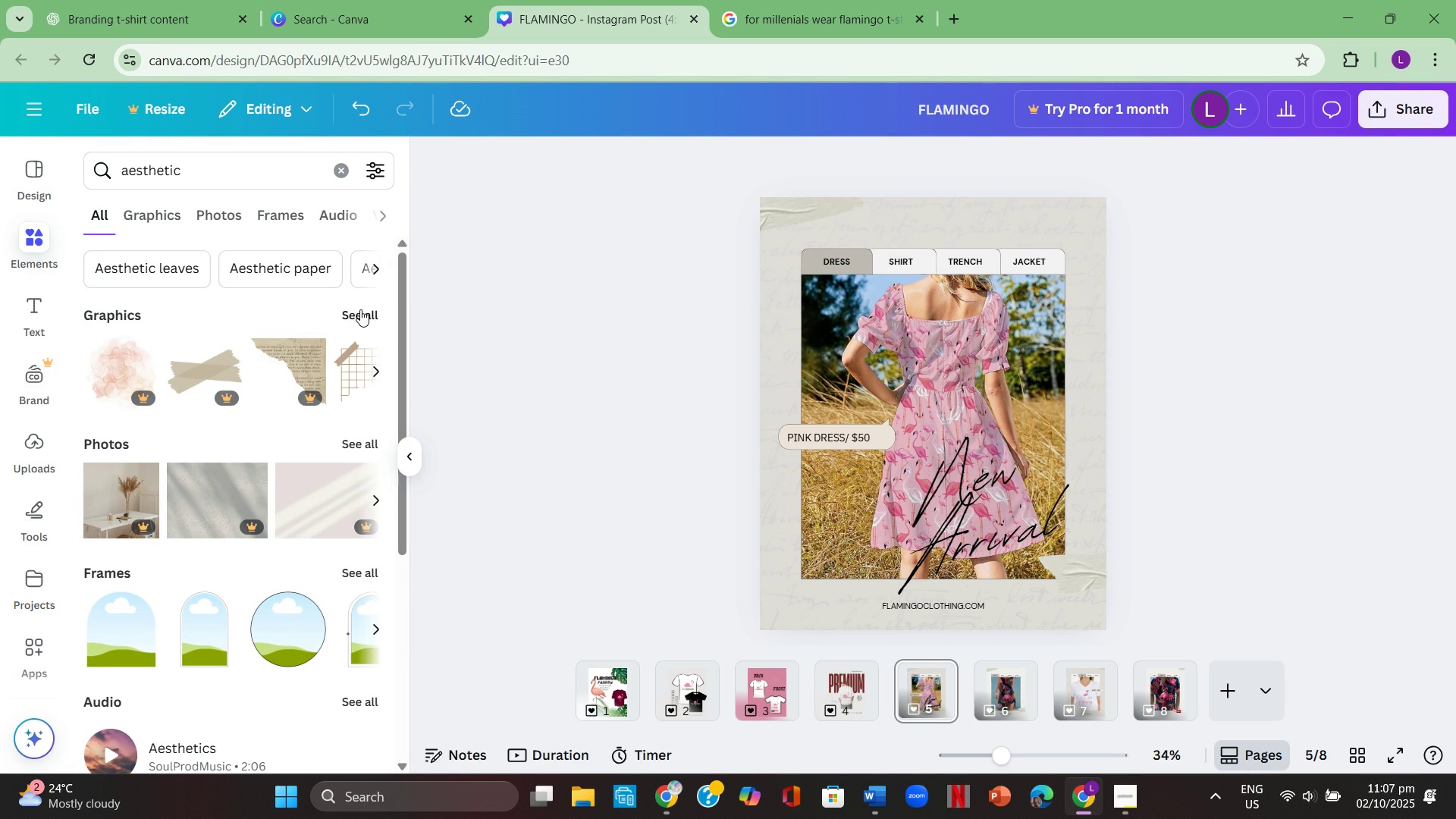 
left_click([361, 311])
 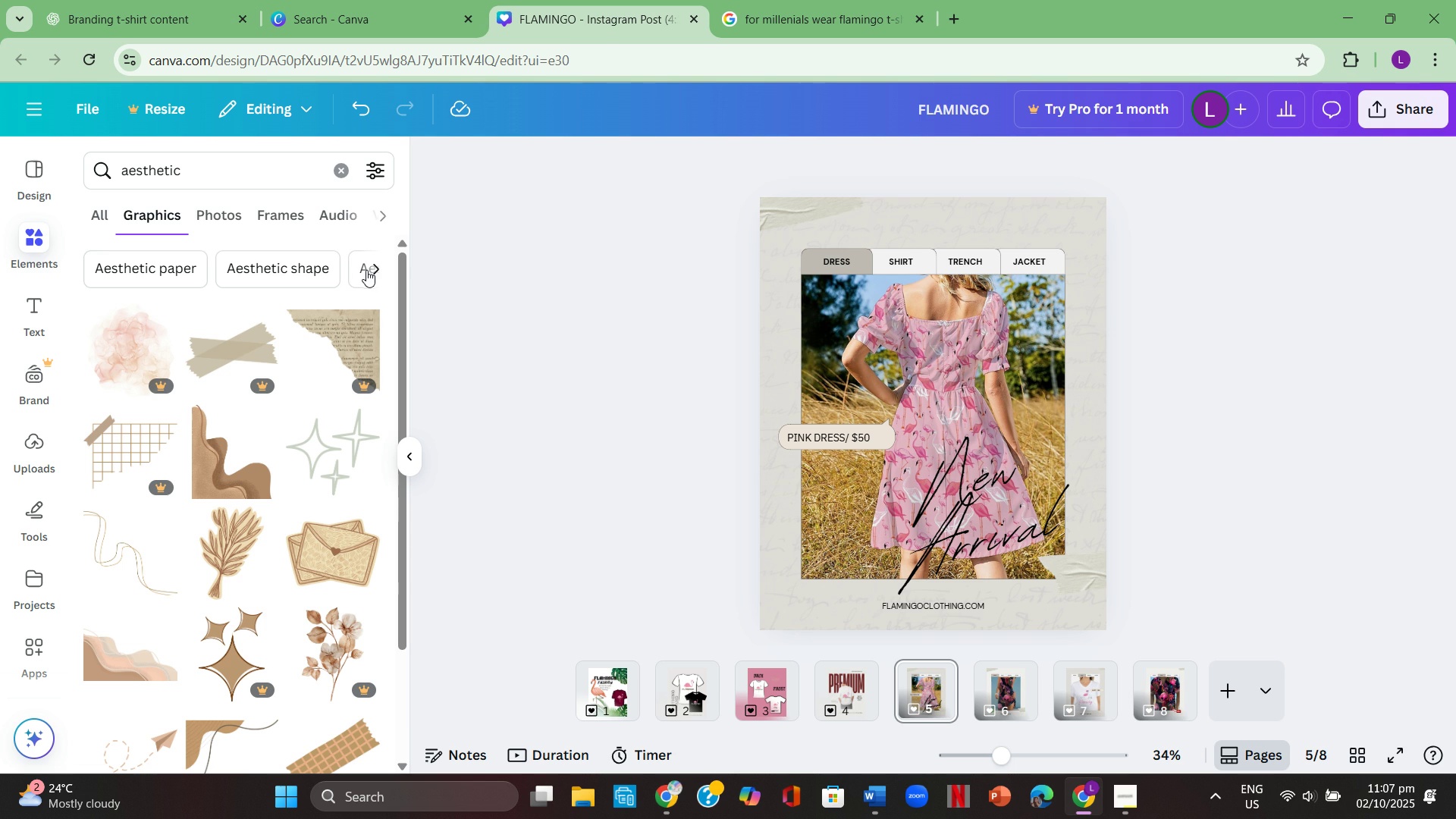 
scroll: coordinate [309, 333], scroll_direction: up, amount: 2.0
 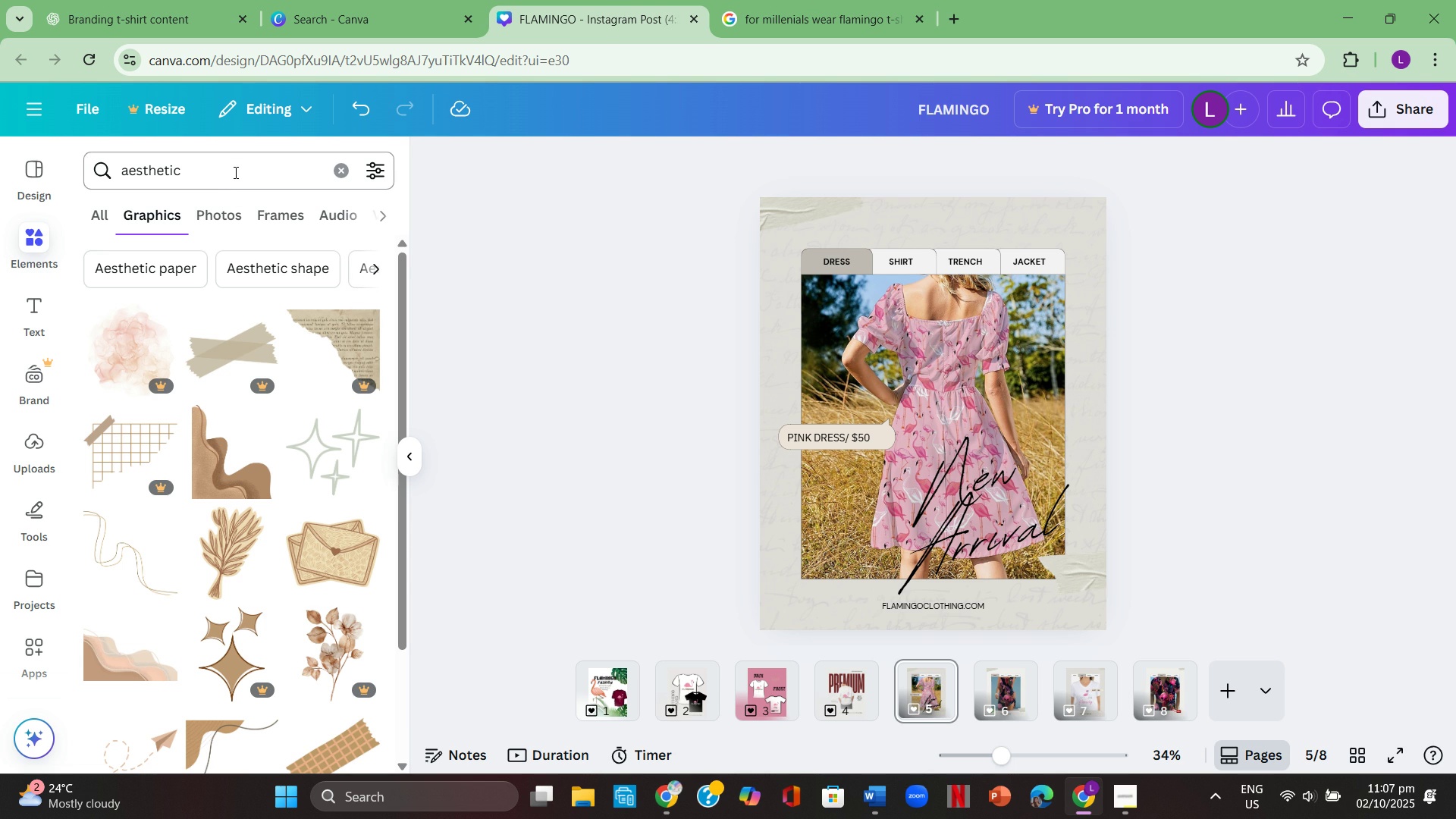 
left_click([234, 171])
 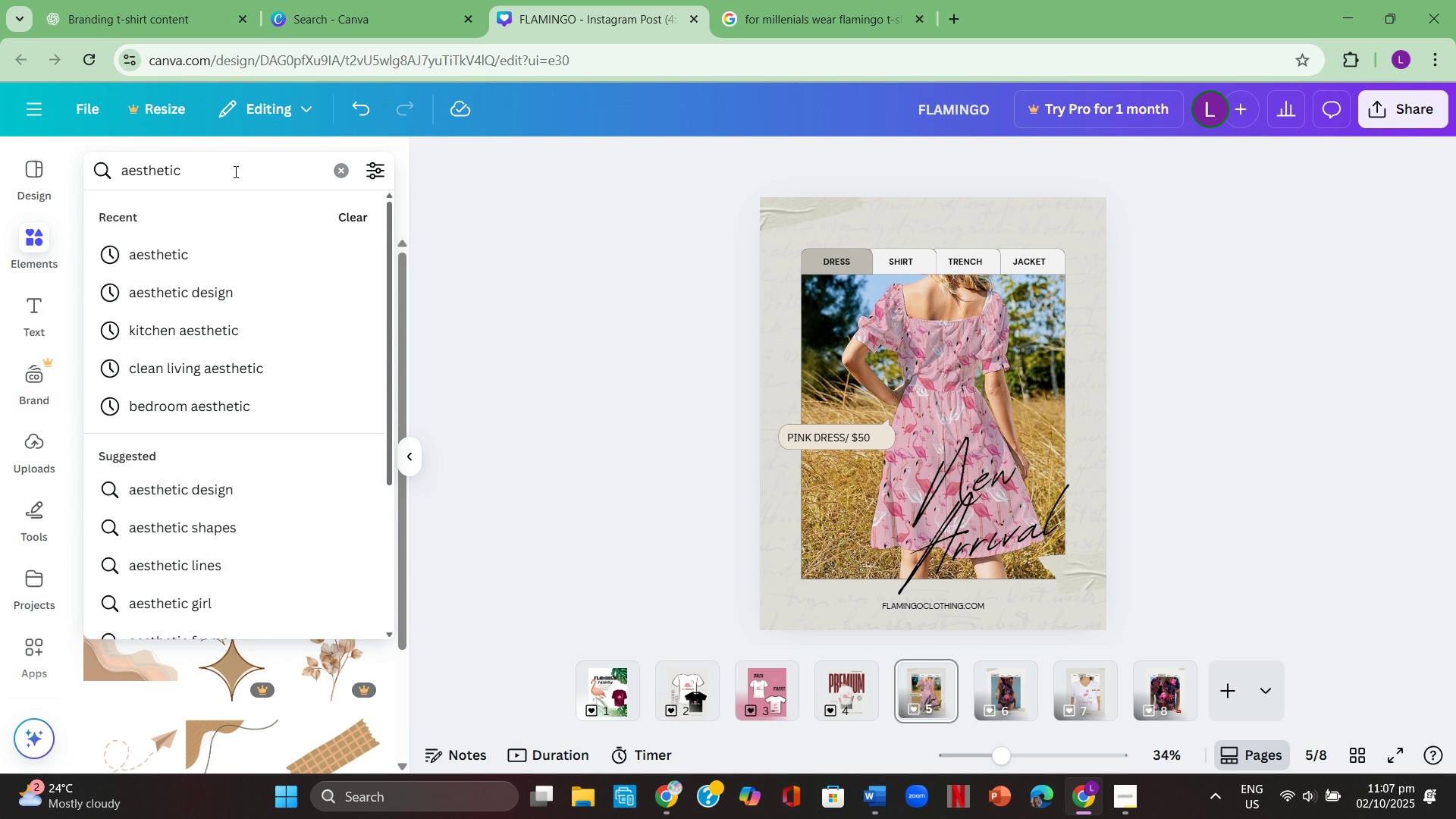 
type( for g)
key(Backspace)
type(flamingo)
 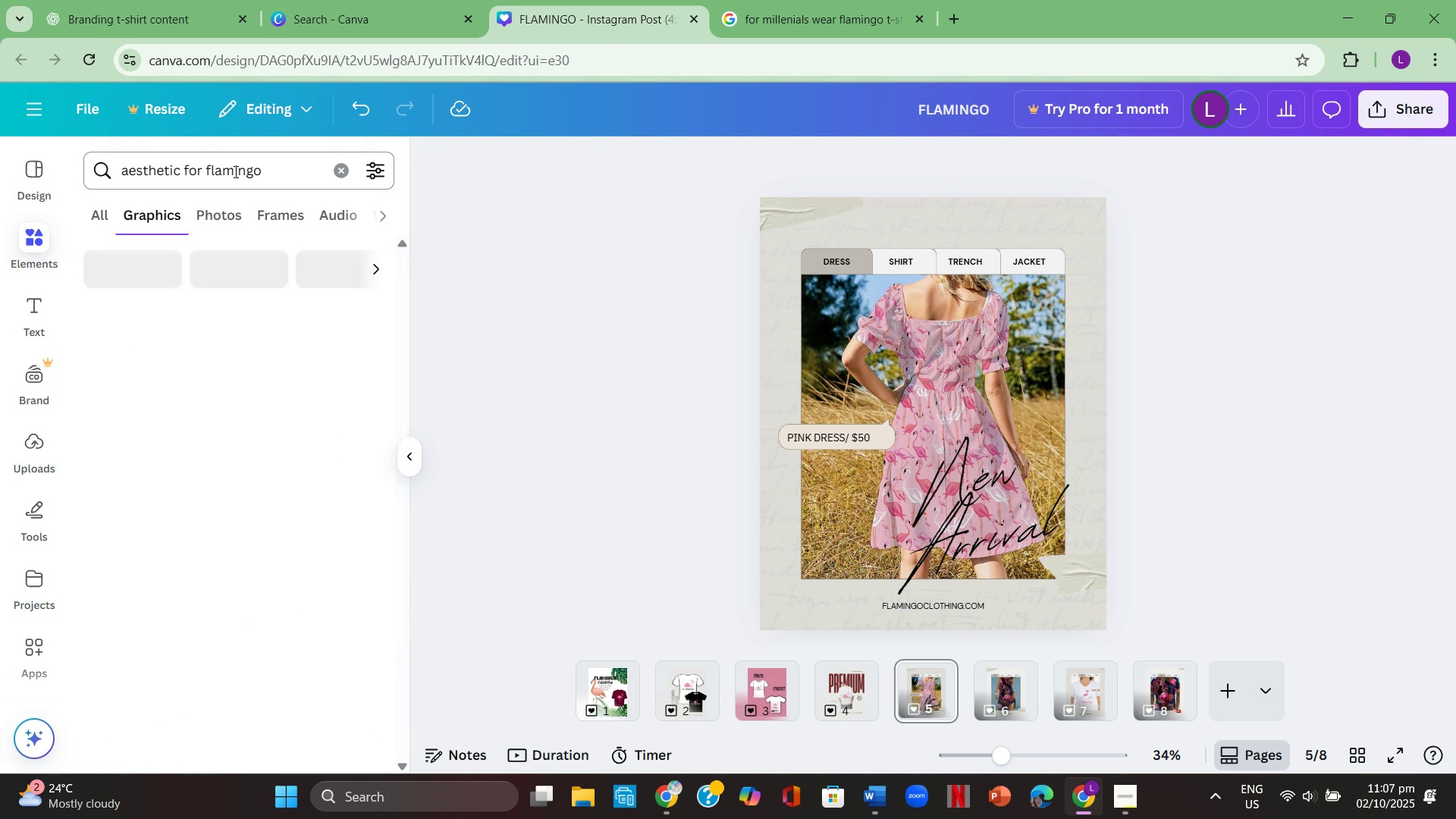 
key(Enter)
 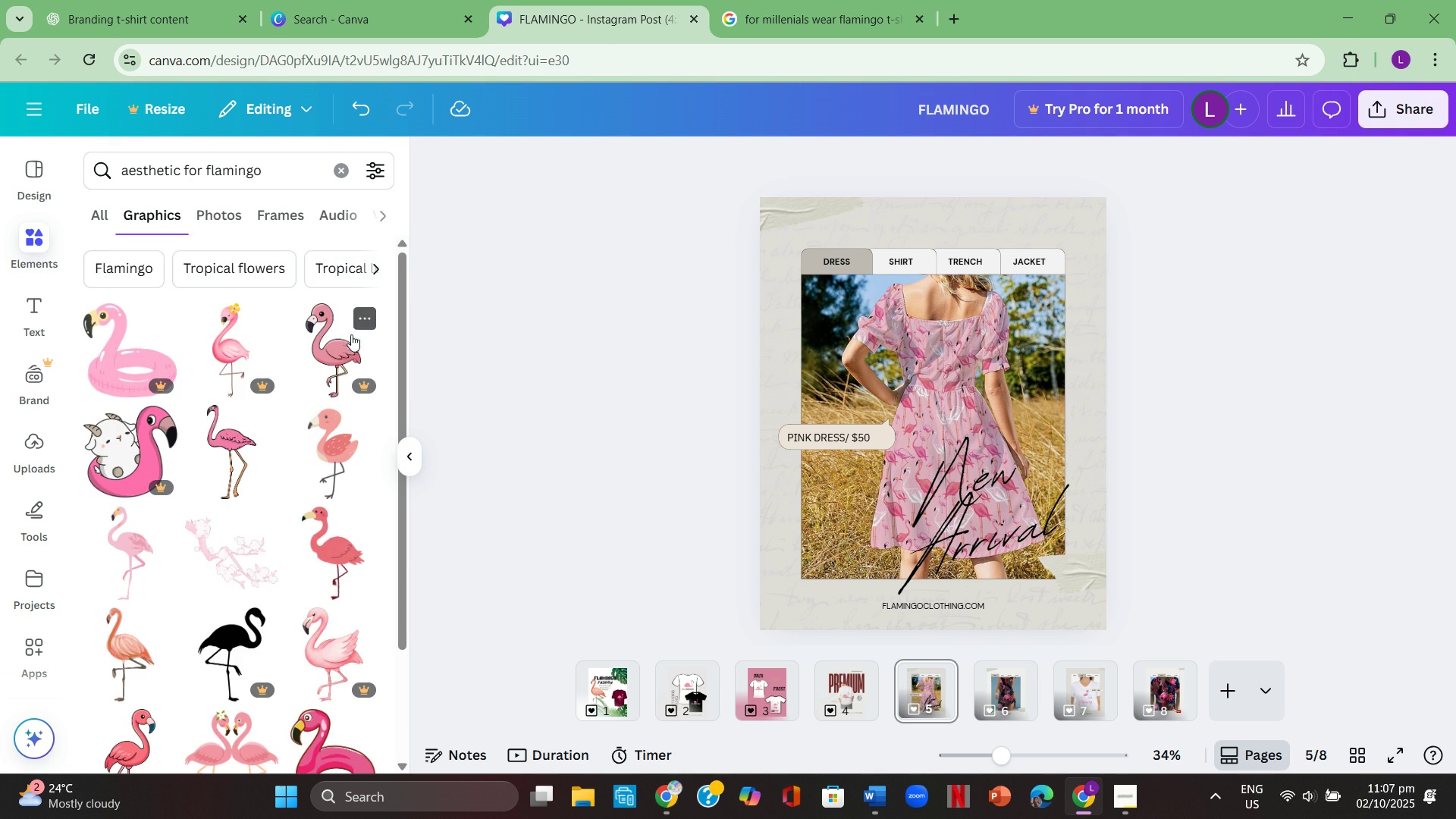 
scroll: coordinate [327, 436], scroll_direction: down, amount: 7.0
 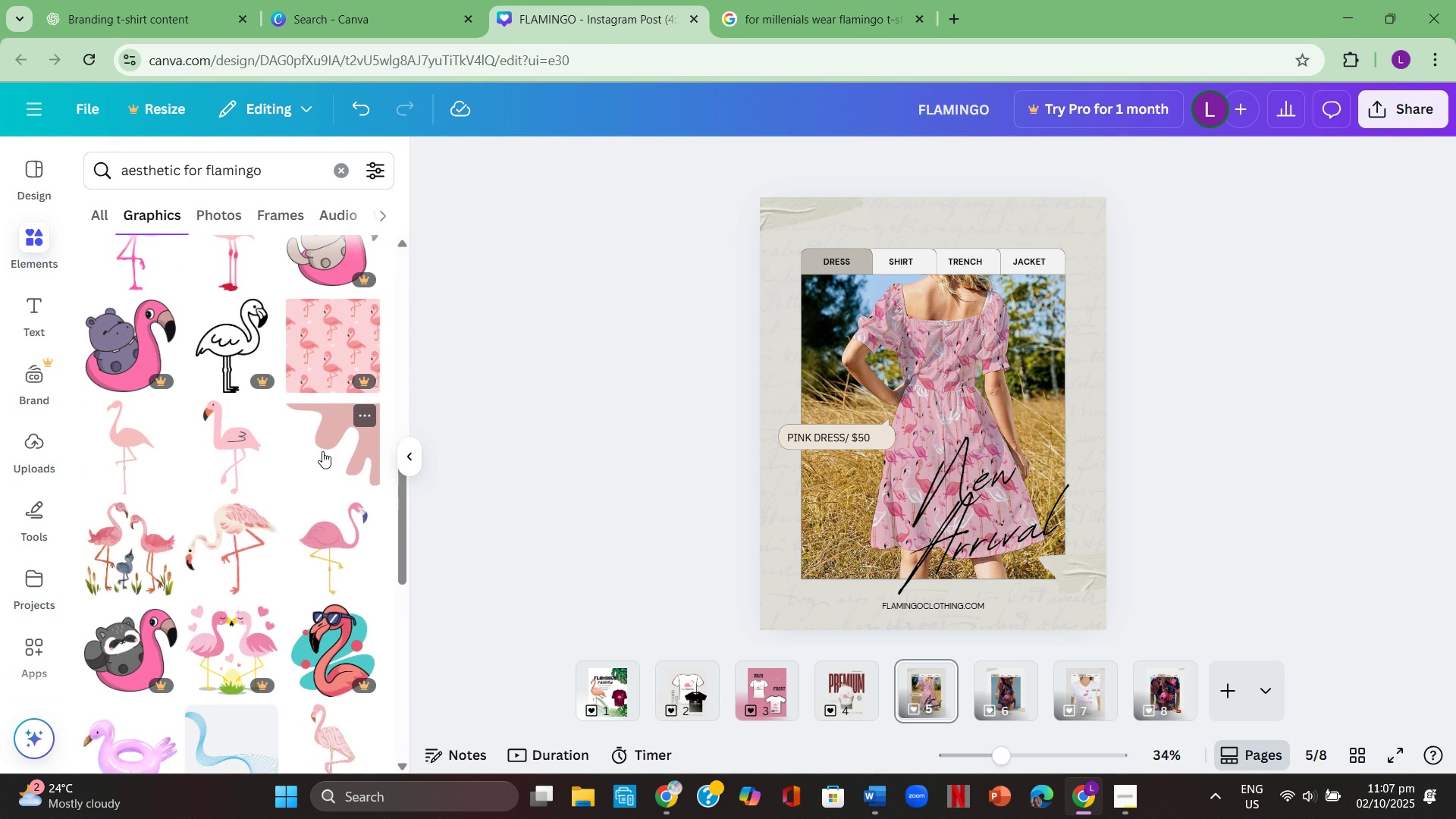 
left_click([322, 451])
 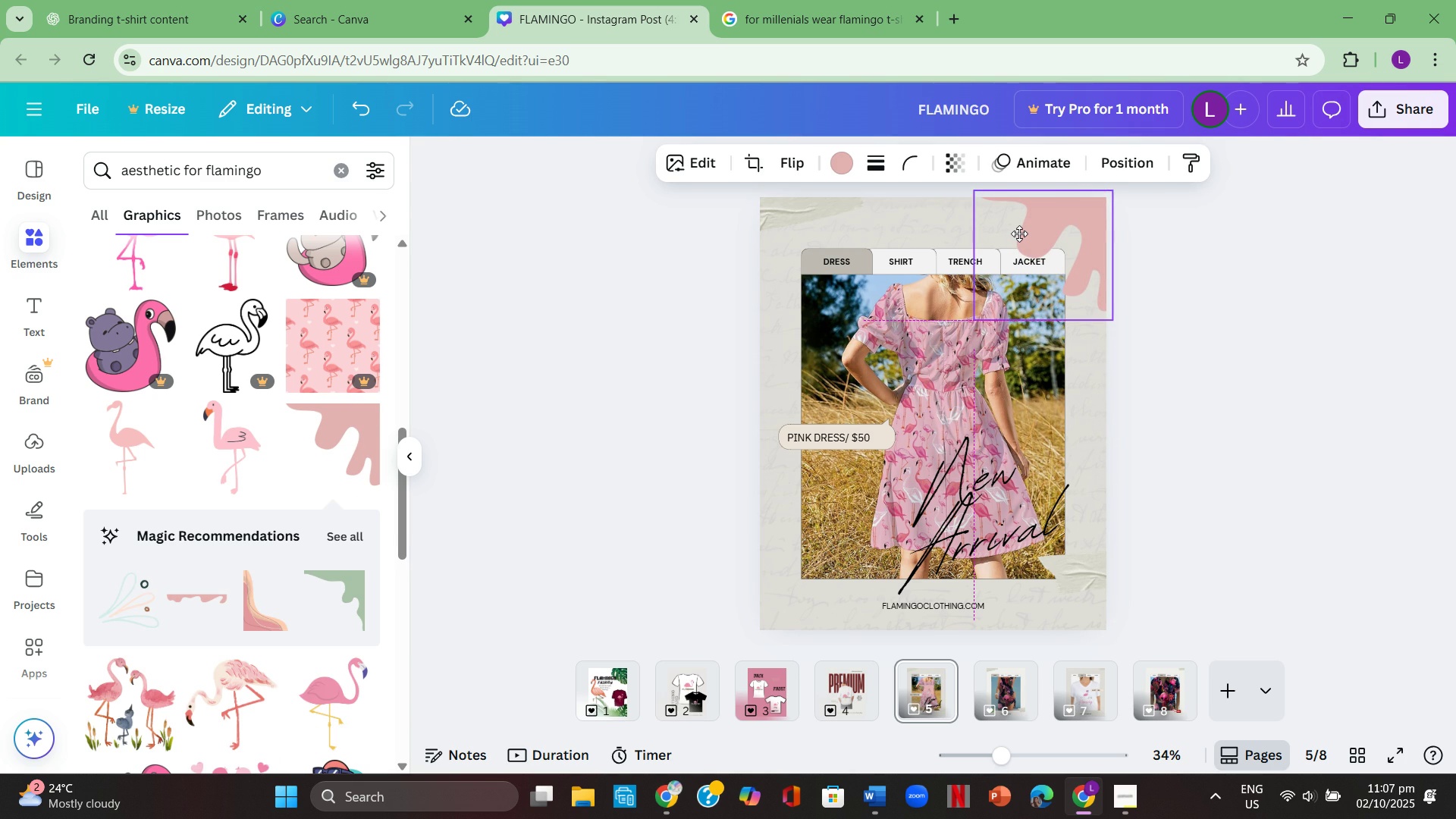 
left_click([1218, 255])
 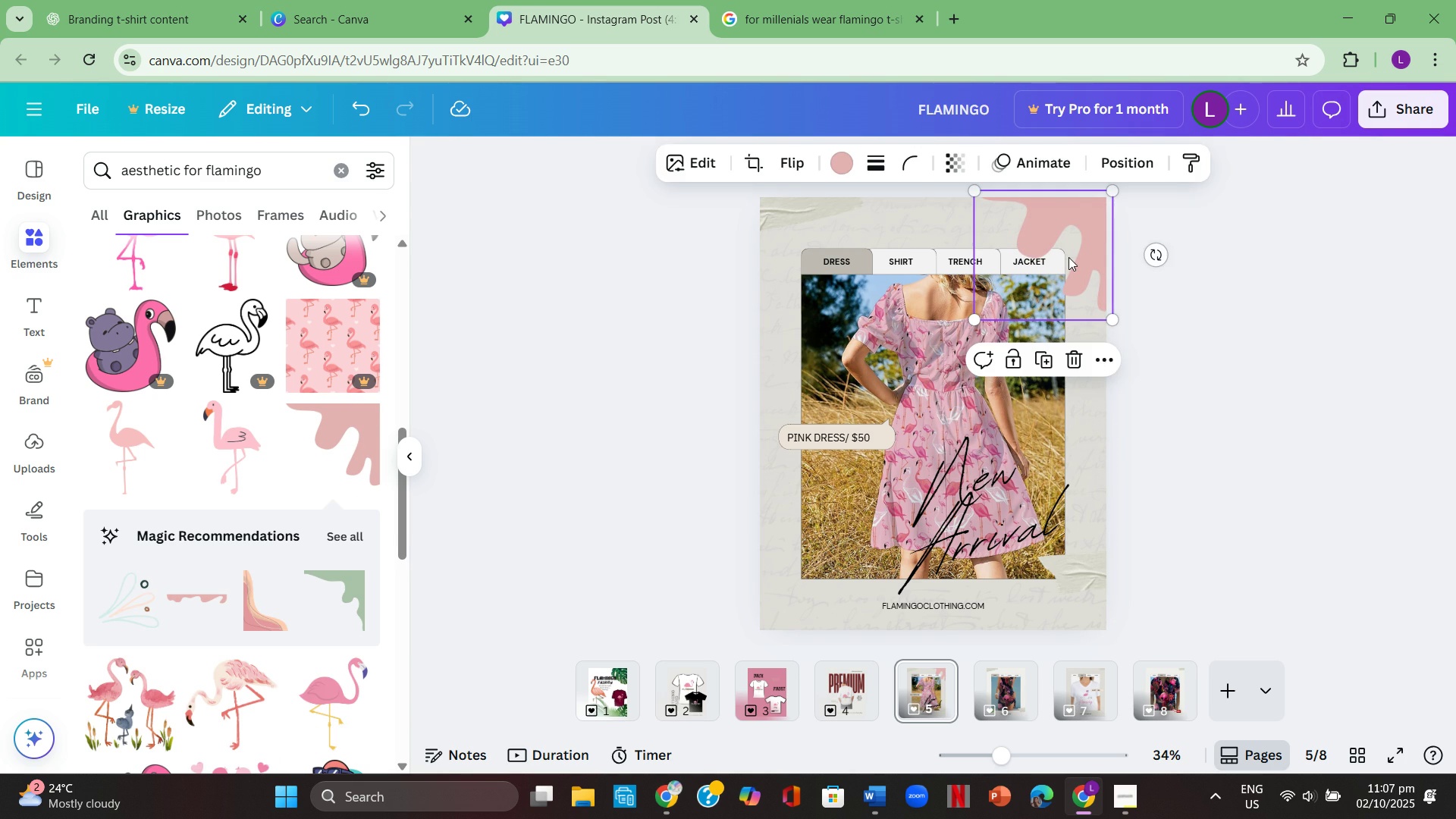 
left_click([1068, 257])
 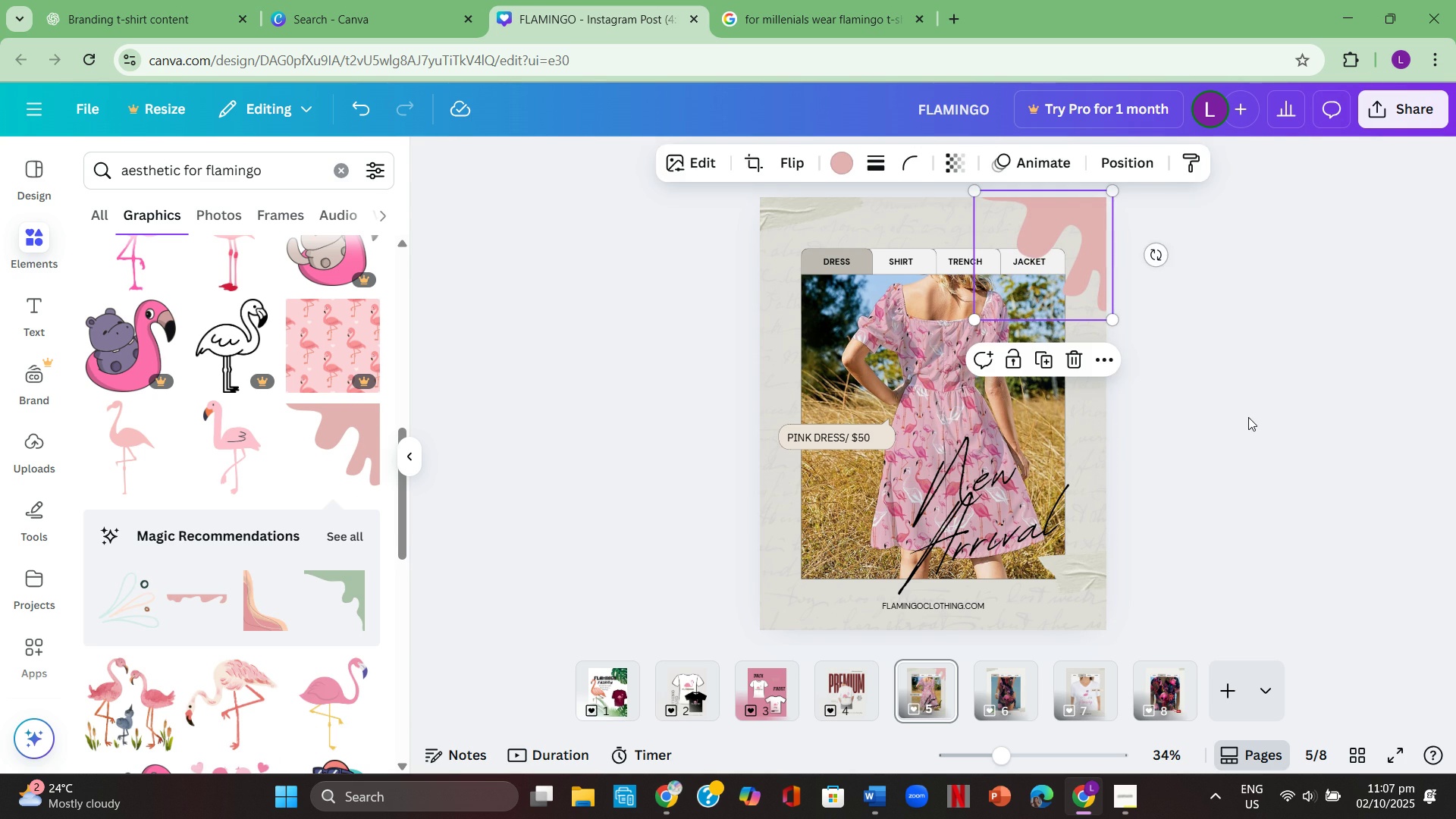 
left_click([1248, 417])
 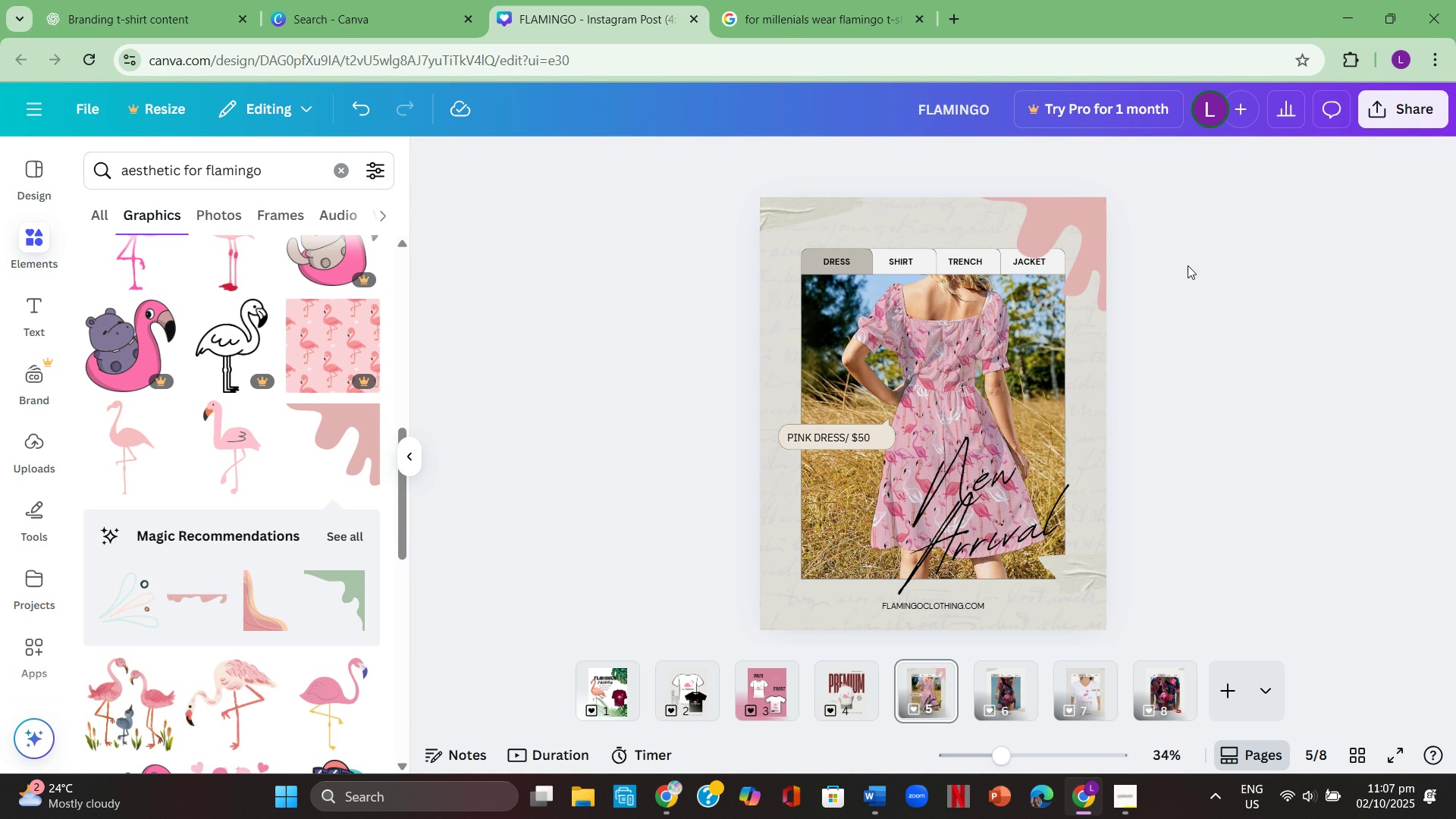 
double_click([1066, 246])
 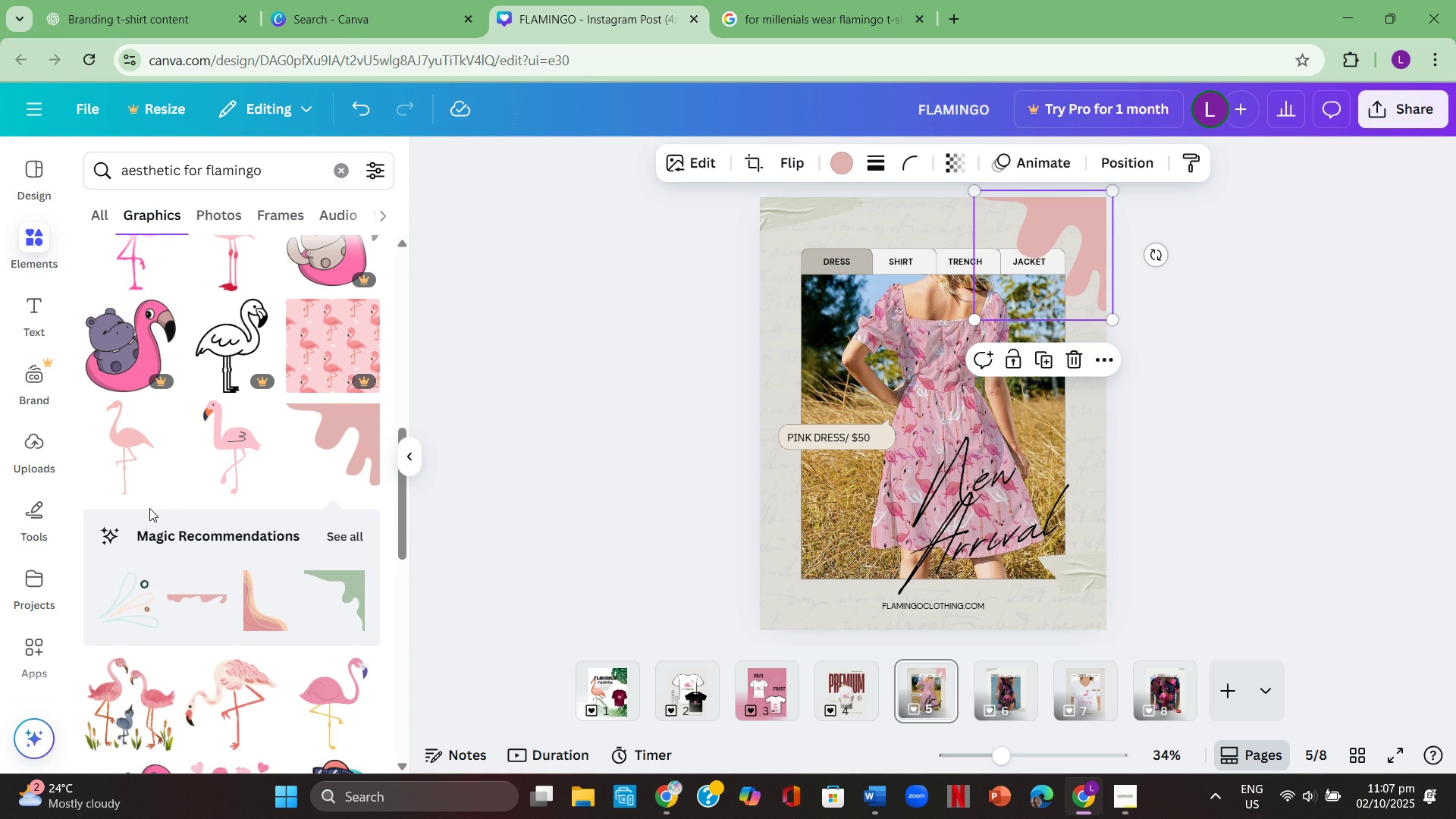 
scroll: coordinate [152, 512], scroll_direction: down, amount: 3.0
 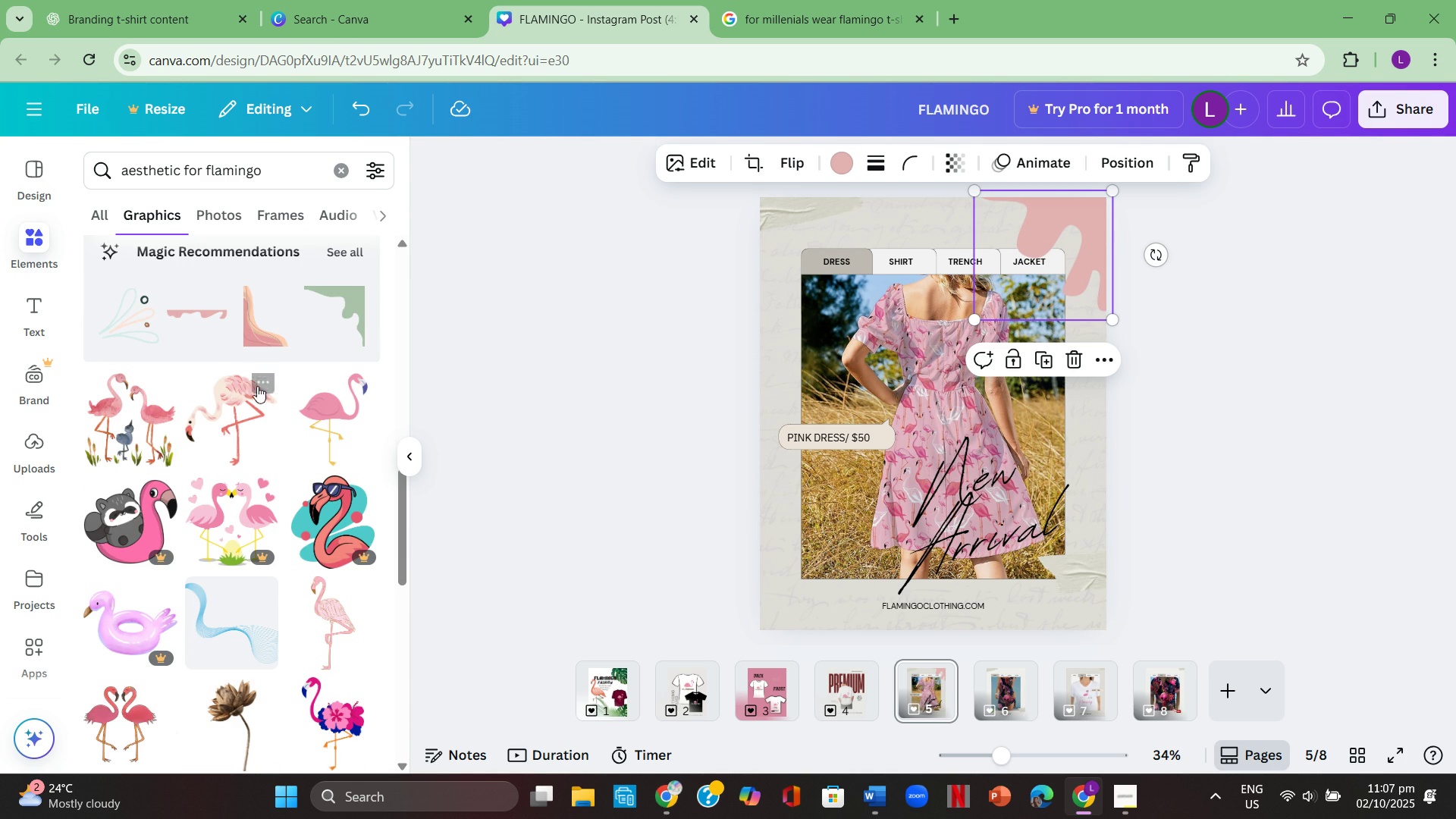 
left_click([266, 324])
 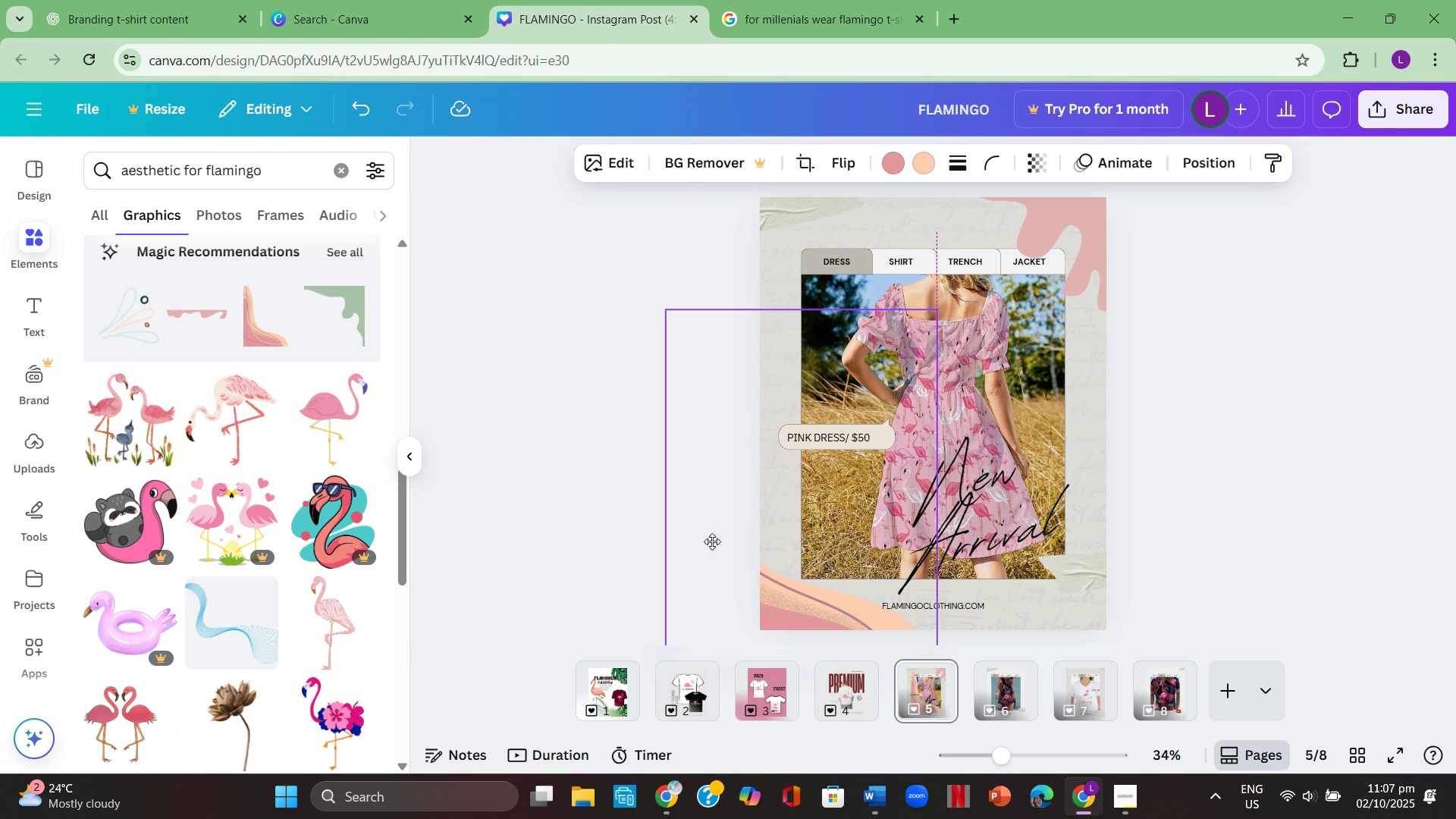 
wait(6.46)
 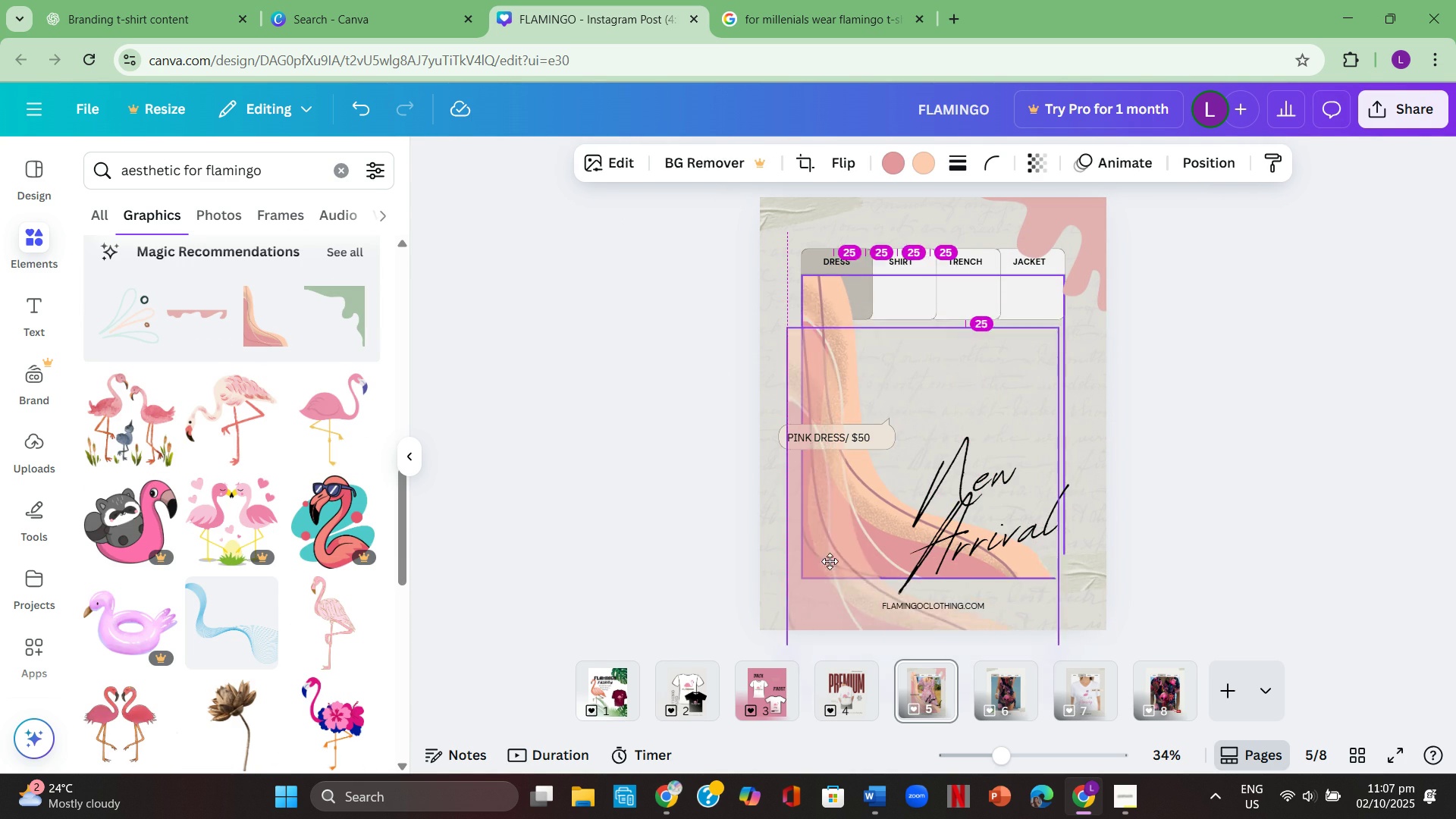 
left_click([778, 571])
 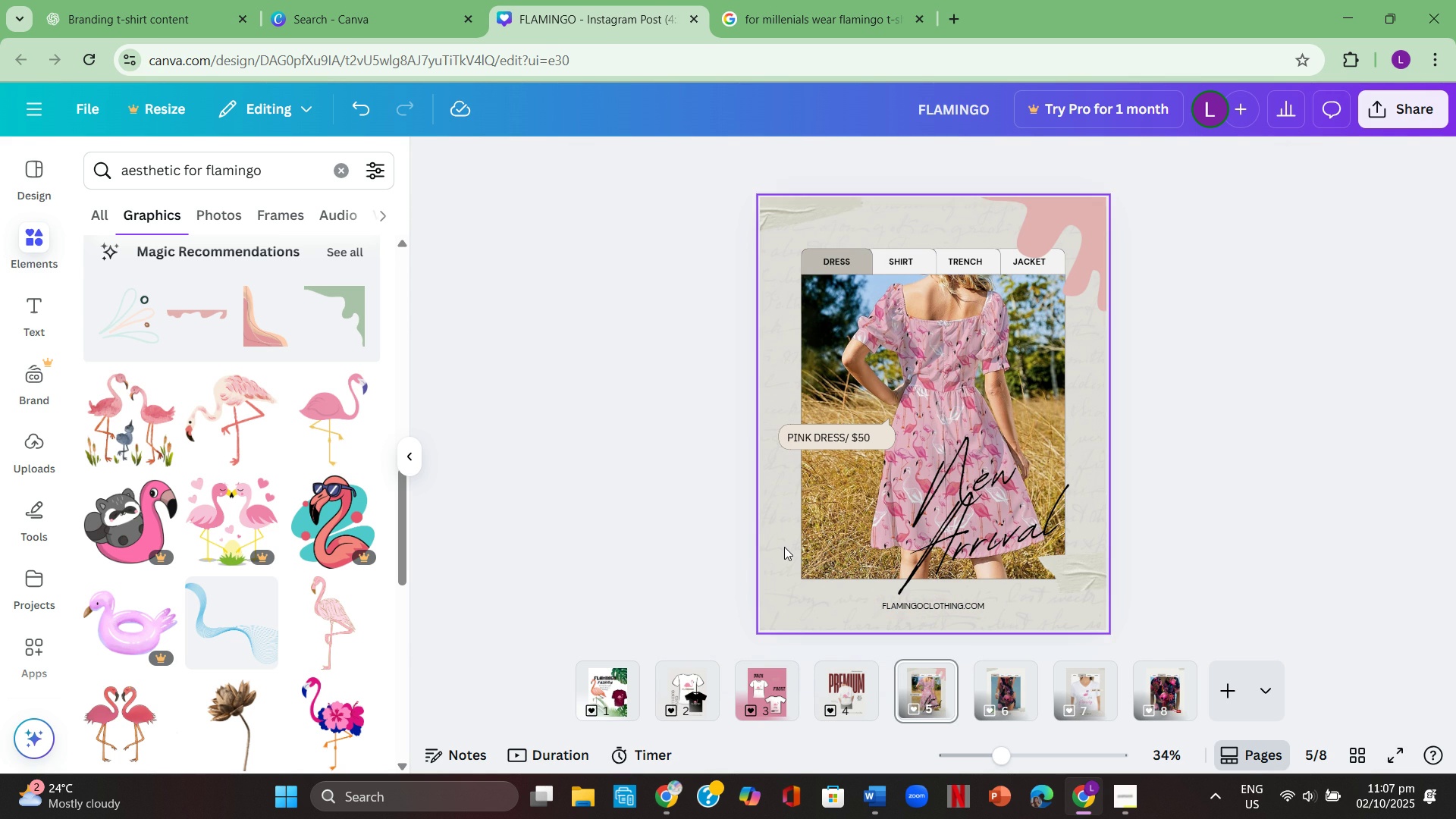 
key(Backspace)
 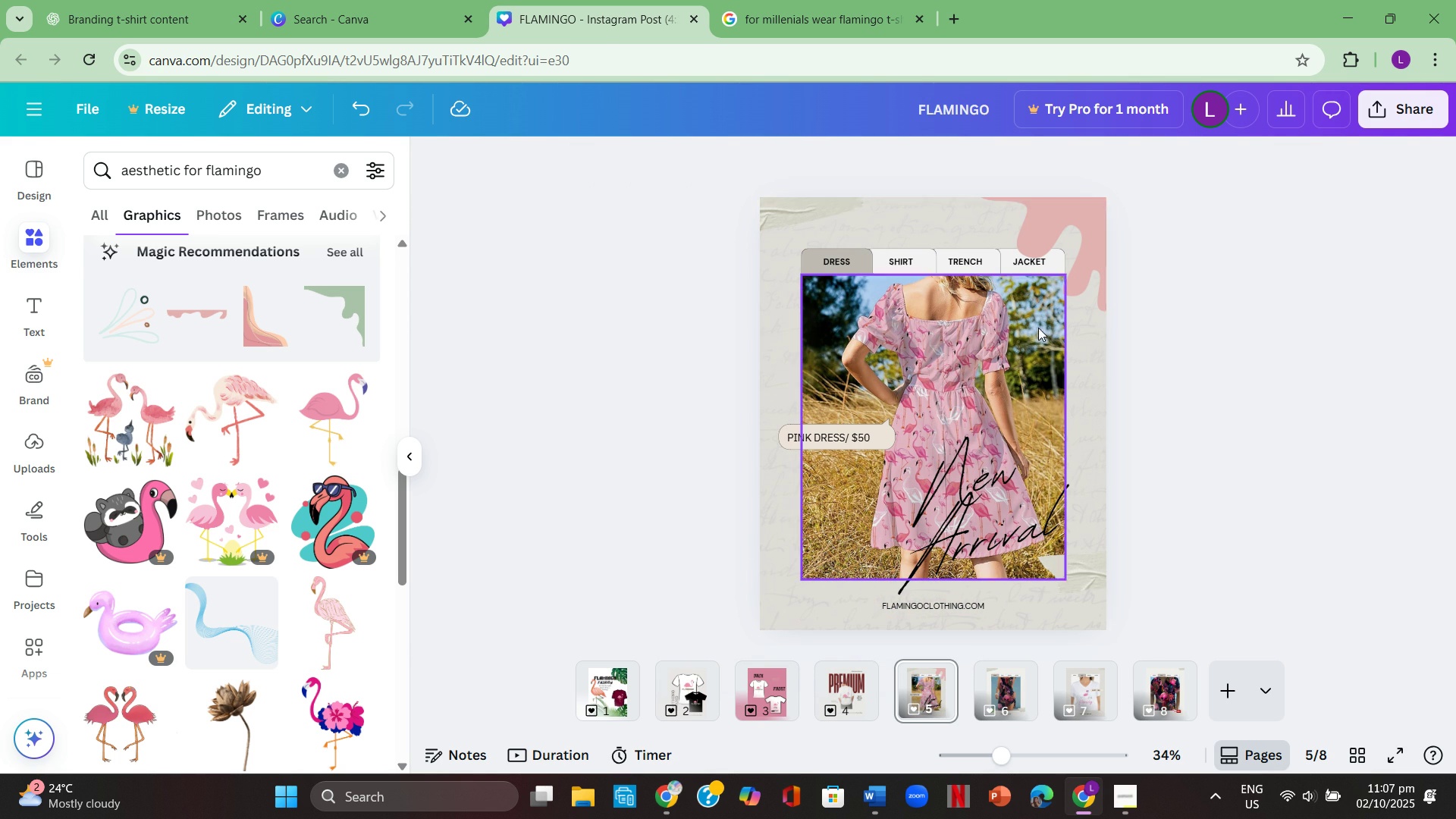 
left_click([1080, 244])
 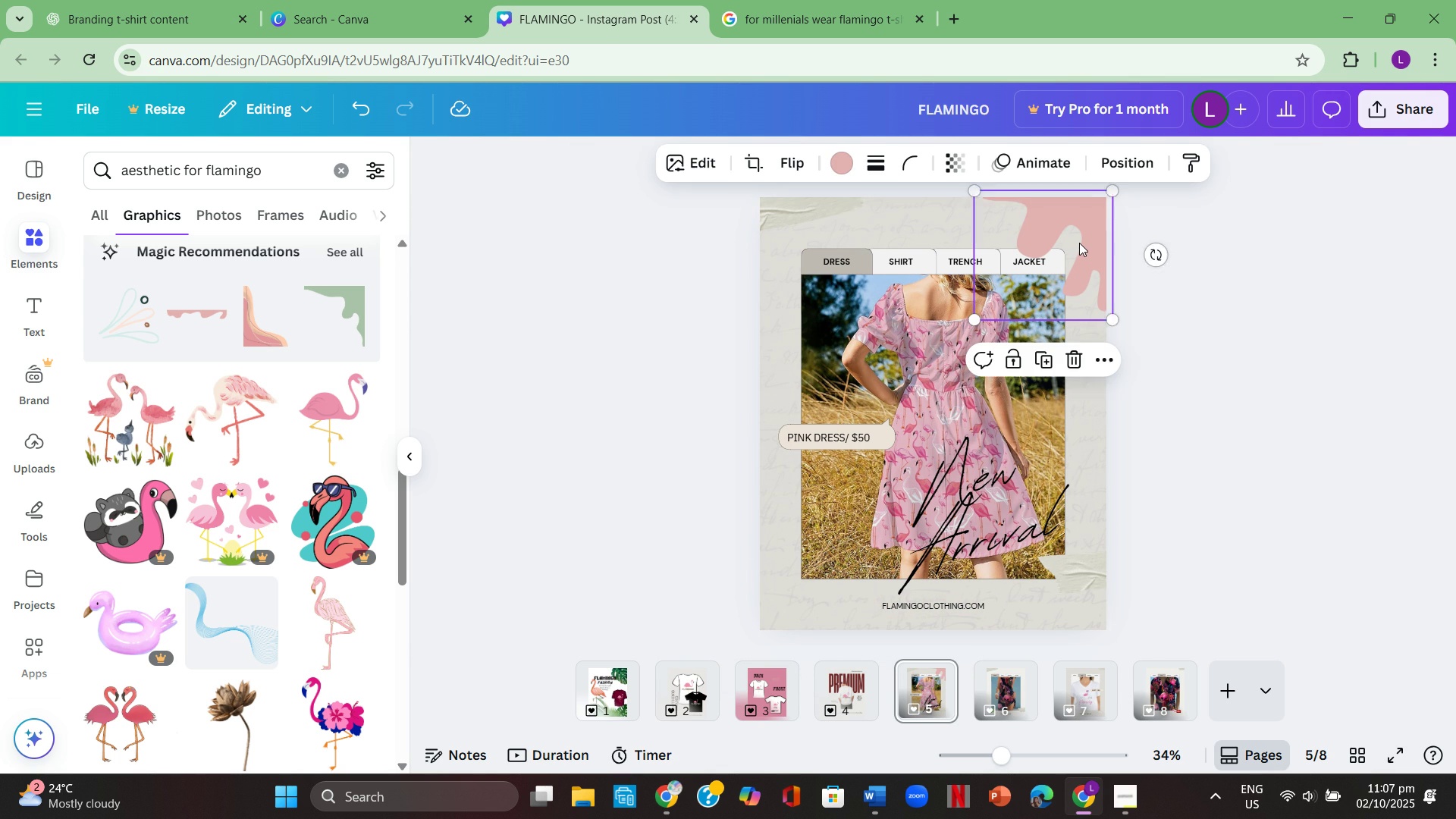 
key(Control+ControlLeft)
 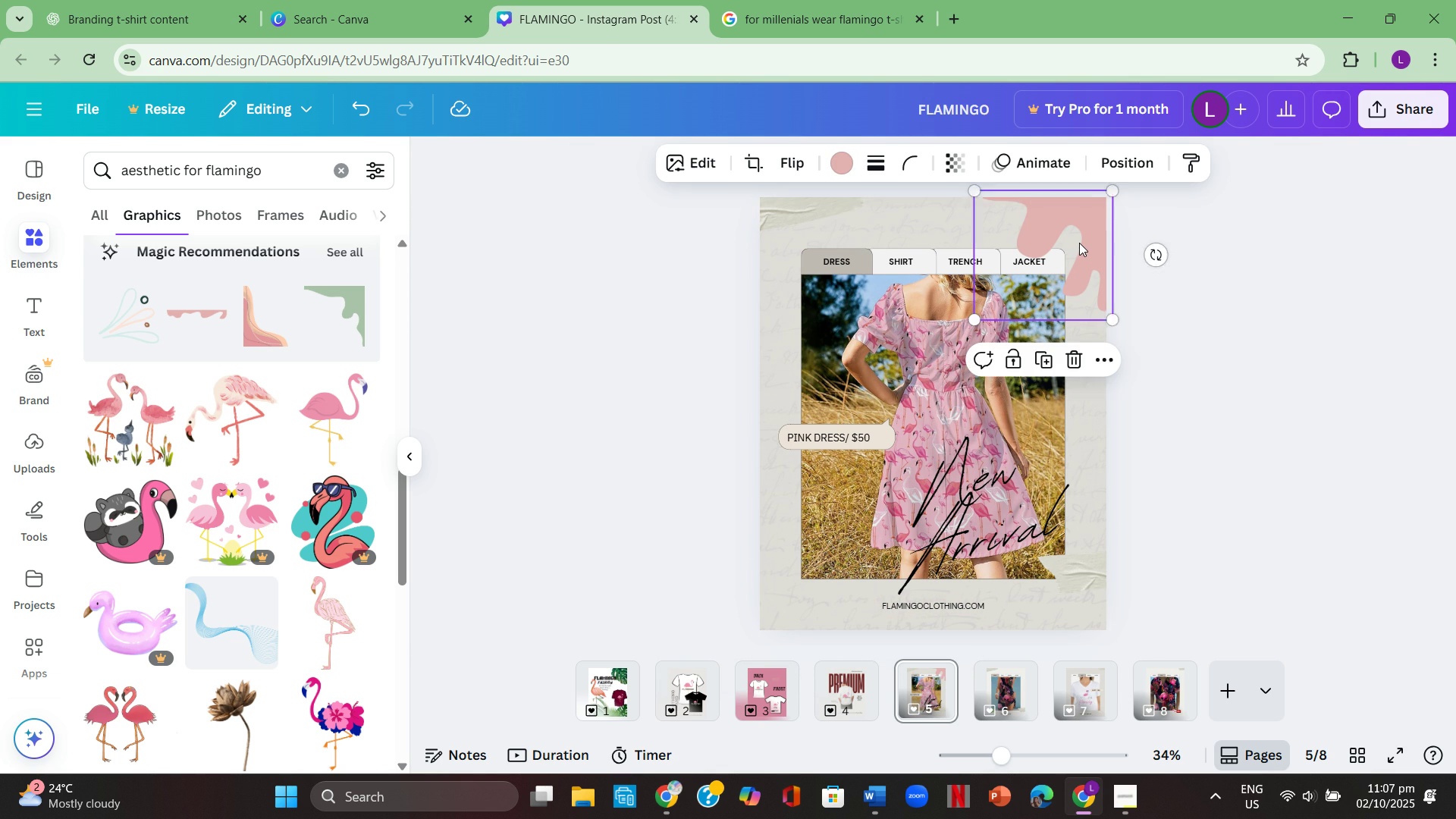 
key(Control+C)
 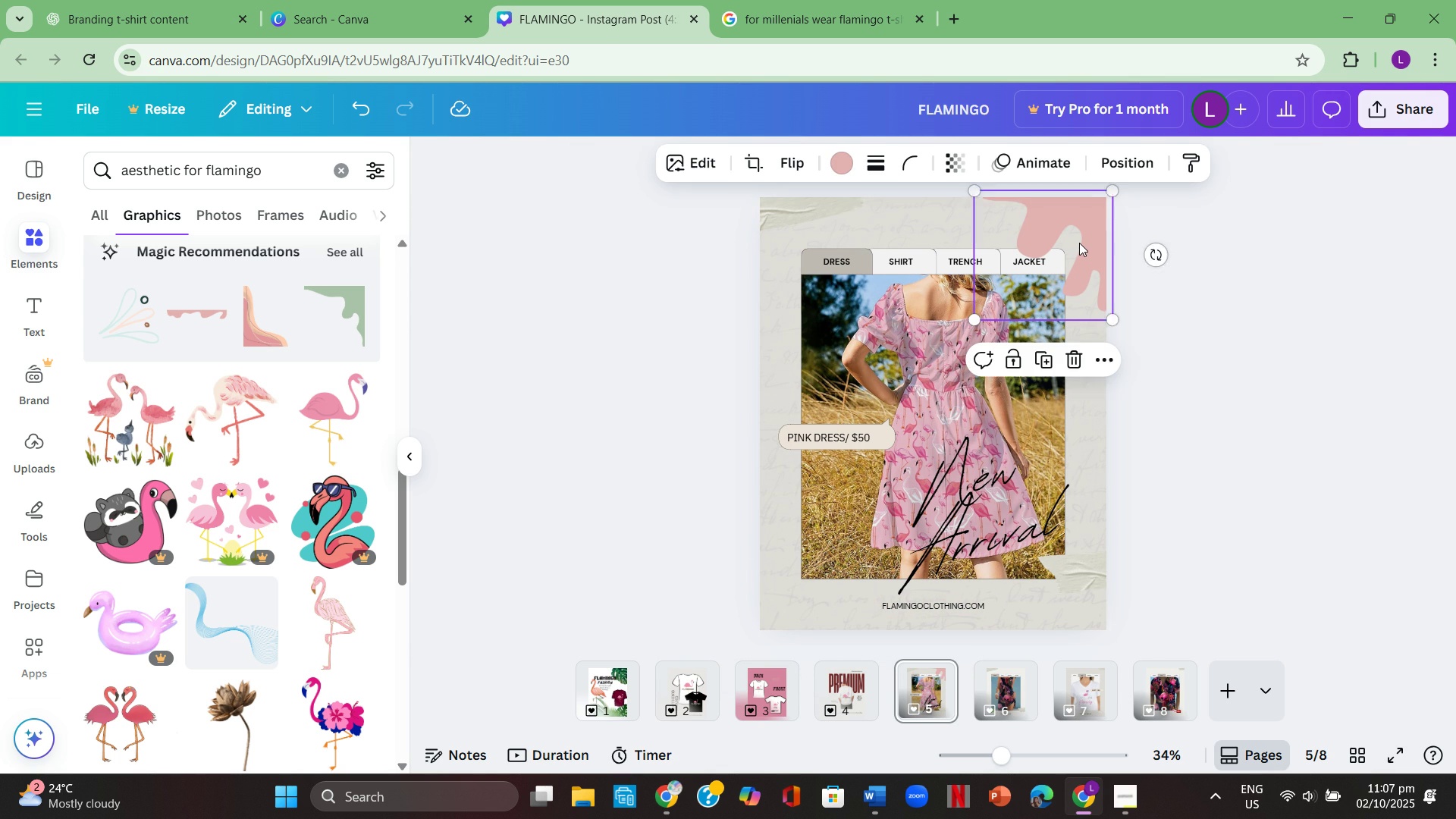 
key(Control+ControlLeft)
 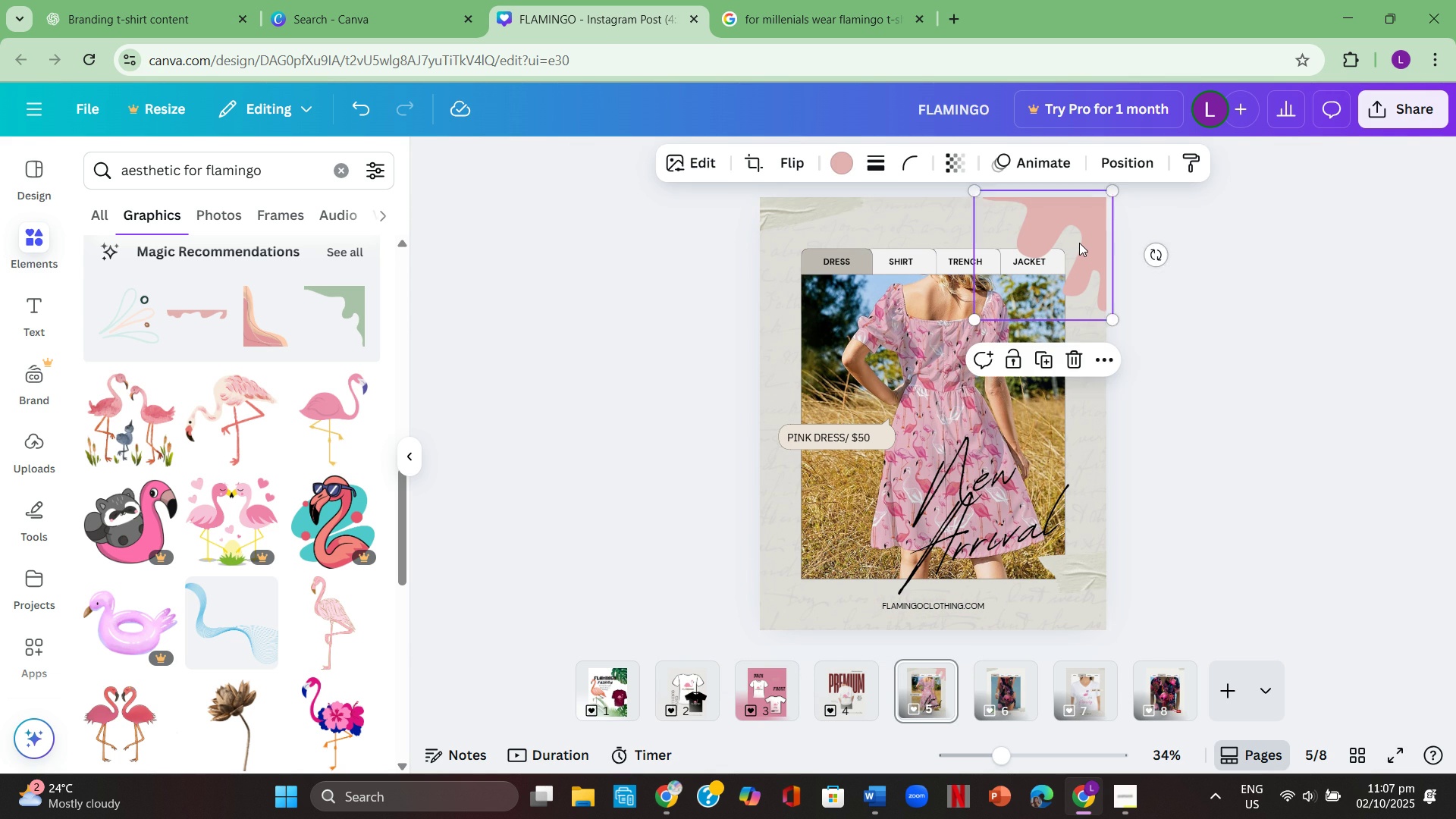 
key(Control+V)
 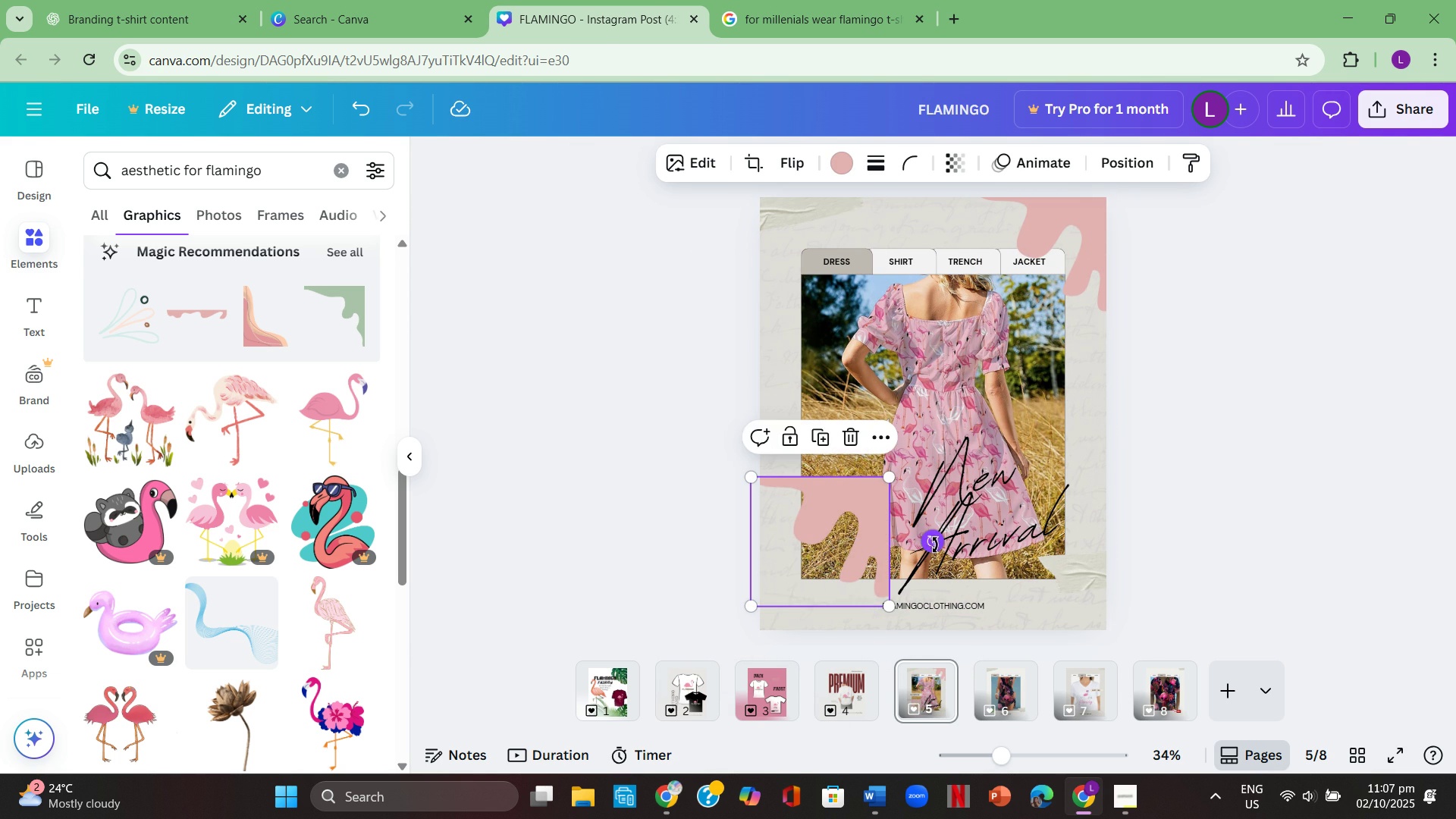 
wait(9.64)
 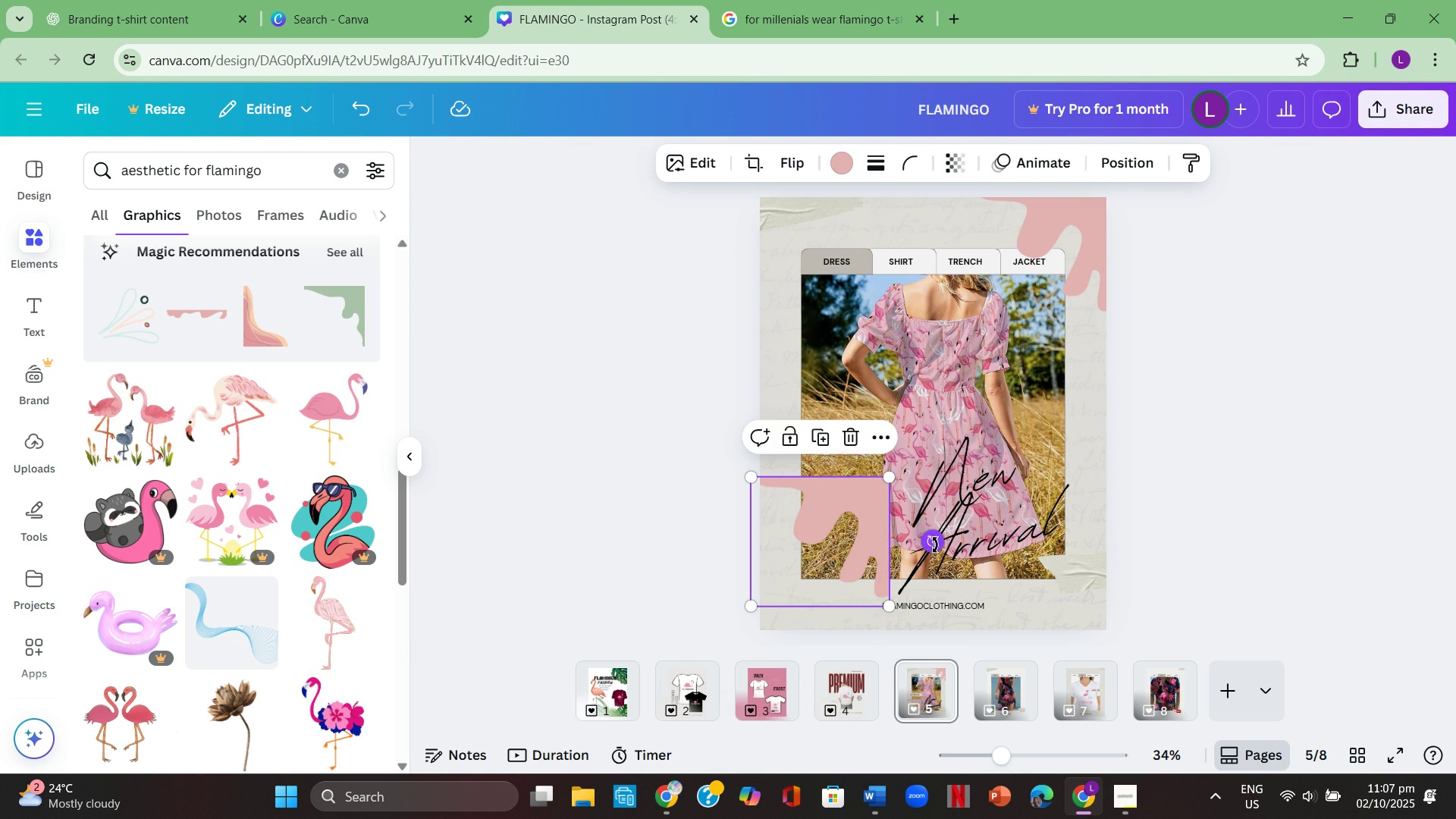 
left_click([804, 599])
 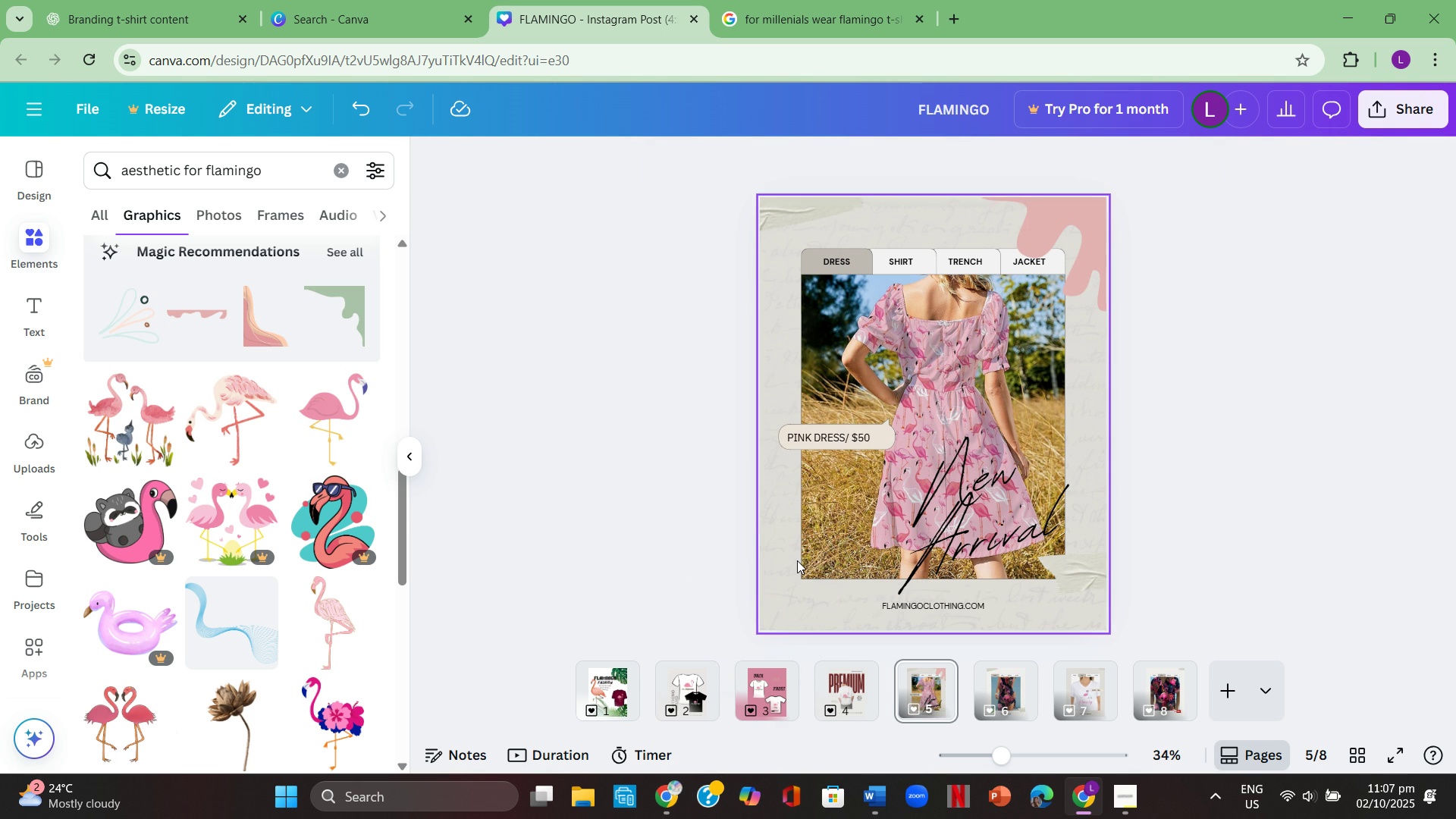 
key(Backspace)
 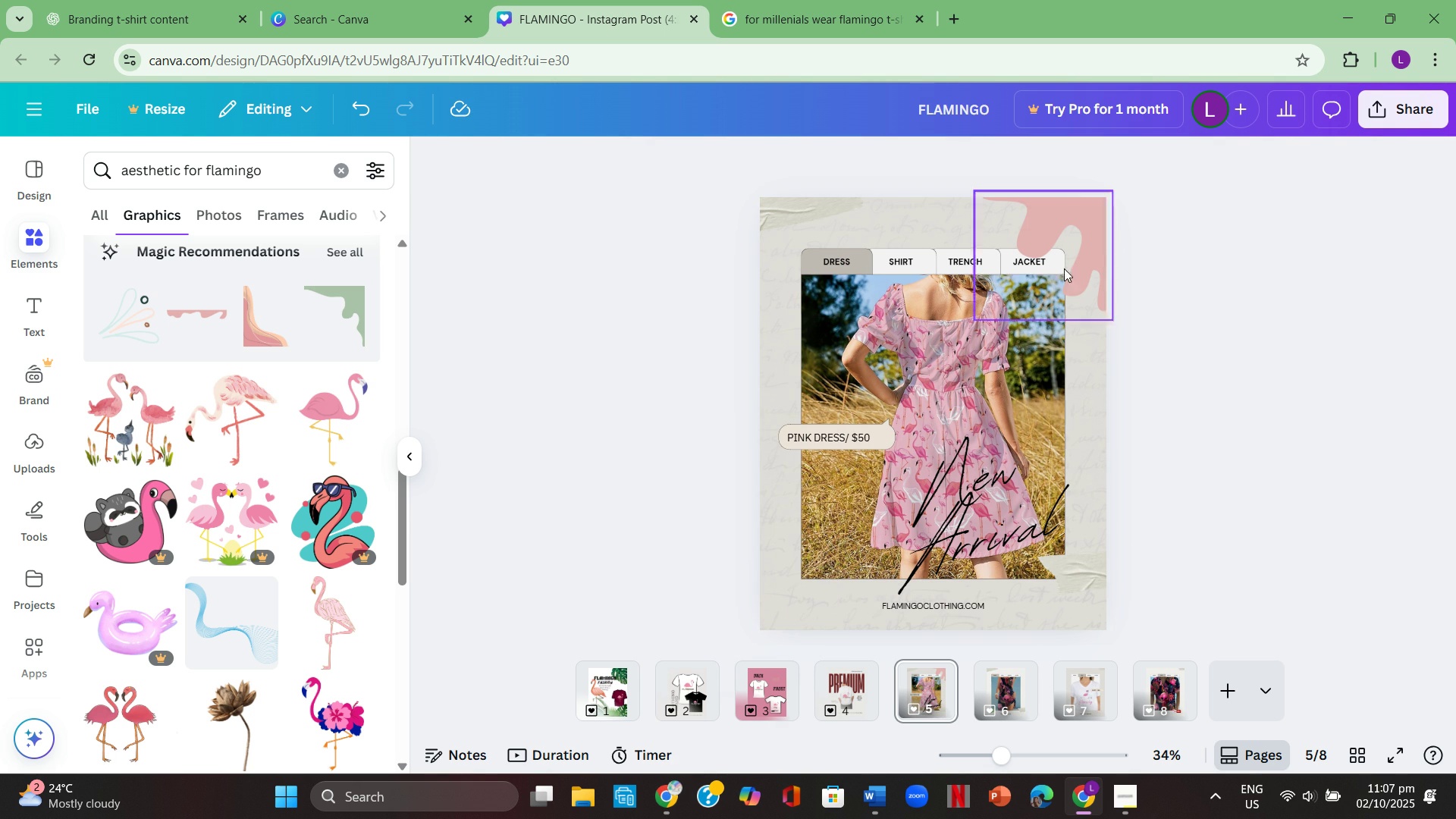 
left_click([1064, 255])
 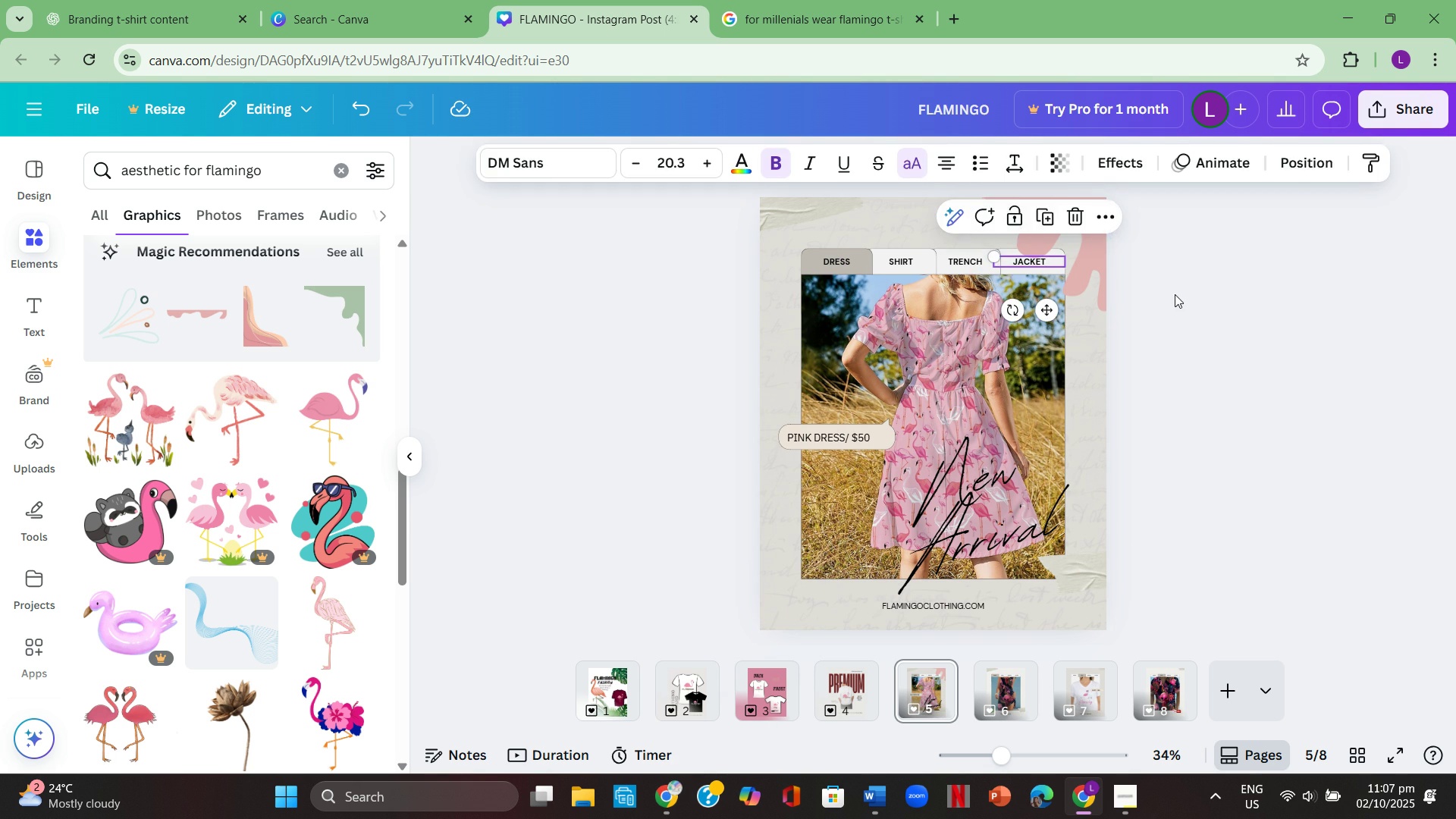 
left_click([1175, 295])
 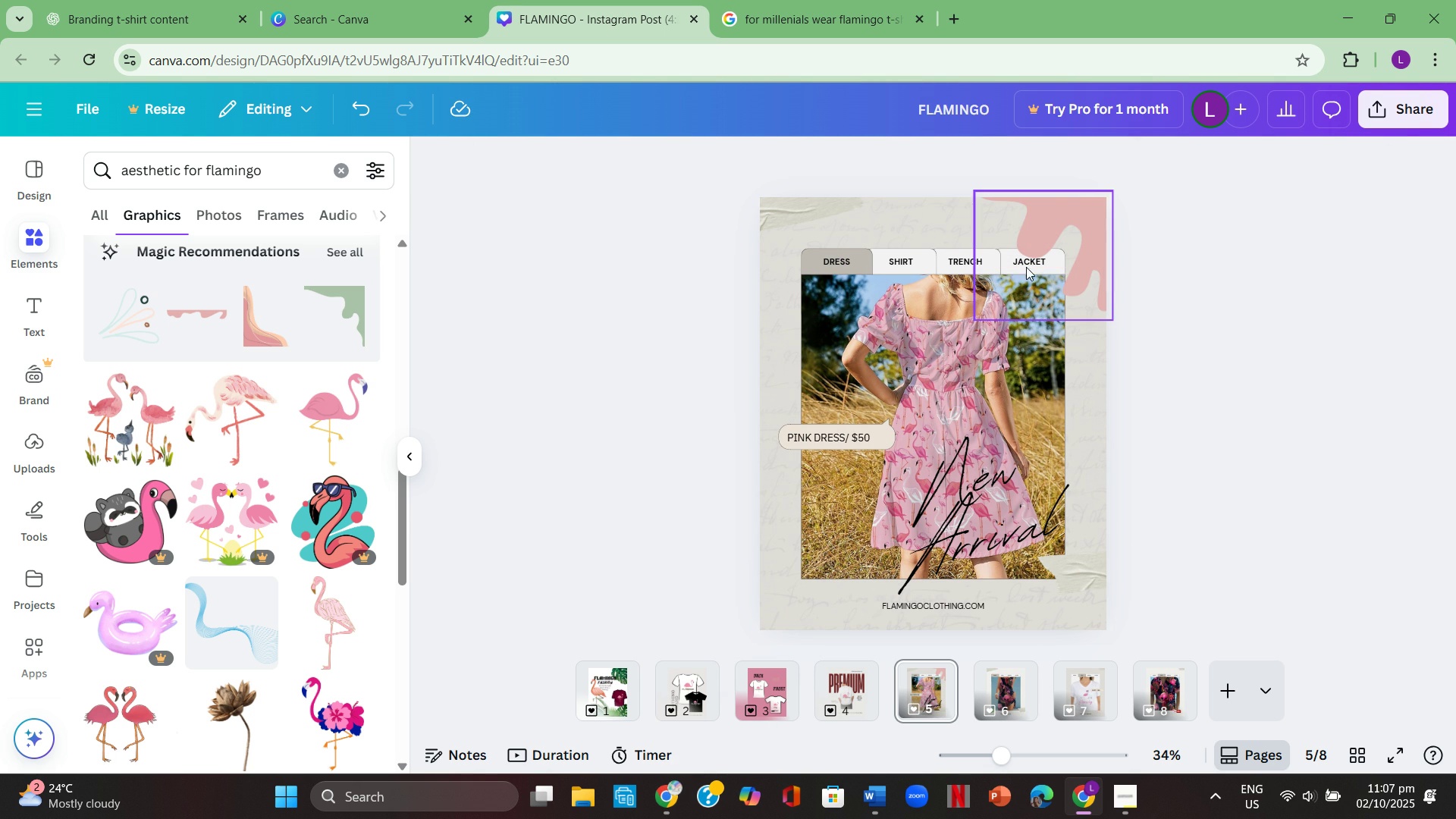 
left_click([1025, 259])
 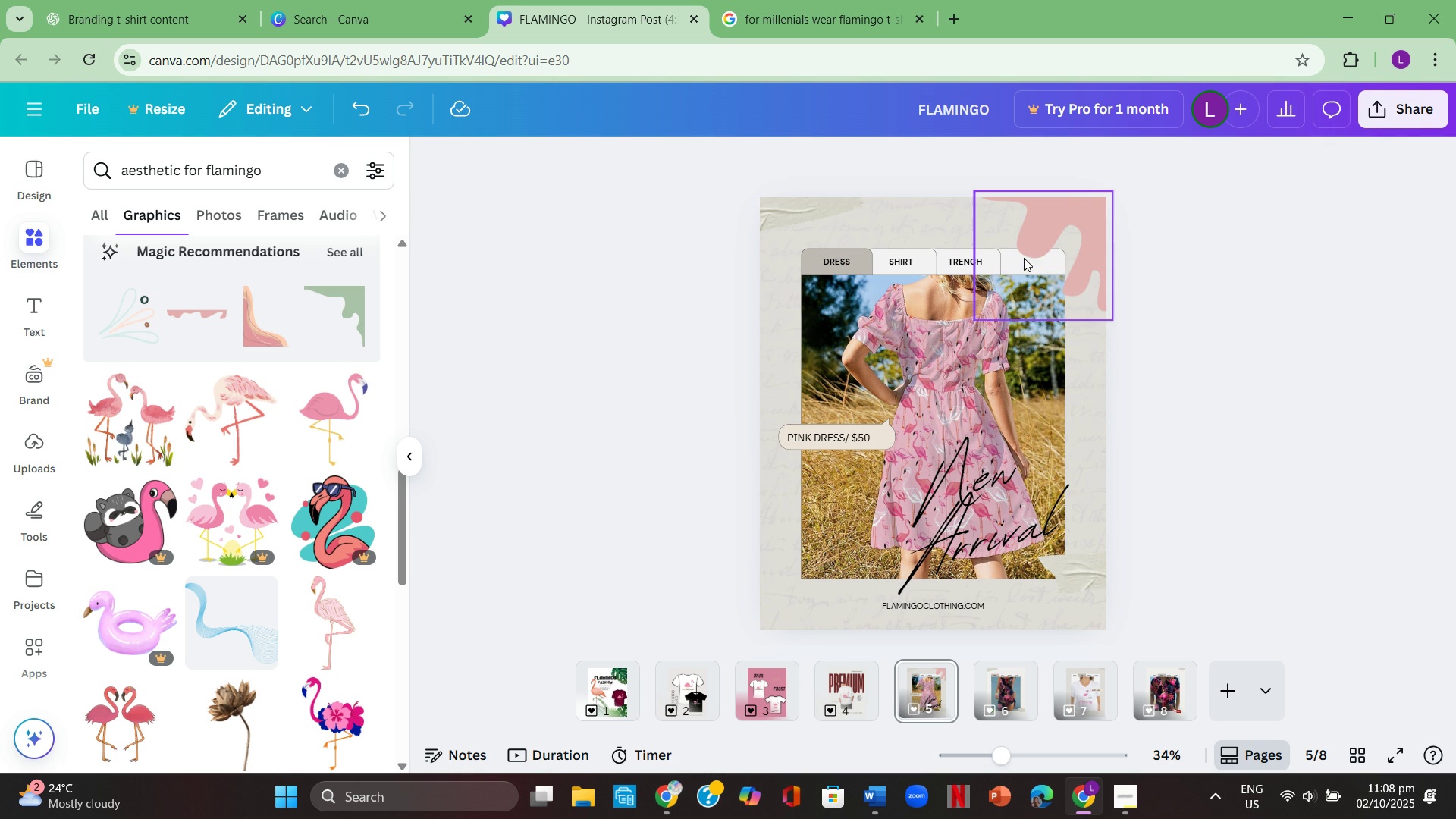 
key(Backspace)
 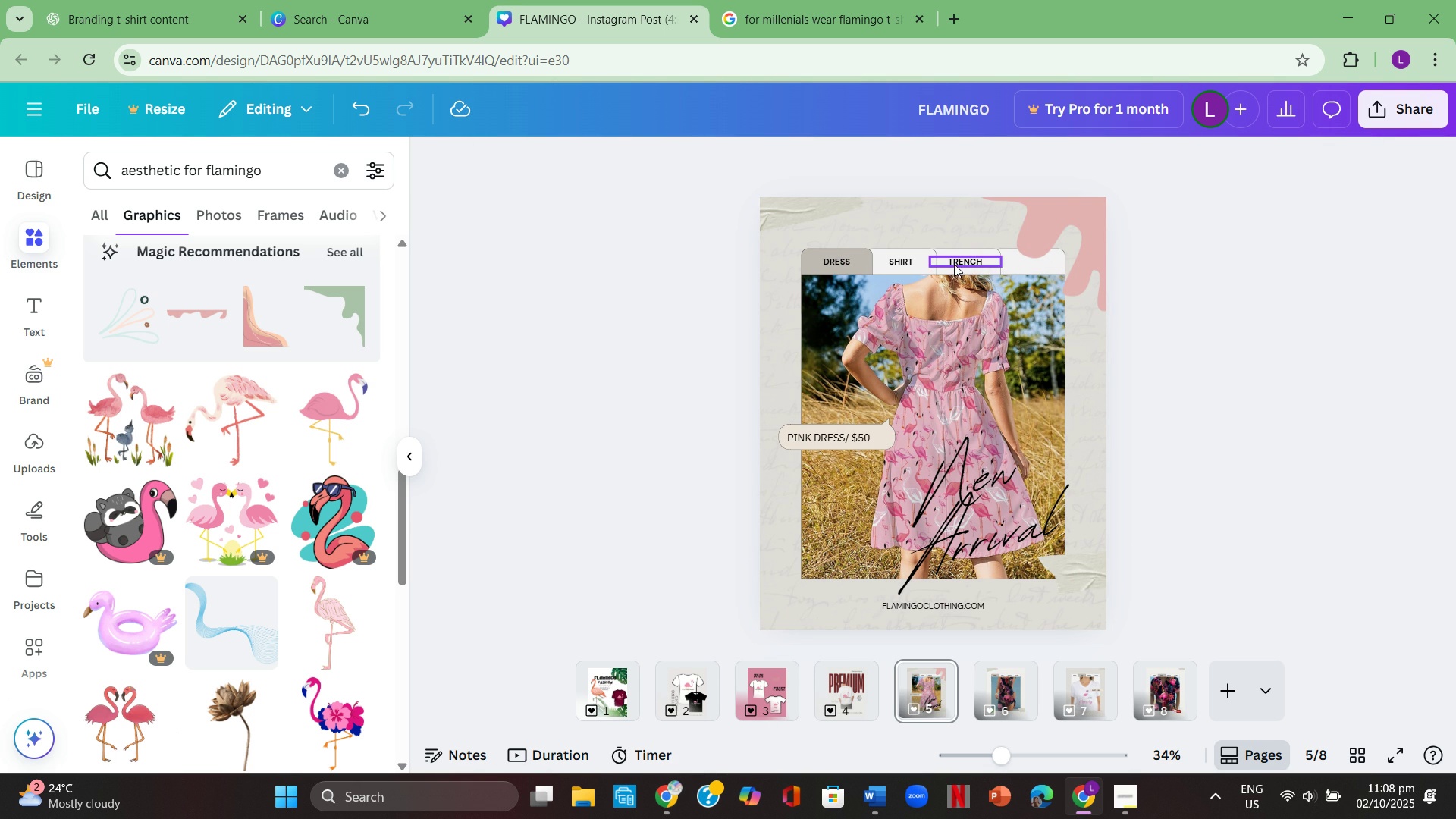 
left_click([952, 263])
 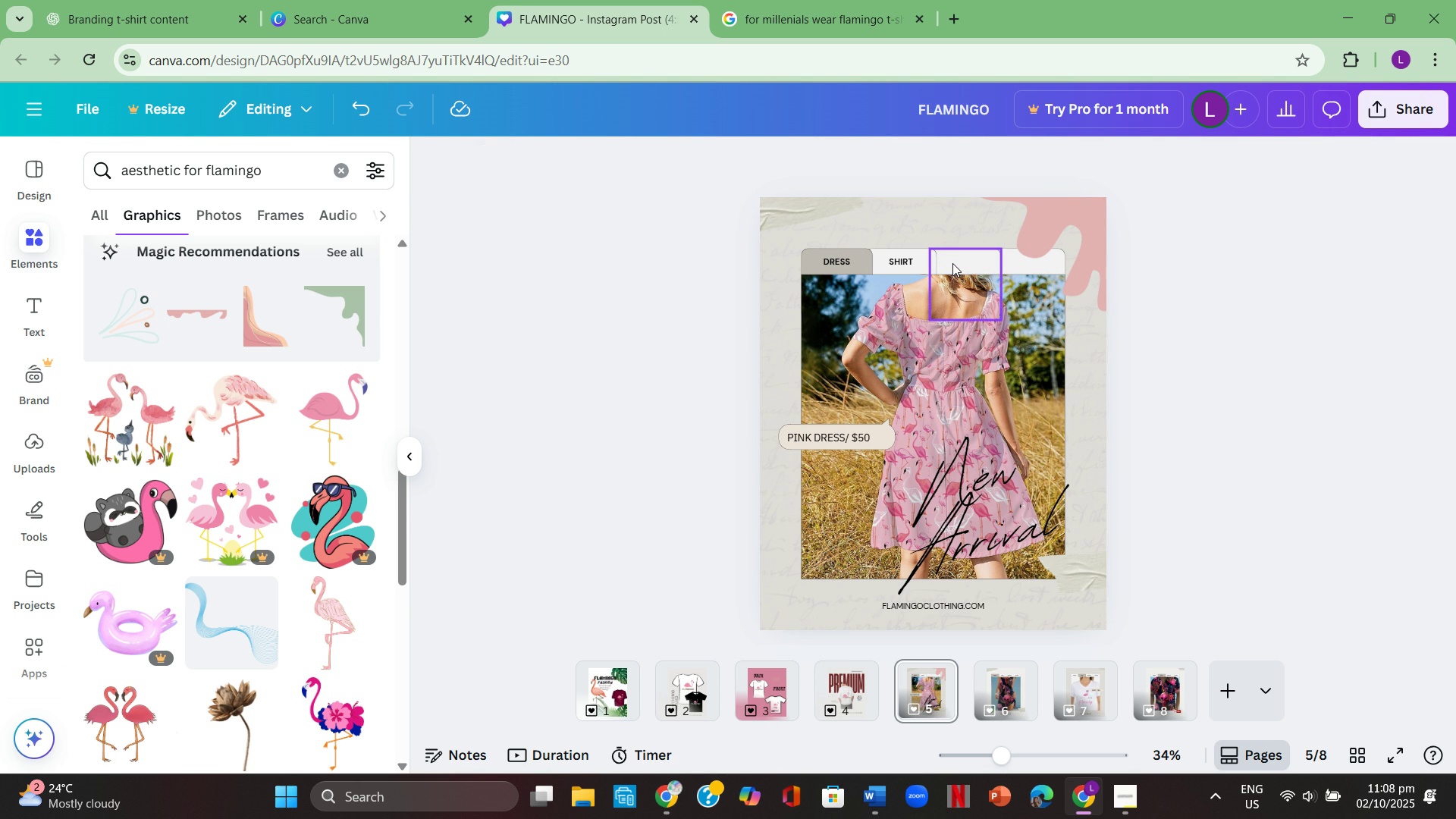 
key(Backspace)
 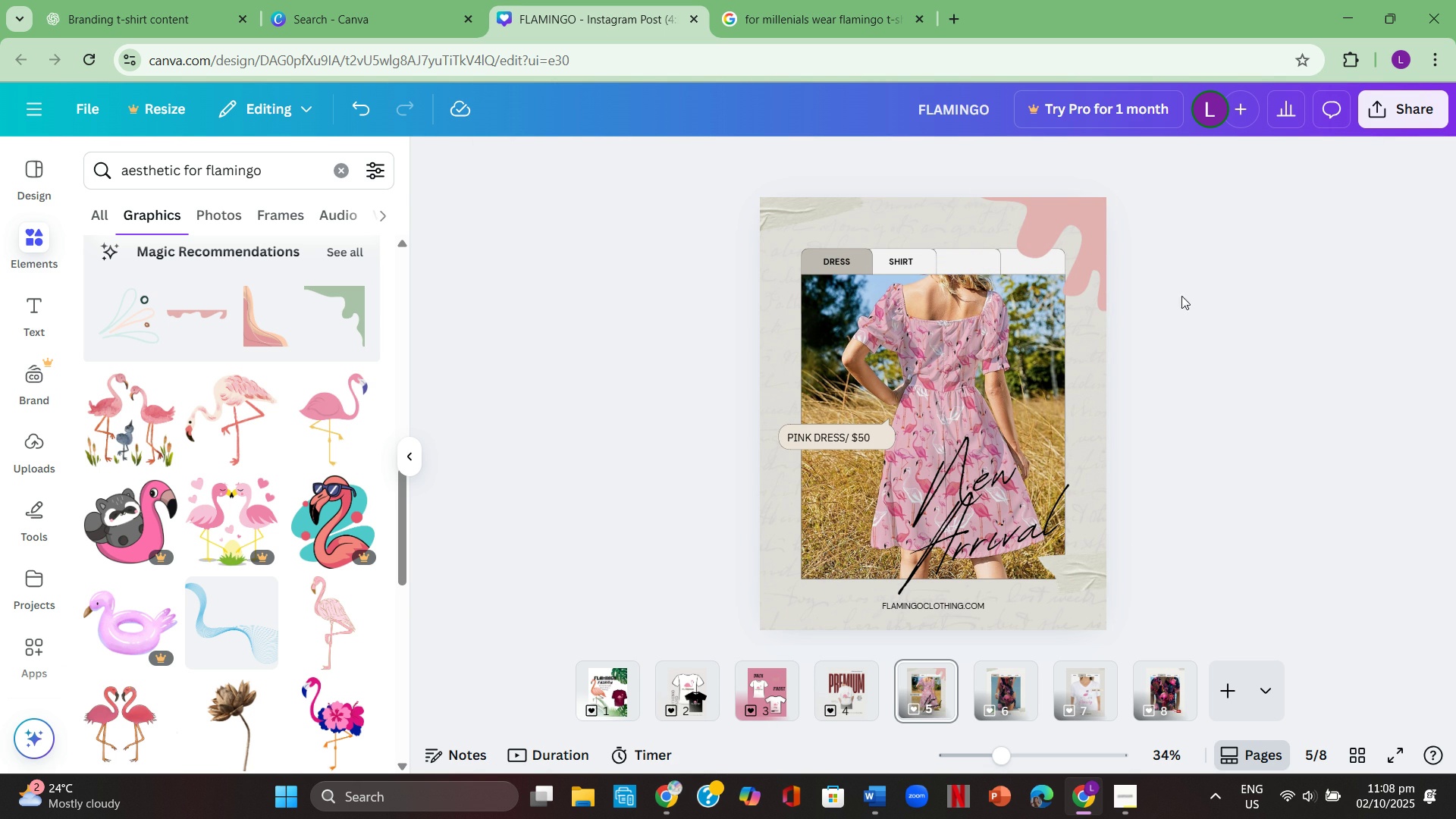 
left_click([1222, 296])
 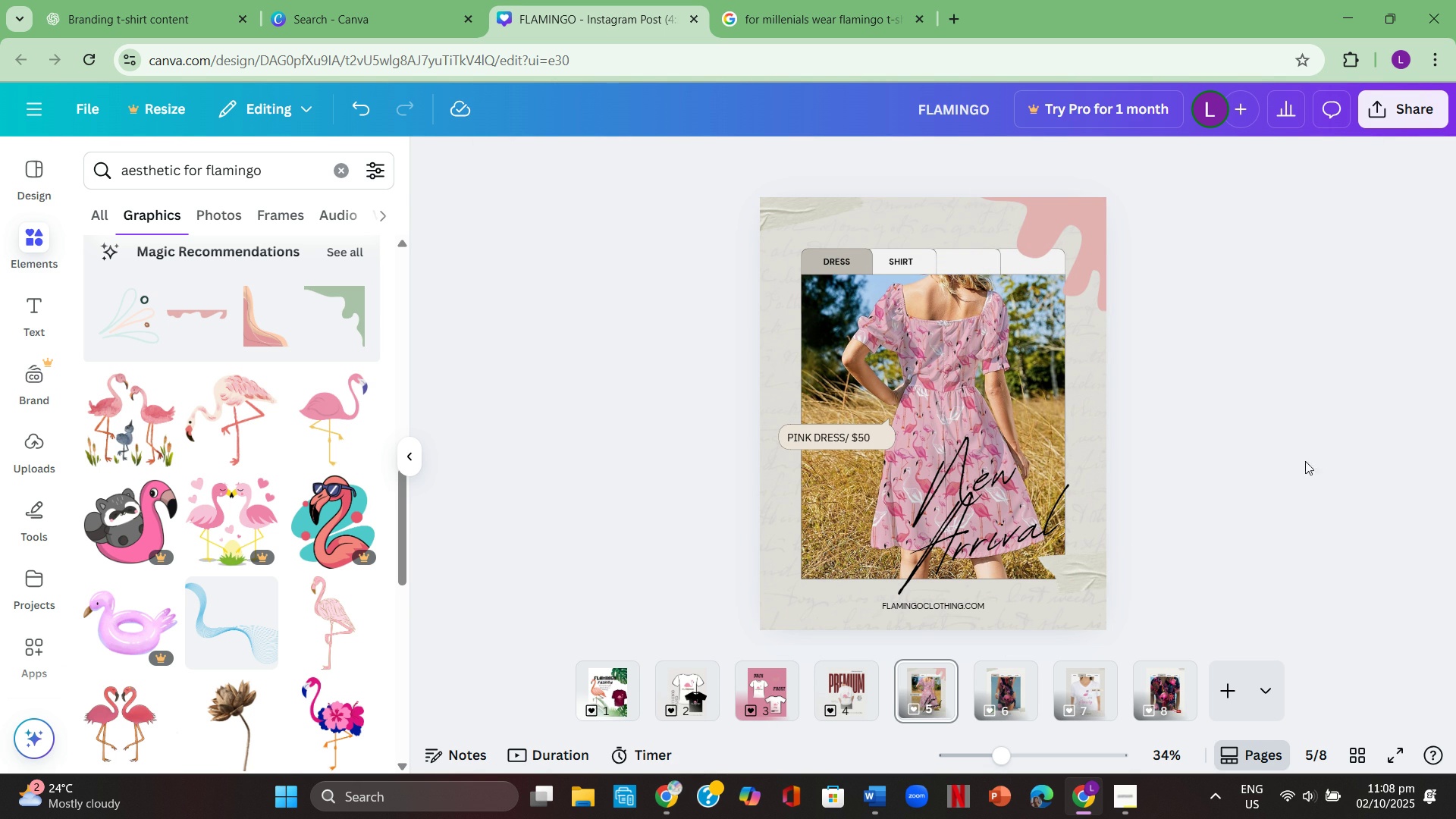 
left_click([1355, 435])
 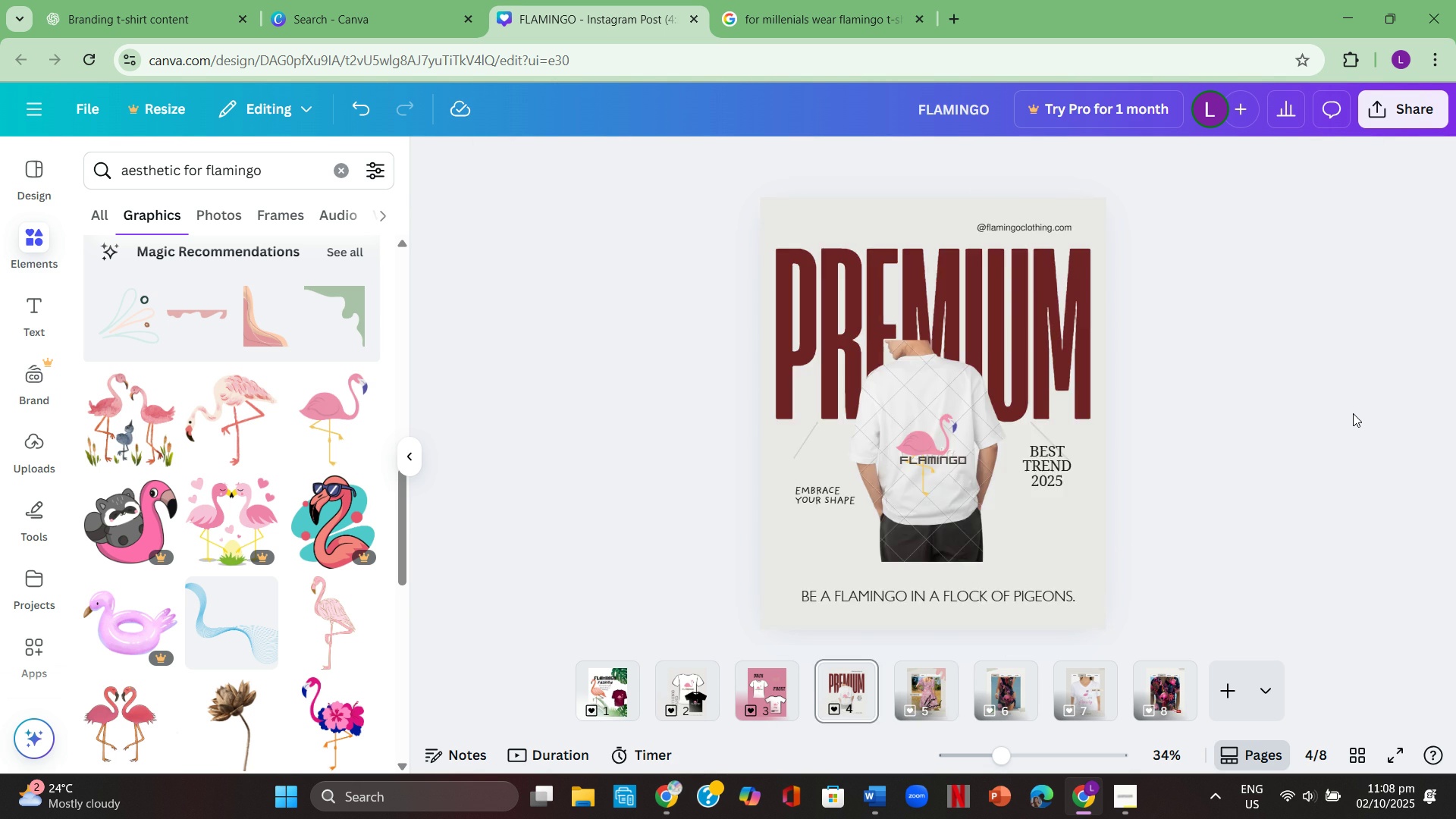 
scroll: coordinate [1353, 413], scroll_direction: none, amount: 0.0
 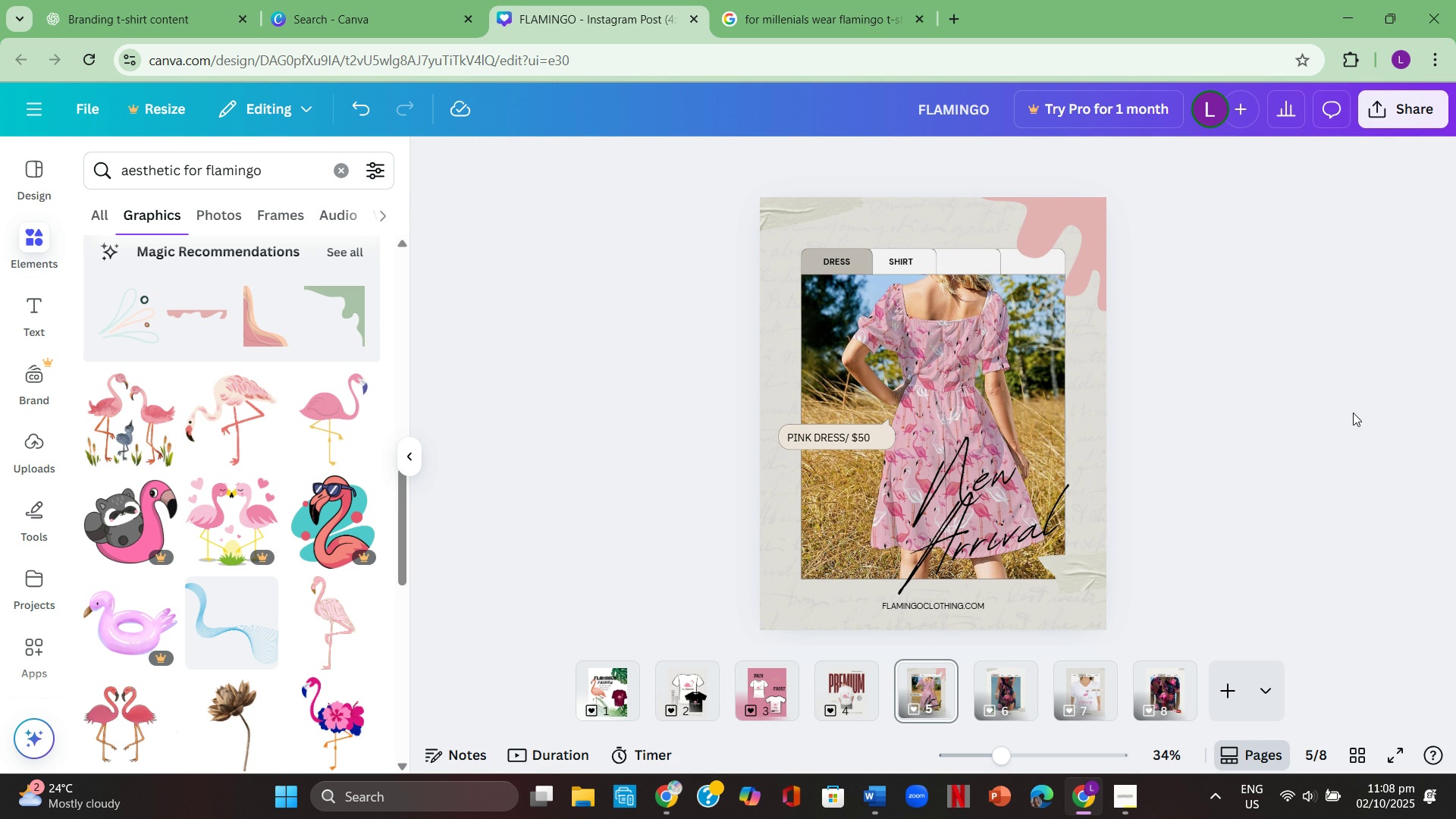 
scroll: coordinate [1353, 412], scroll_direction: up, amount: 1.0
 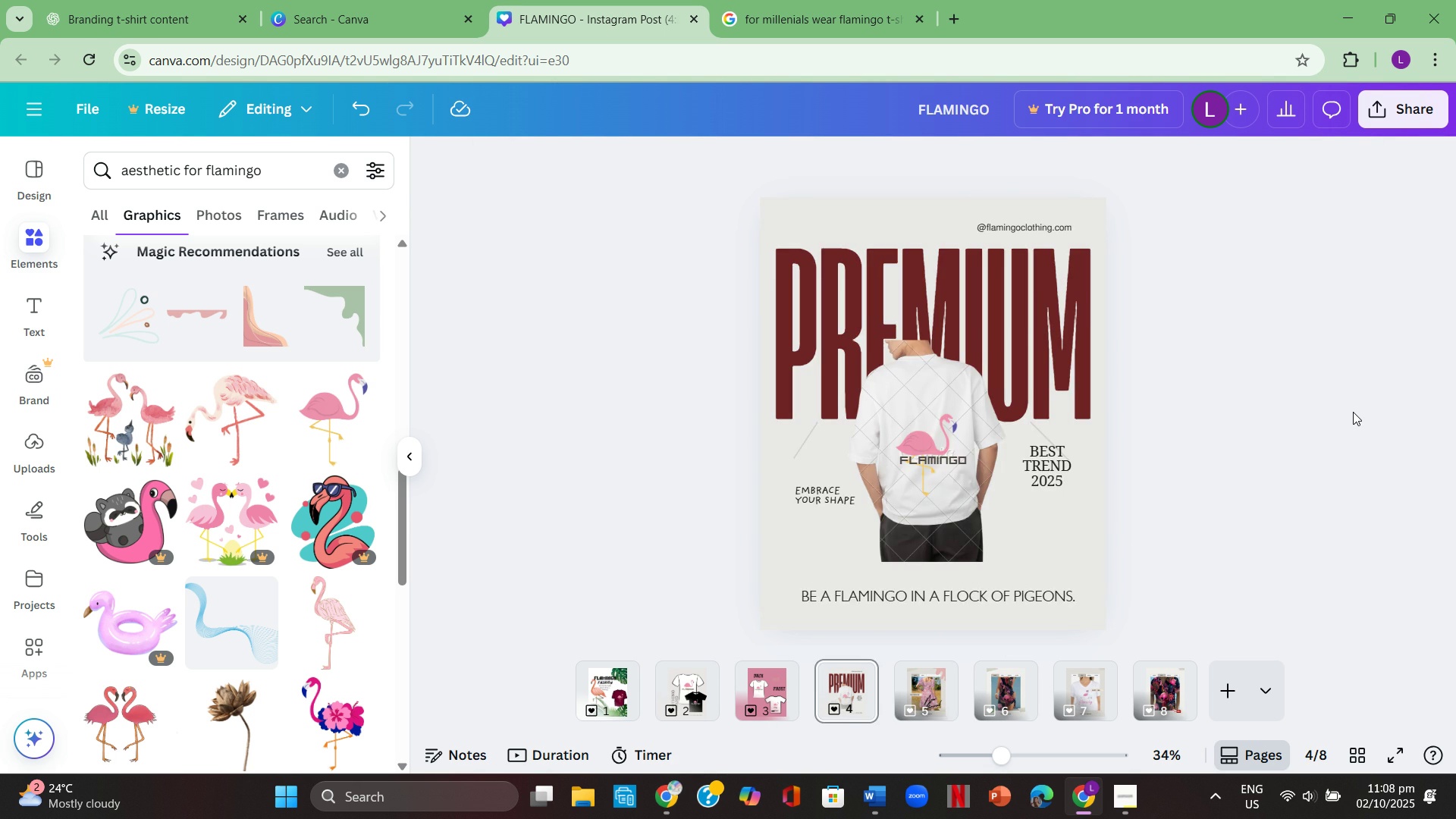 
scroll: coordinate [1353, 412], scroll_direction: none, amount: 0.0
 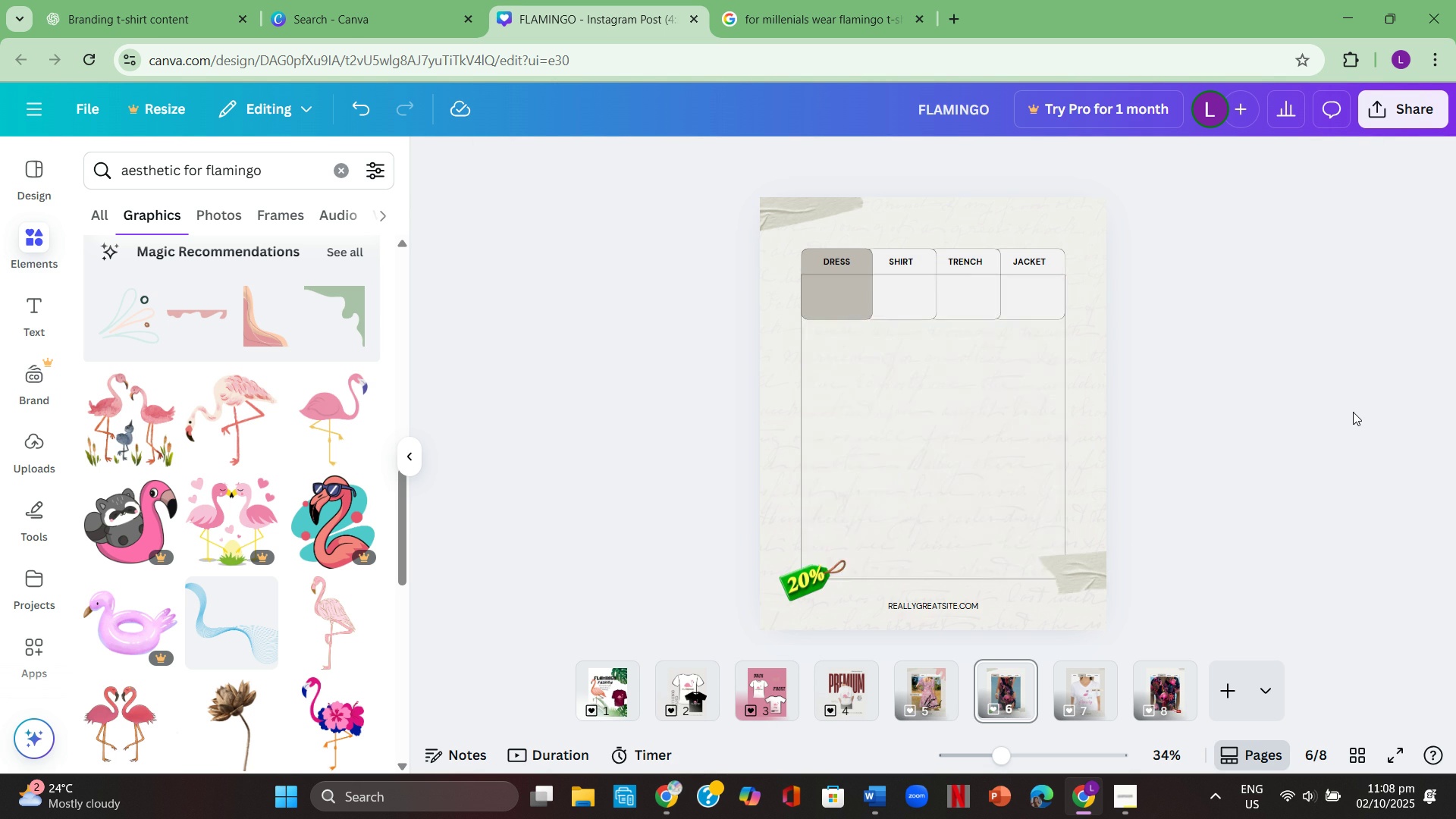 
scroll: coordinate [1353, 412], scroll_direction: down, amount: 1.0
 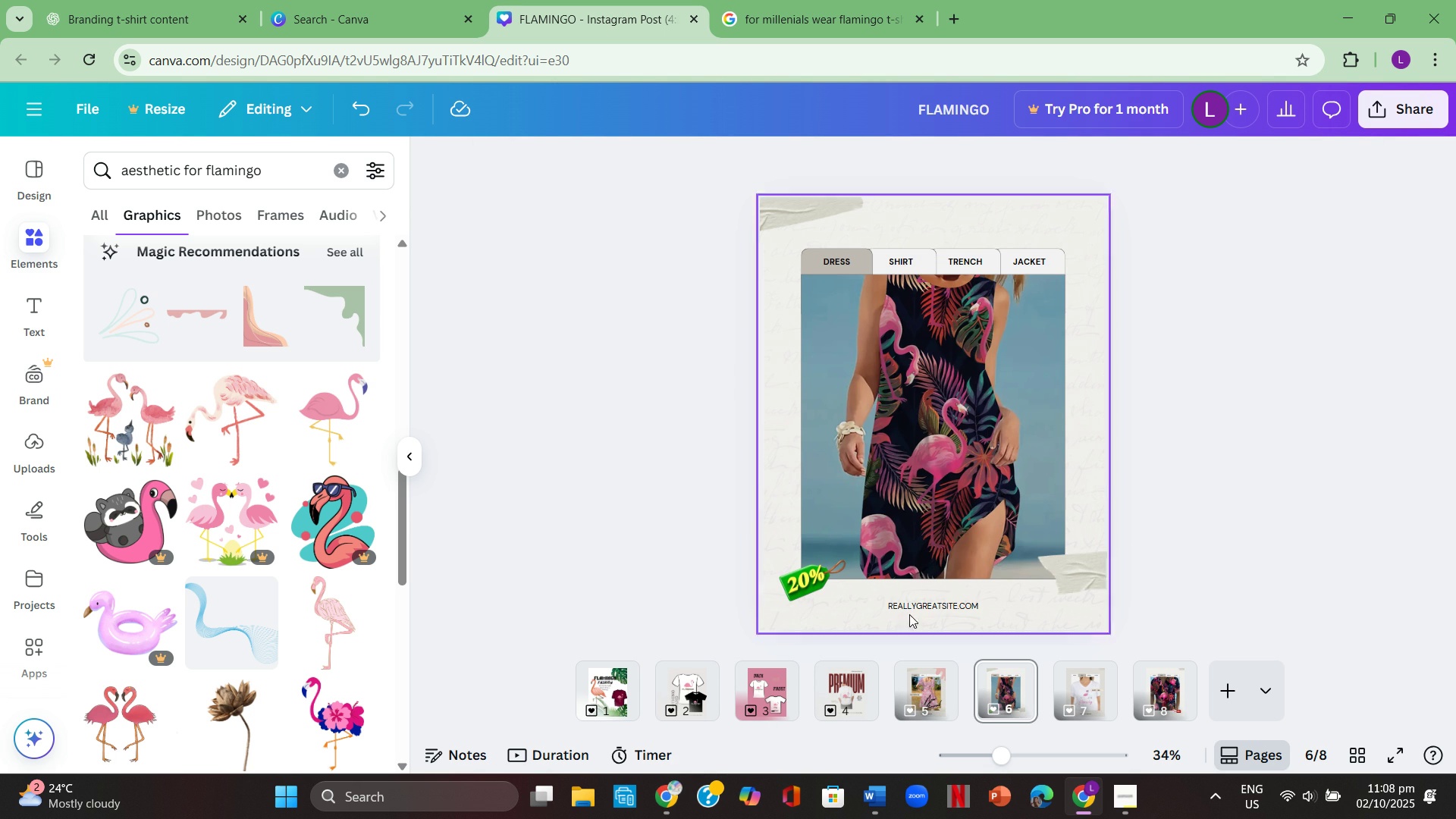 
left_click([915, 686])
 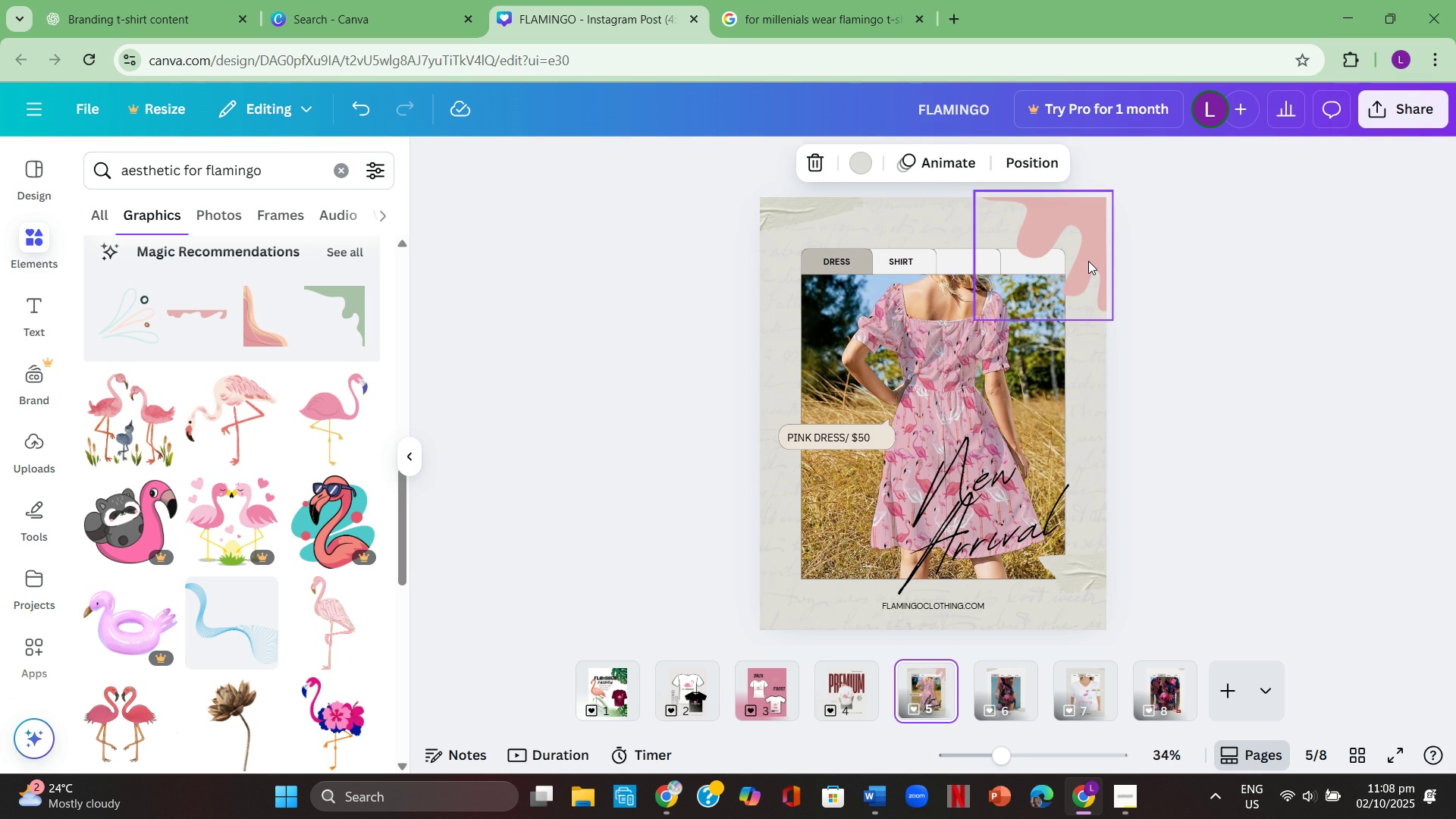 
left_click([1088, 260])
 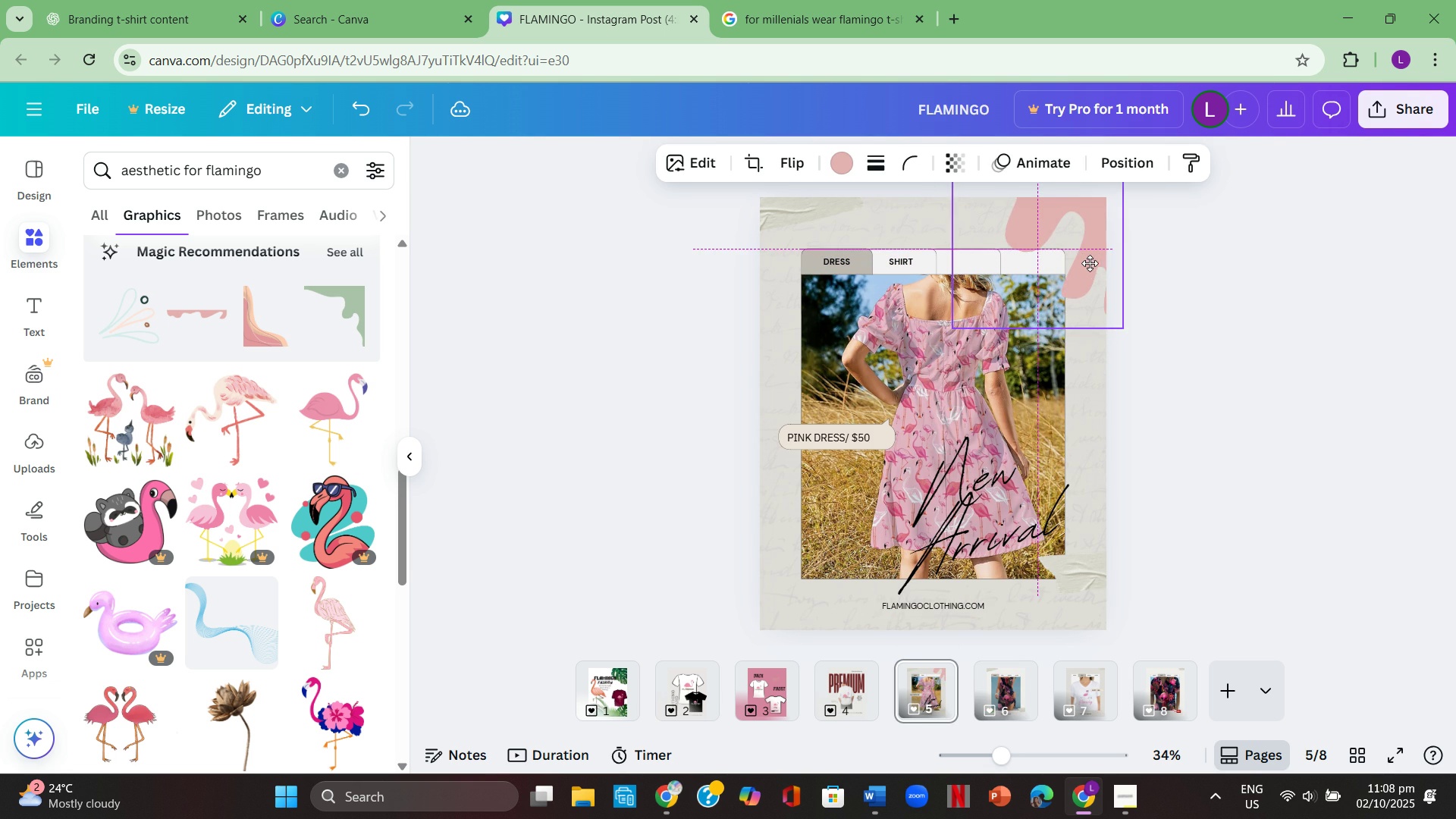 
wait(7.18)
 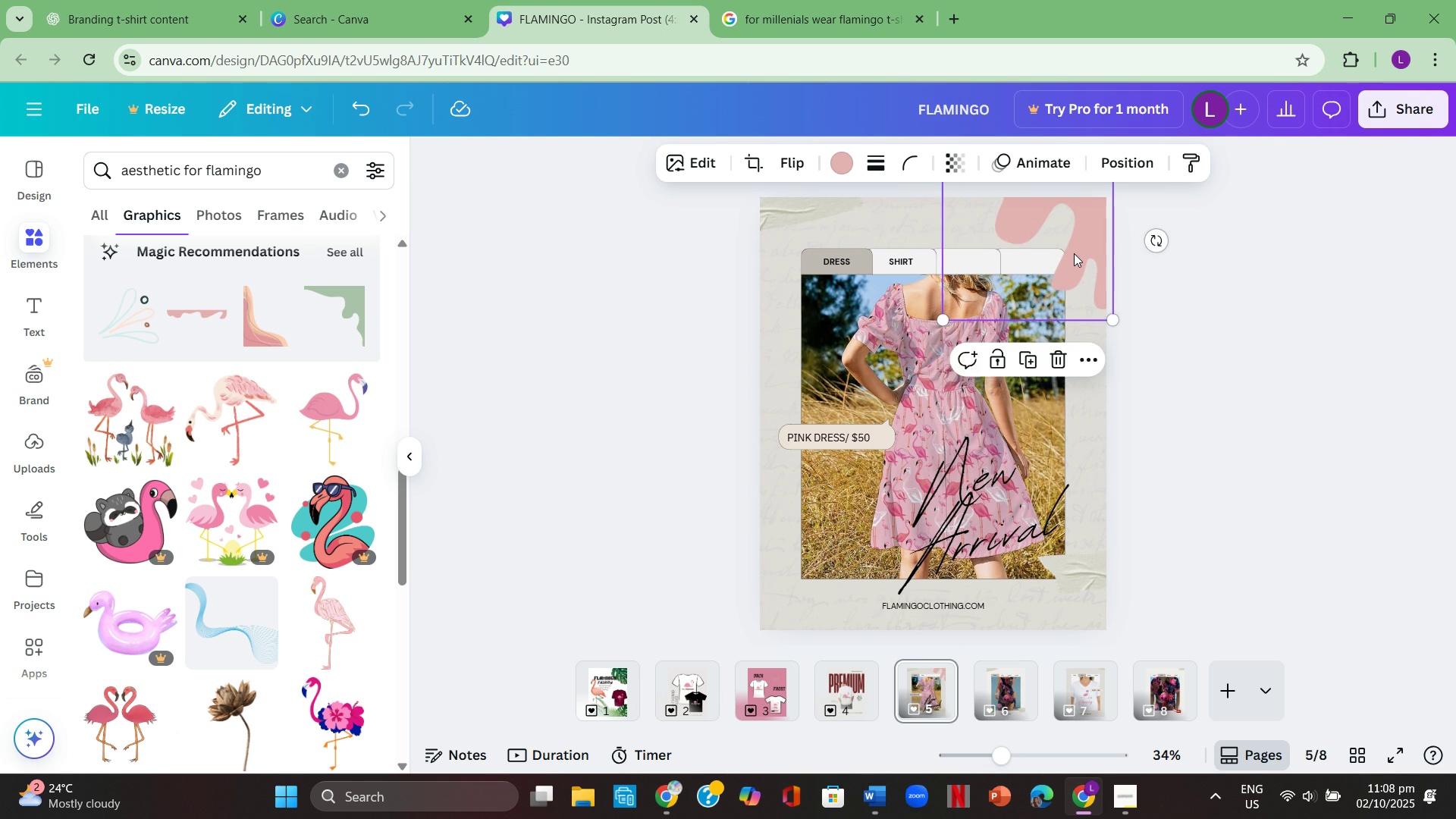 
left_click([1207, 281])
 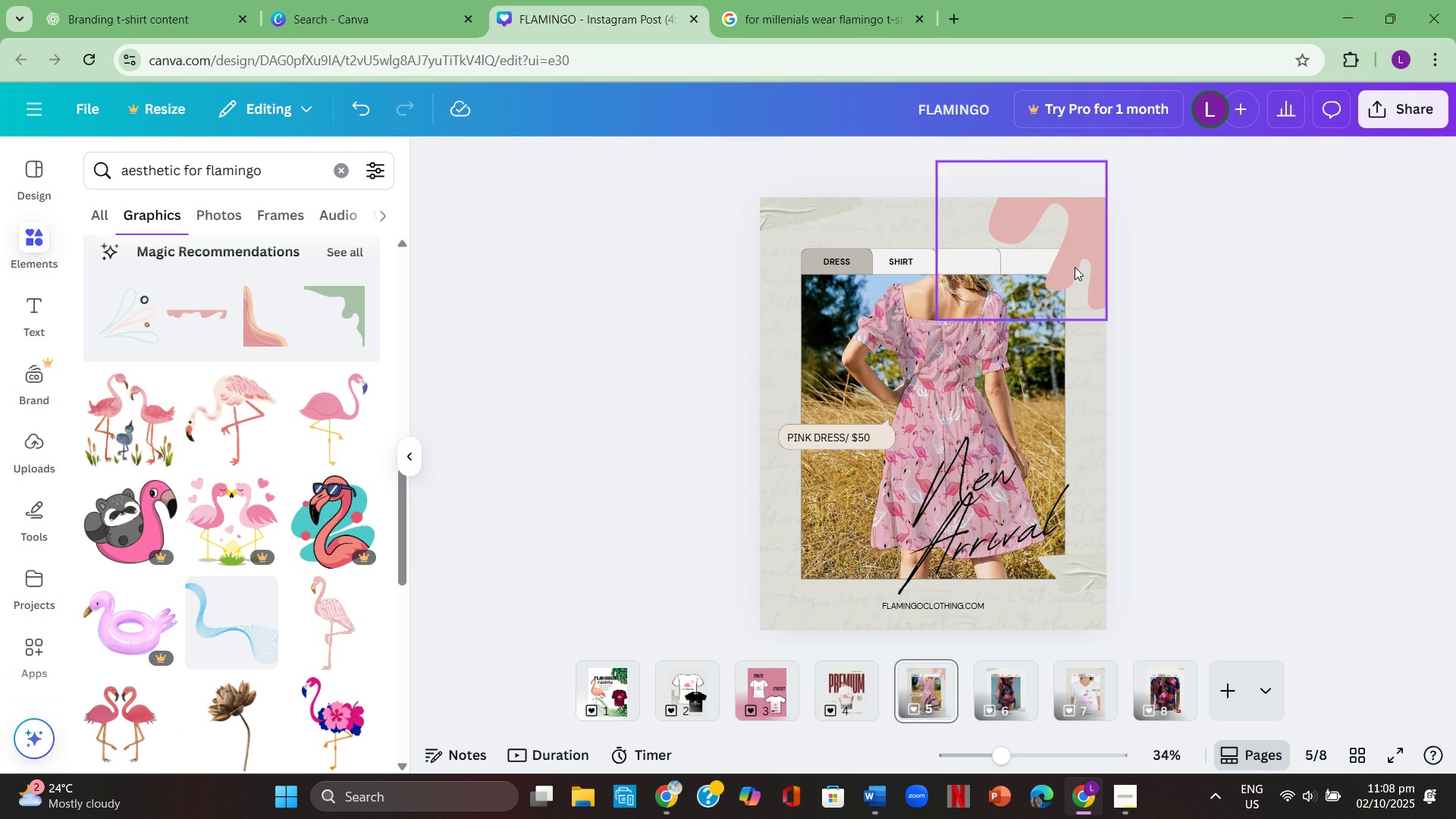 
left_click([1075, 267])
 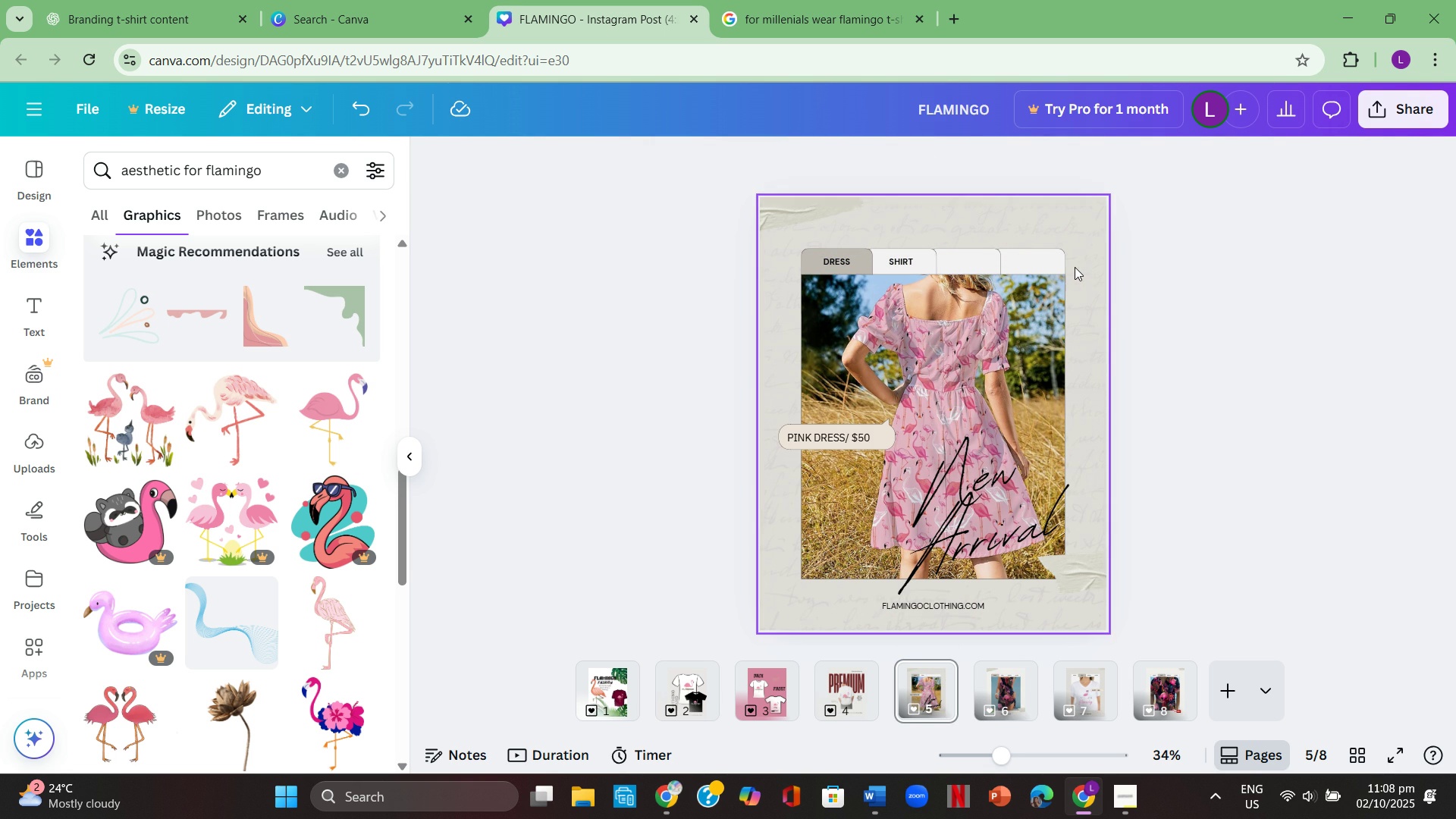 
key(Backspace)